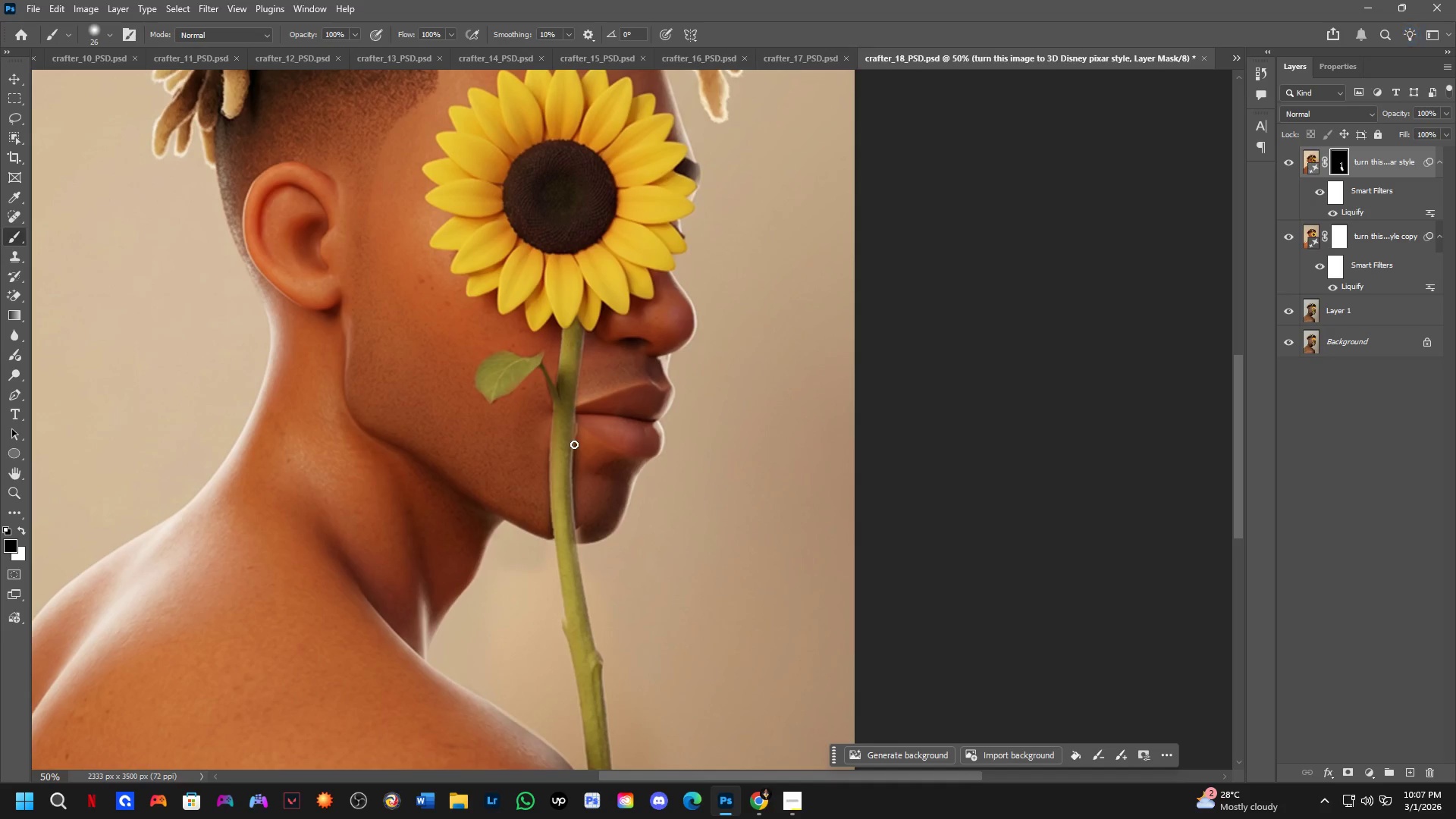 
left_click_drag(start_coordinate=[590, 434], to_coordinate=[579, 519])
 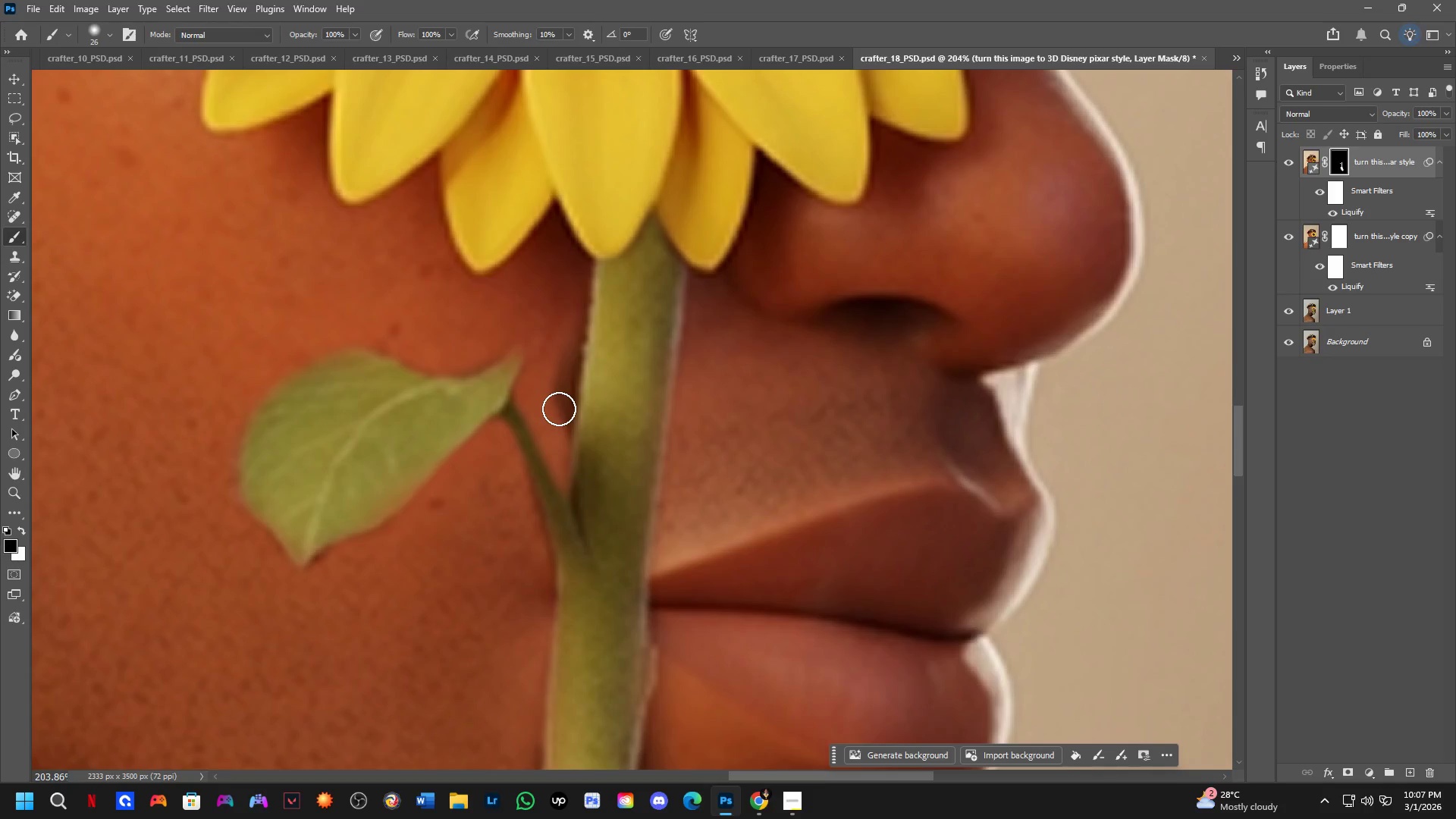 
left_click_drag(start_coordinate=[557, 419], to_coordinate=[558, 405])
 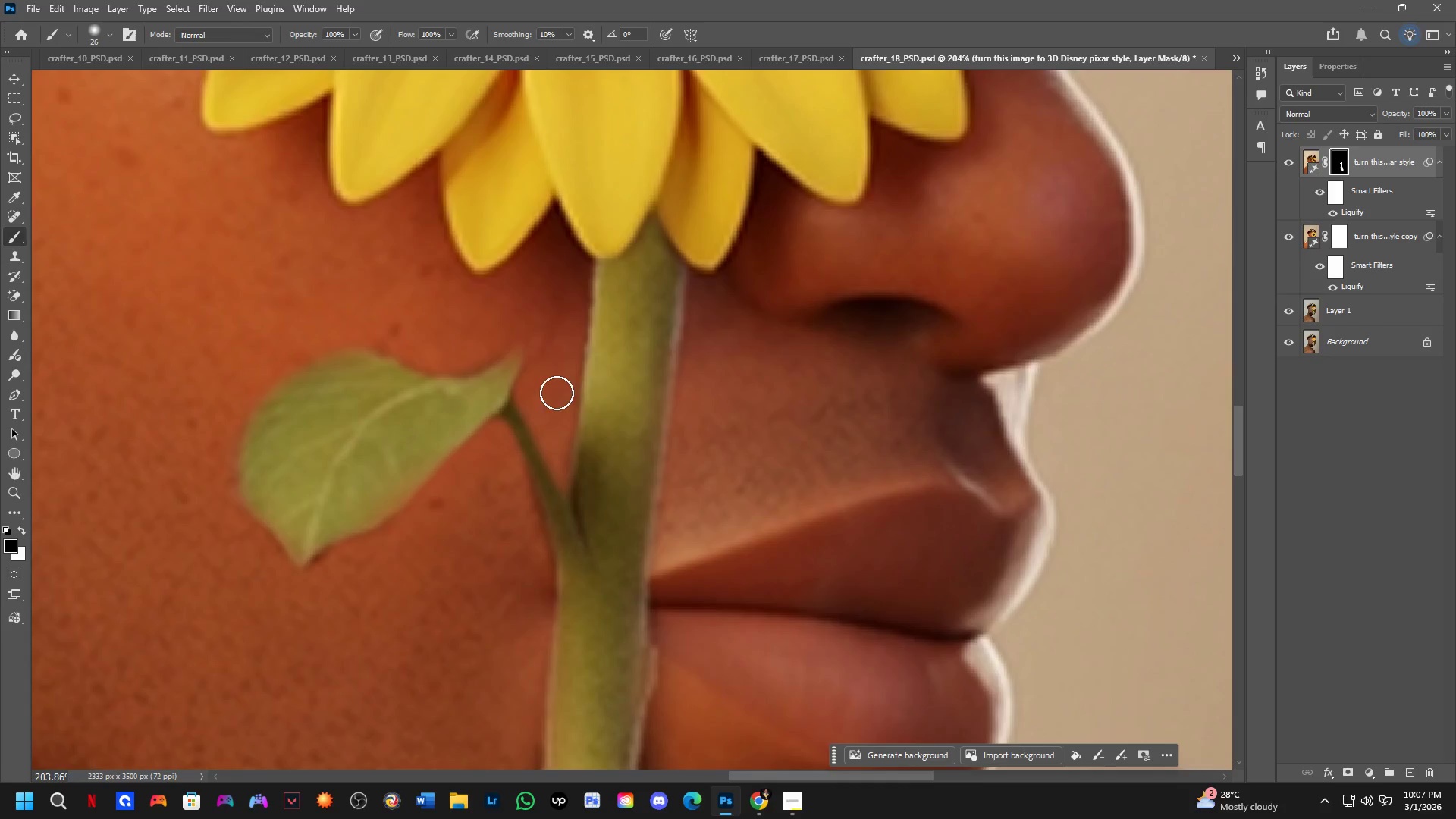 
scroll: coordinate [552, 350], scroll_direction: down, amount: 5.0
 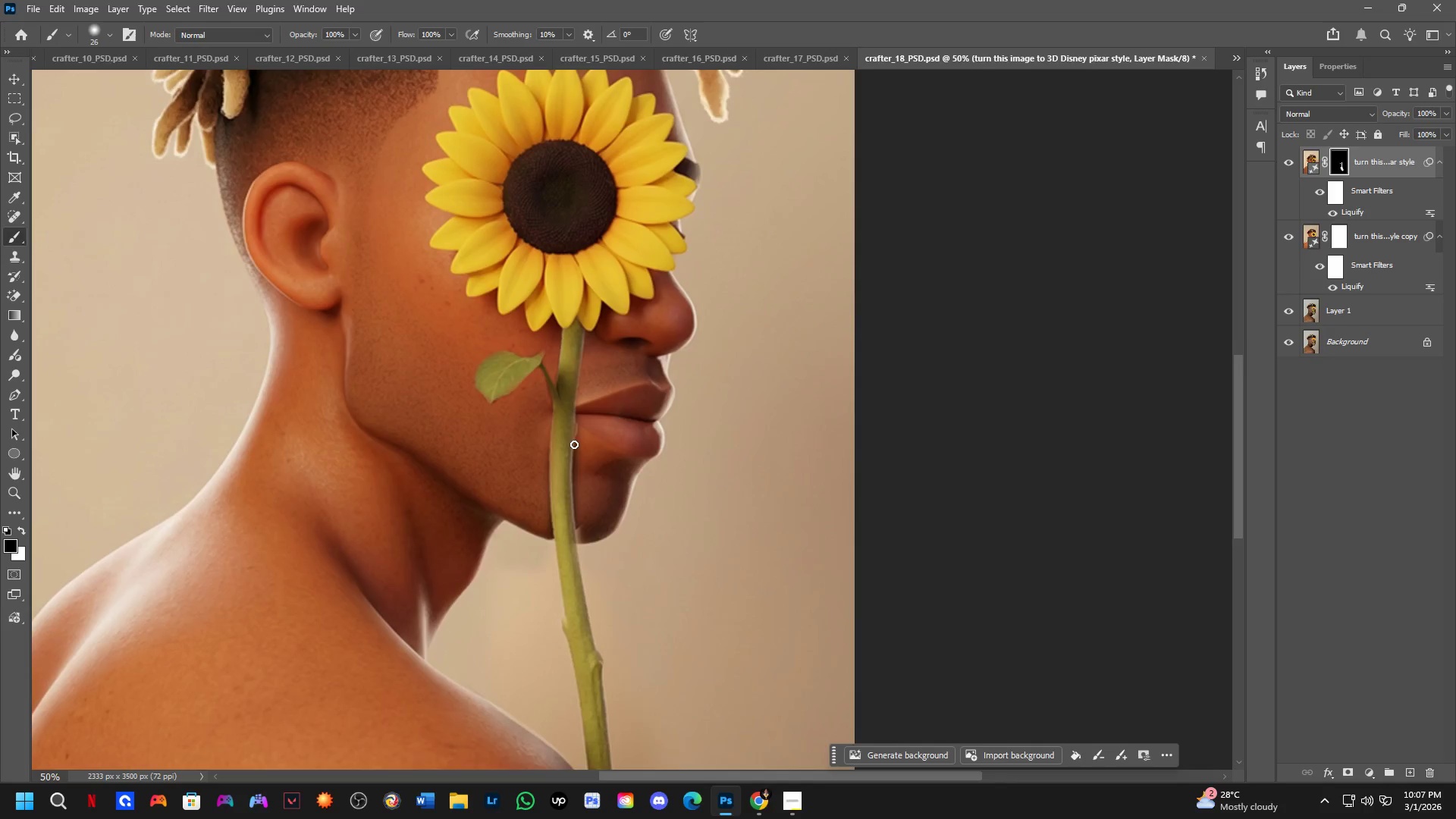 
scroll: coordinate [591, 421], scroll_direction: up, amount: 8.0
 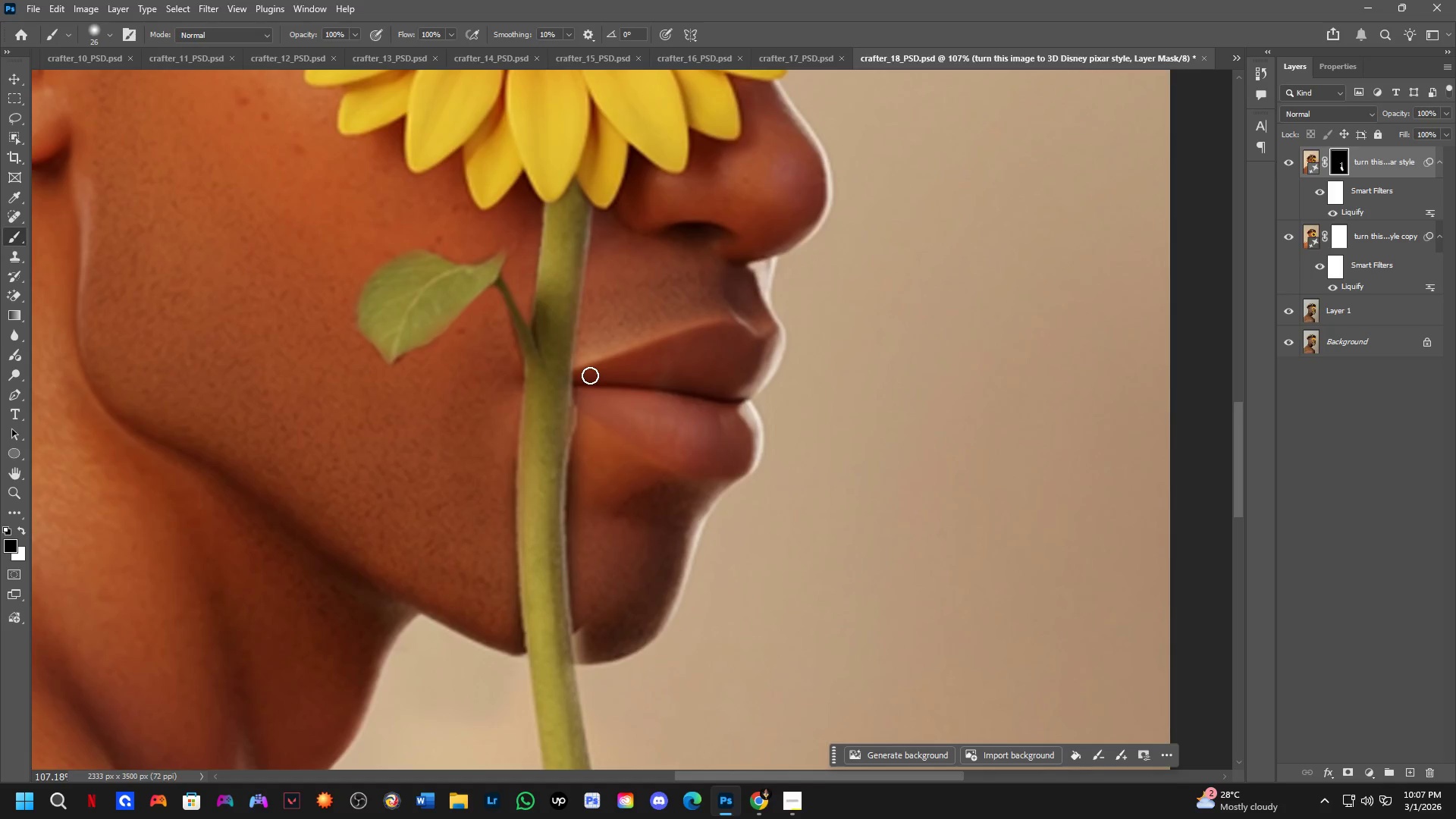 
left_click_drag(start_coordinate=[585, 391], to_coordinate=[575, 477])
 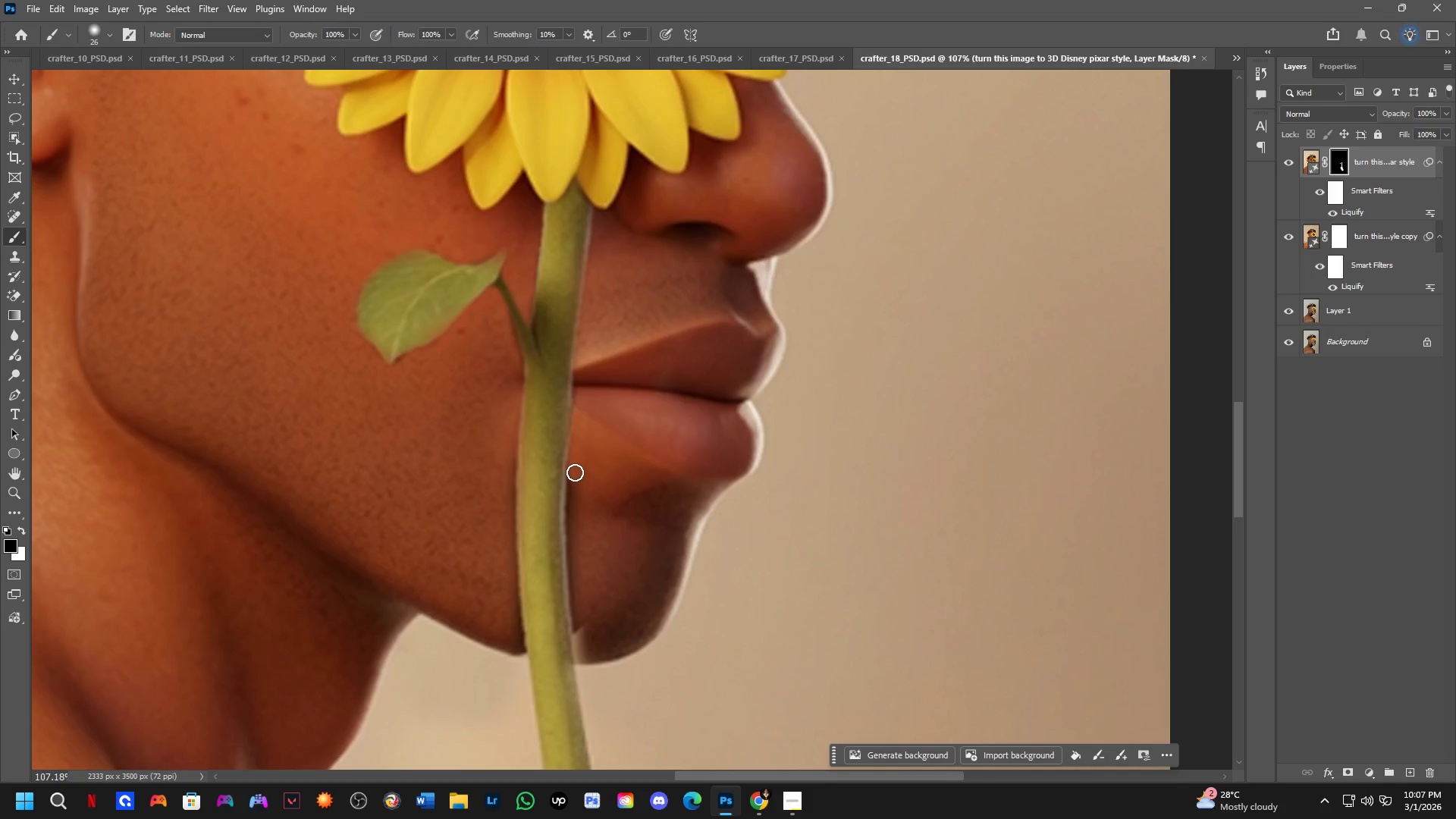 
left_click_drag(start_coordinate=[575, 472], to_coordinate=[588, 596])
 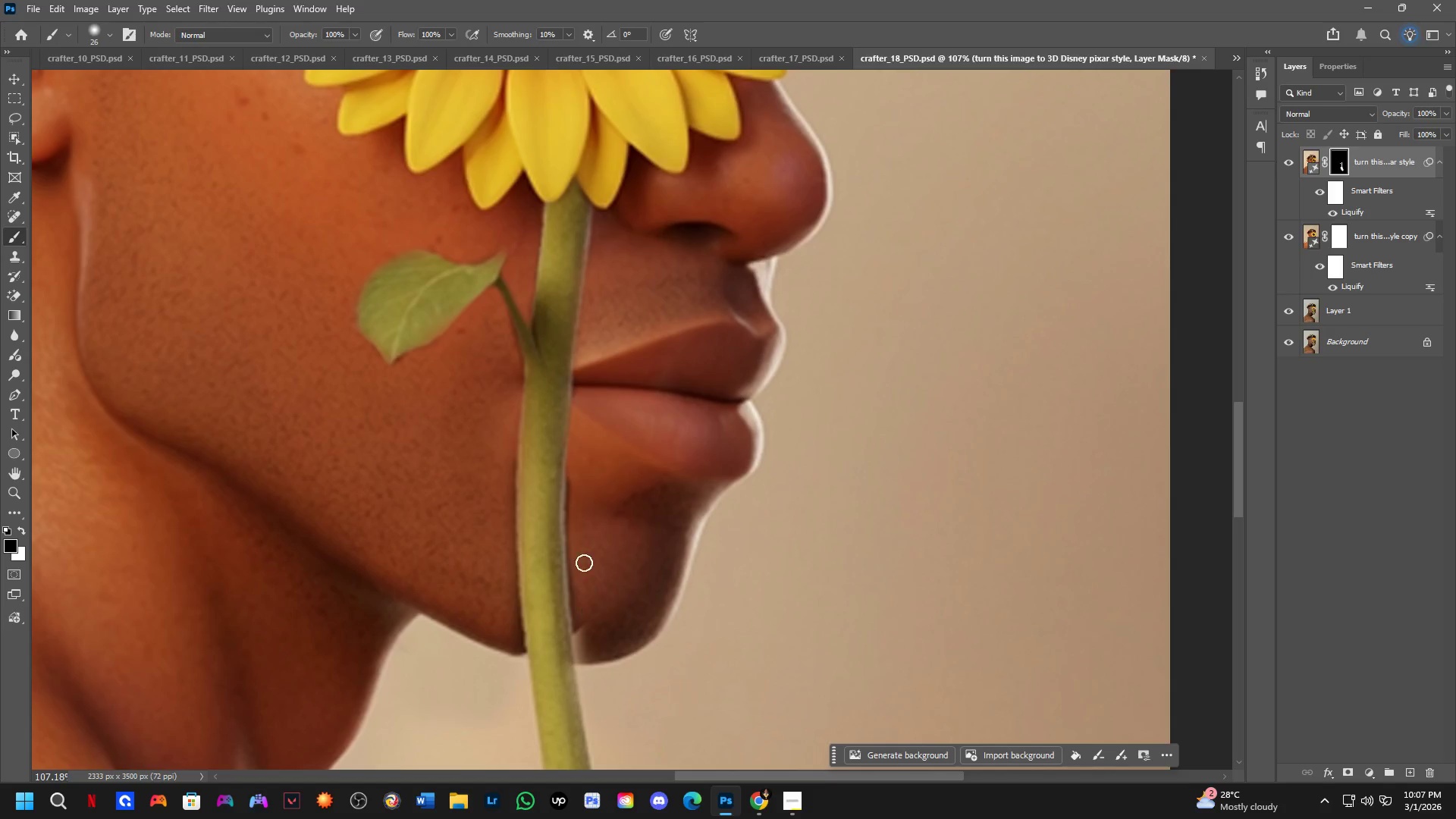 
scroll: coordinate [582, 522], scroll_direction: up, amount: 4.0
 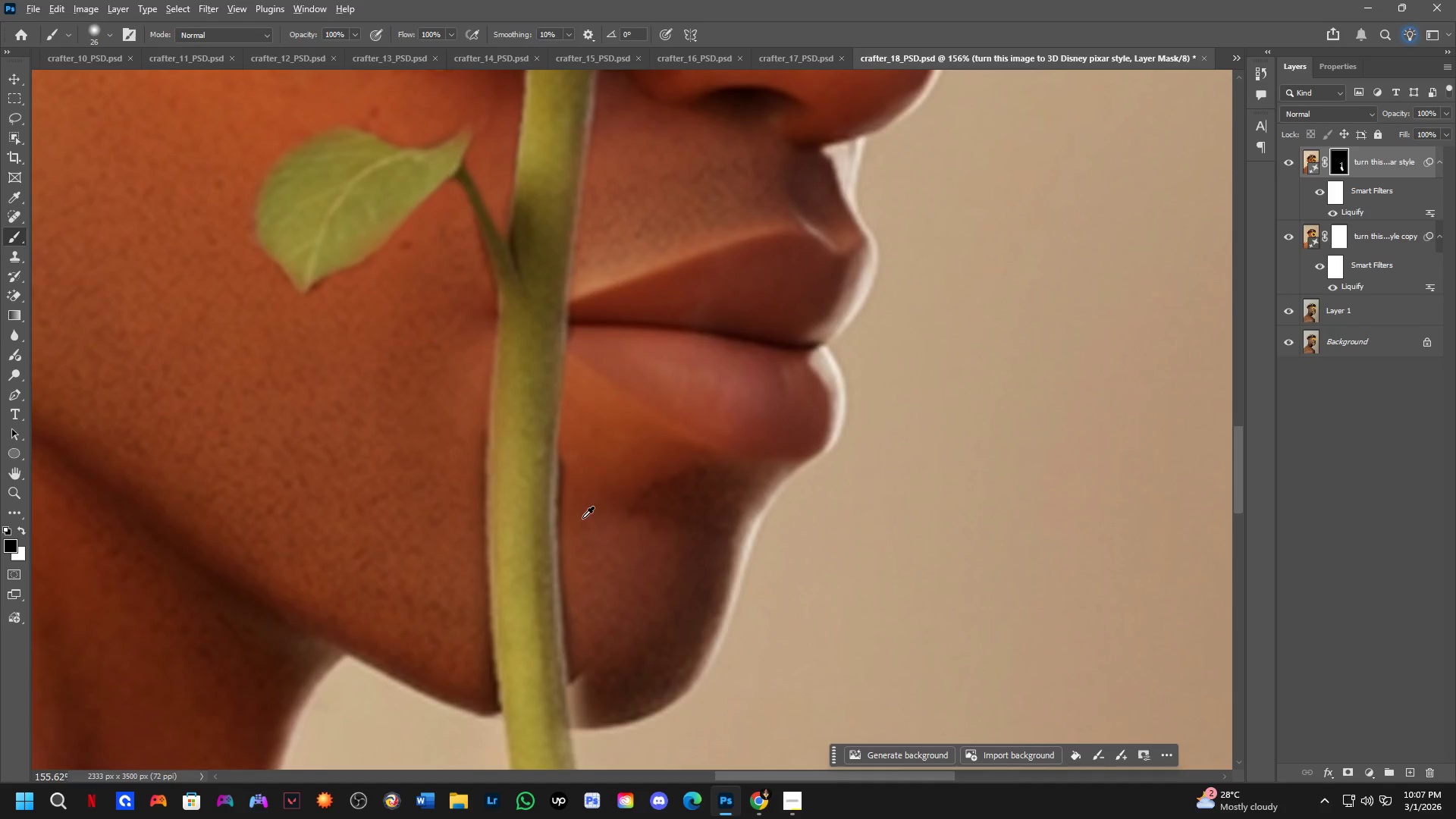 
key(Alt+AltLeft)
 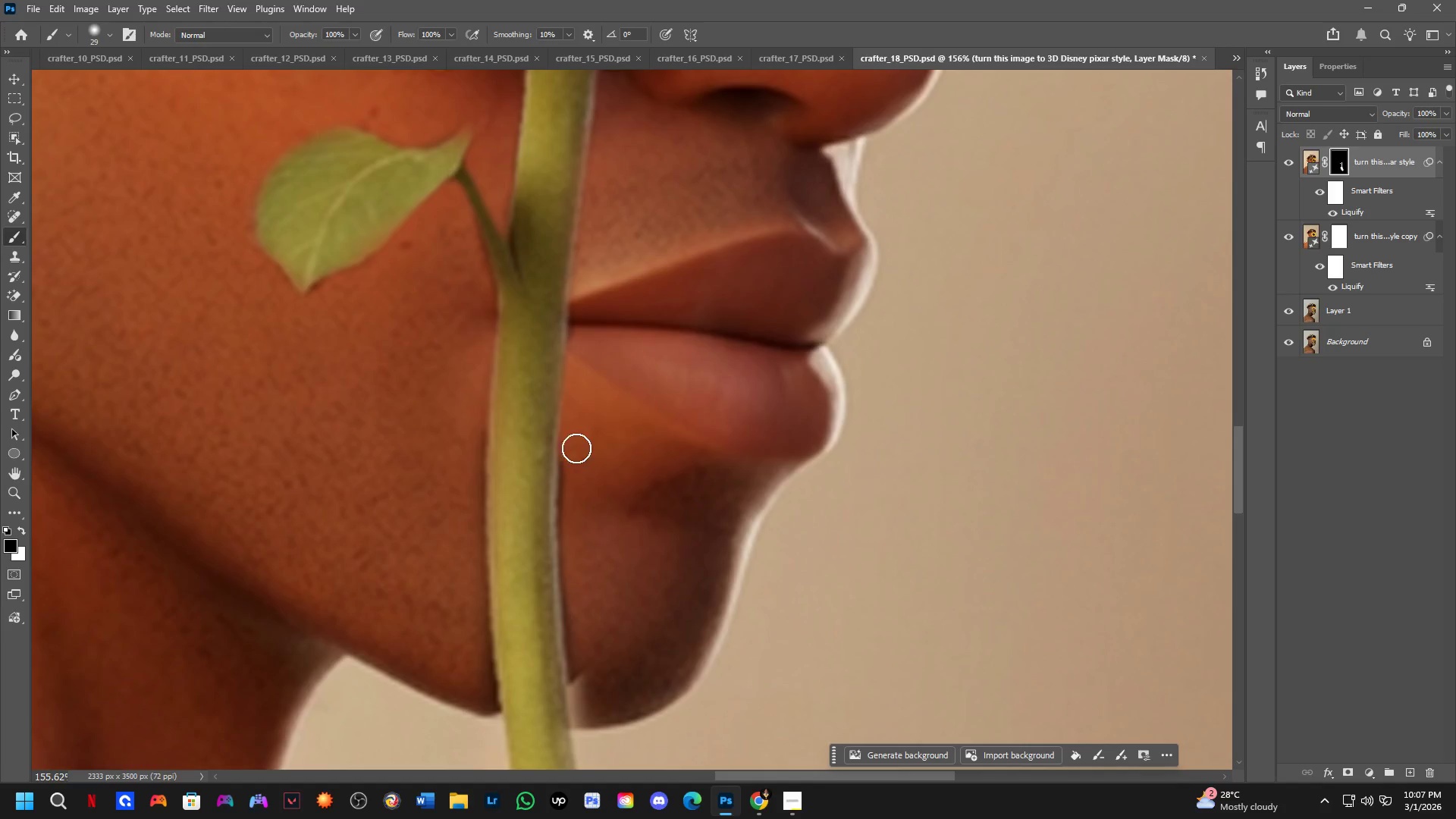 
left_click_drag(start_coordinate=[574, 439], to_coordinate=[577, 532])
 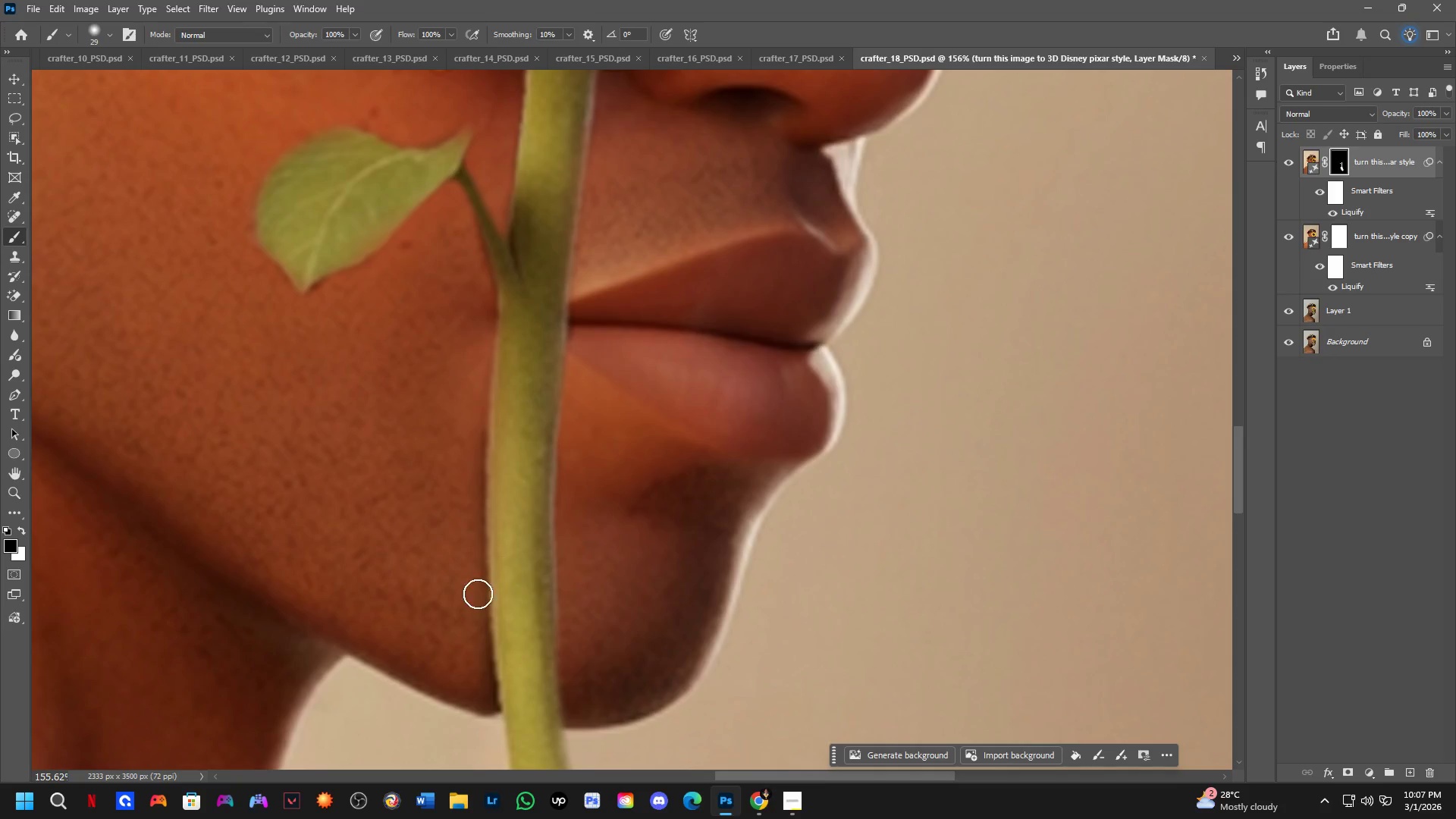 
left_click_drag(start_coordinate=[472, 629], to_coordinate=[472, 255])
 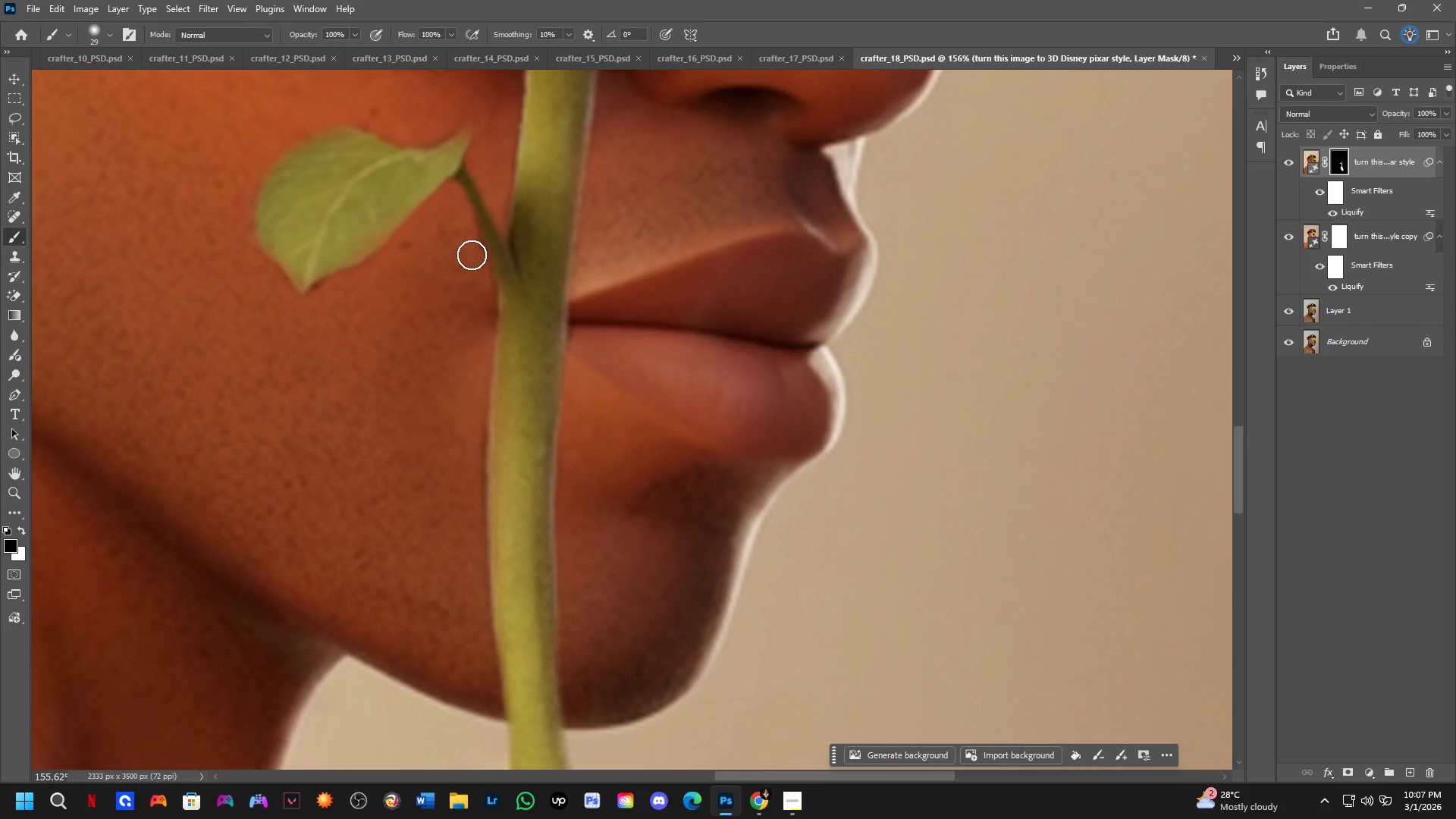 
key(Shift+ShiftLeft)
 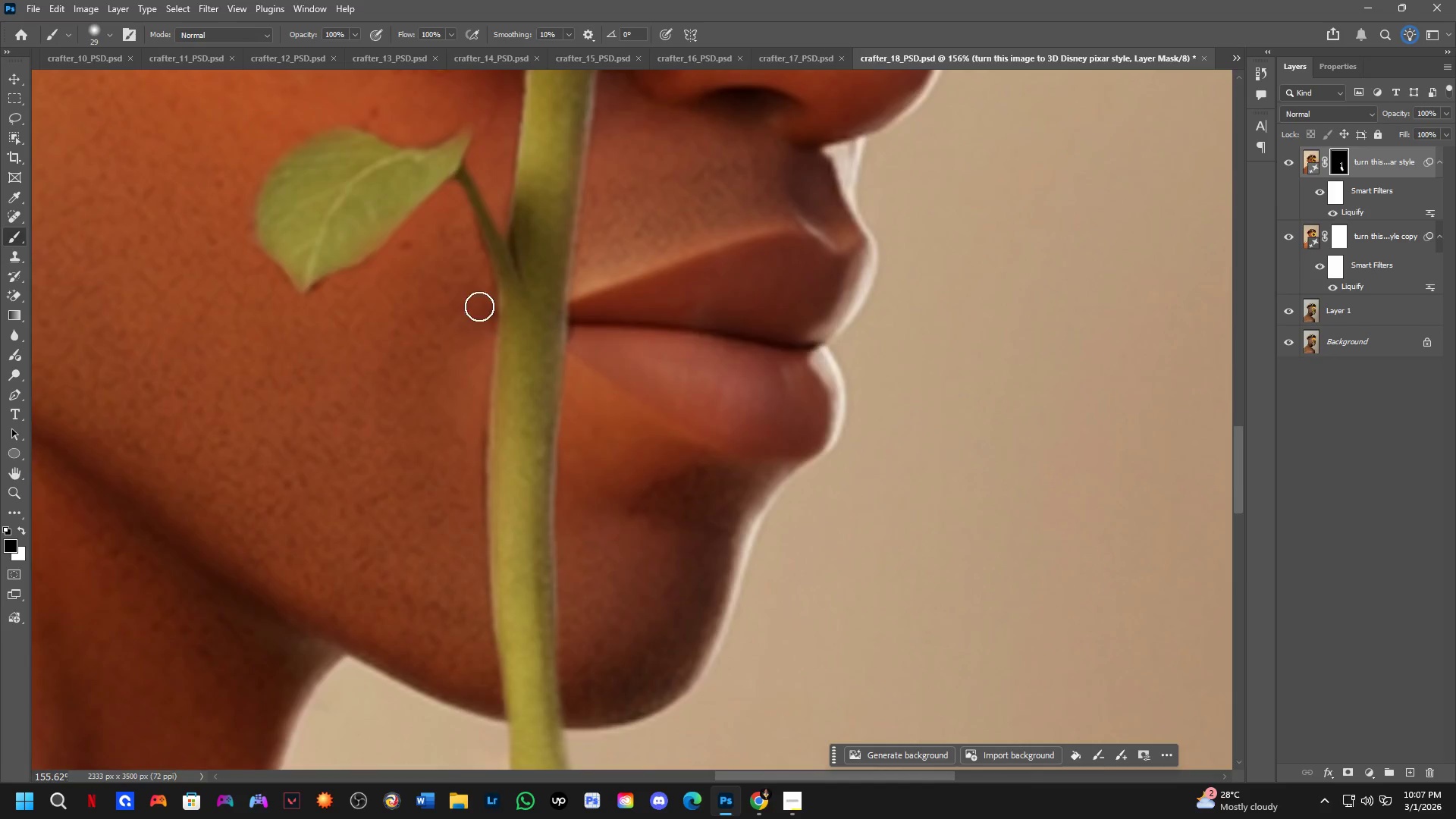 
scroll: coordinate [507, 375], scroll_direction: down, amount: 5.0
 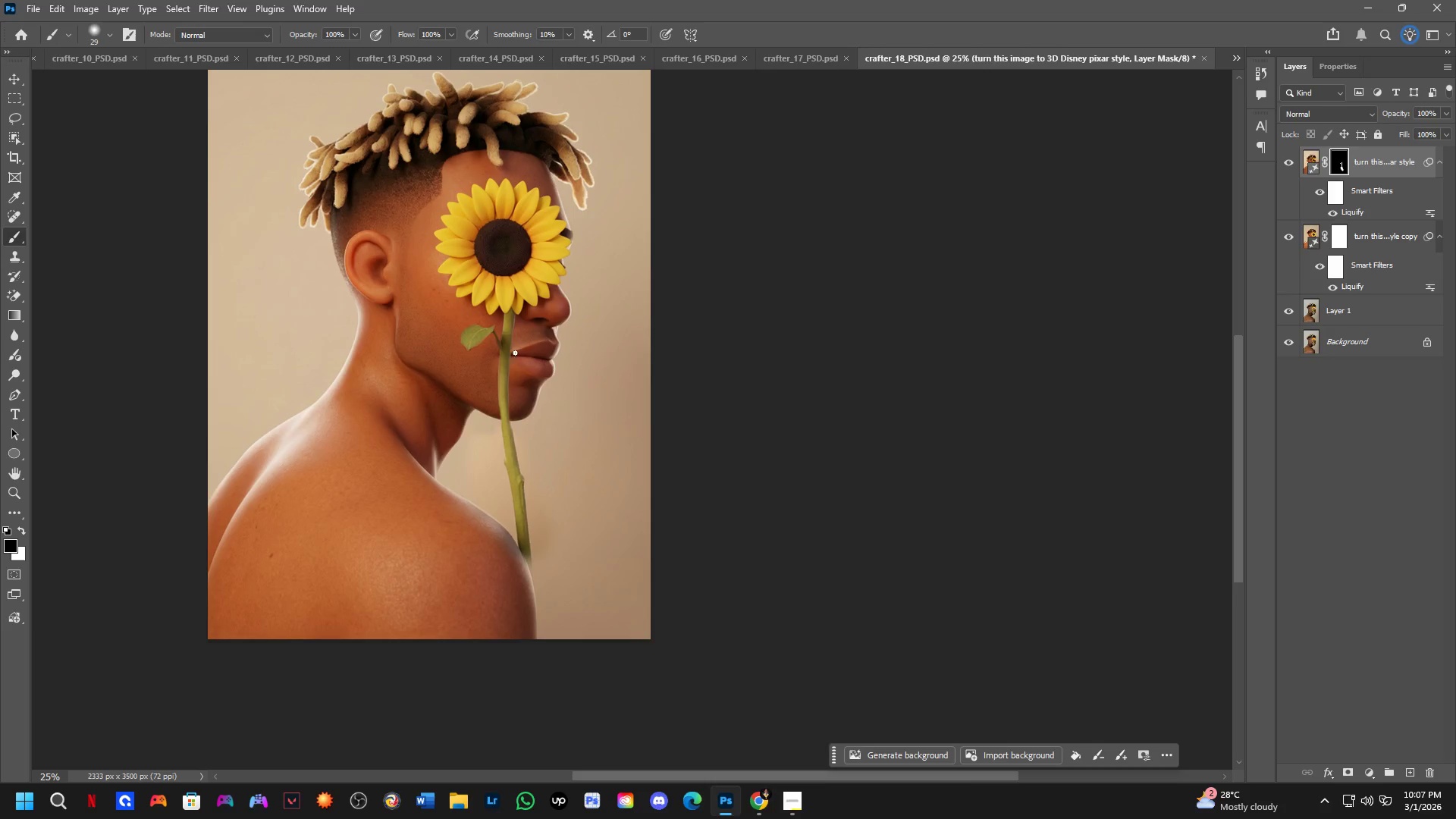 
key(Shift+ShiftLeft)
 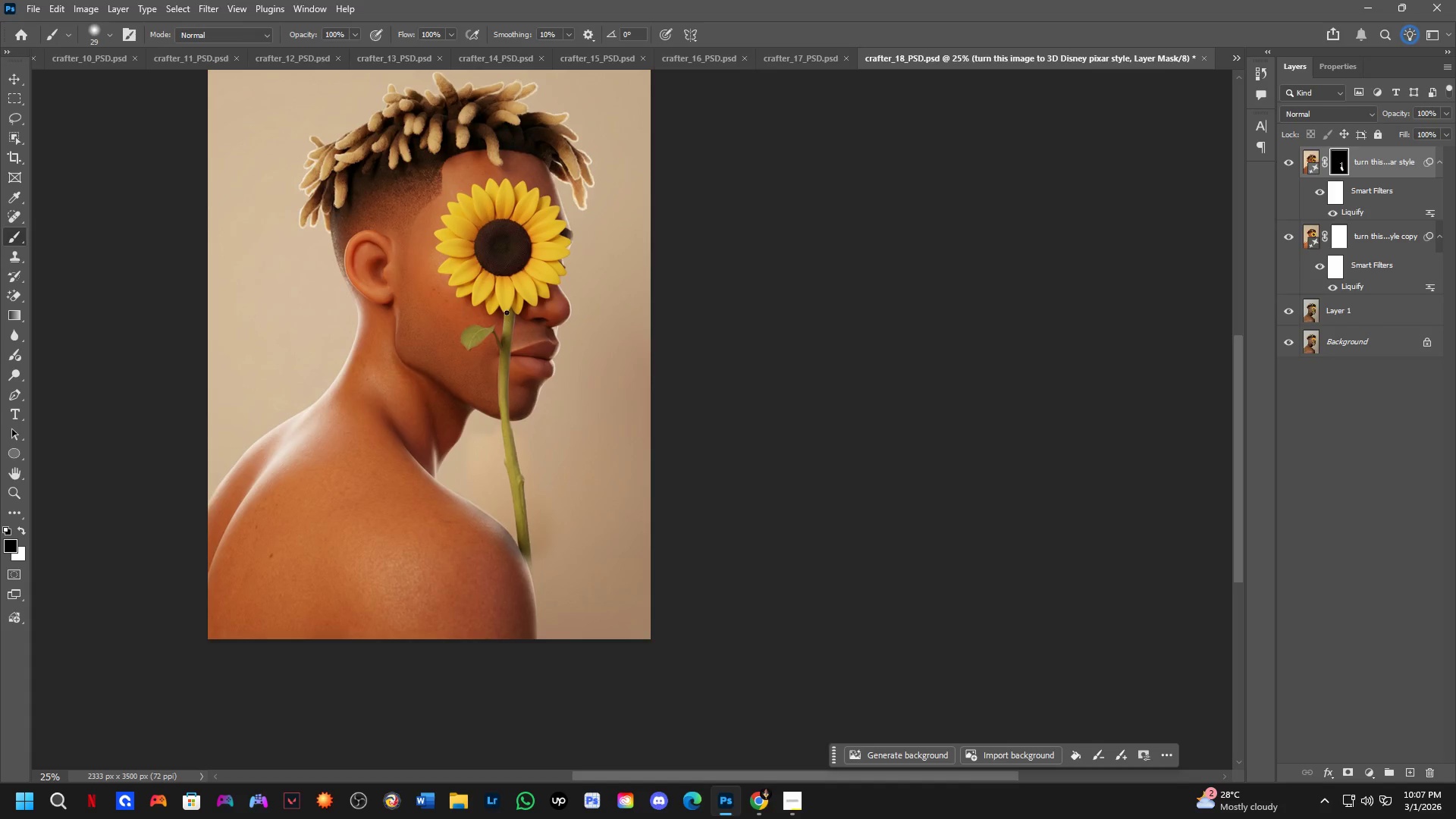 
scroll: coordinate [509, 306], scroll_direction: up, amount: 4.0
 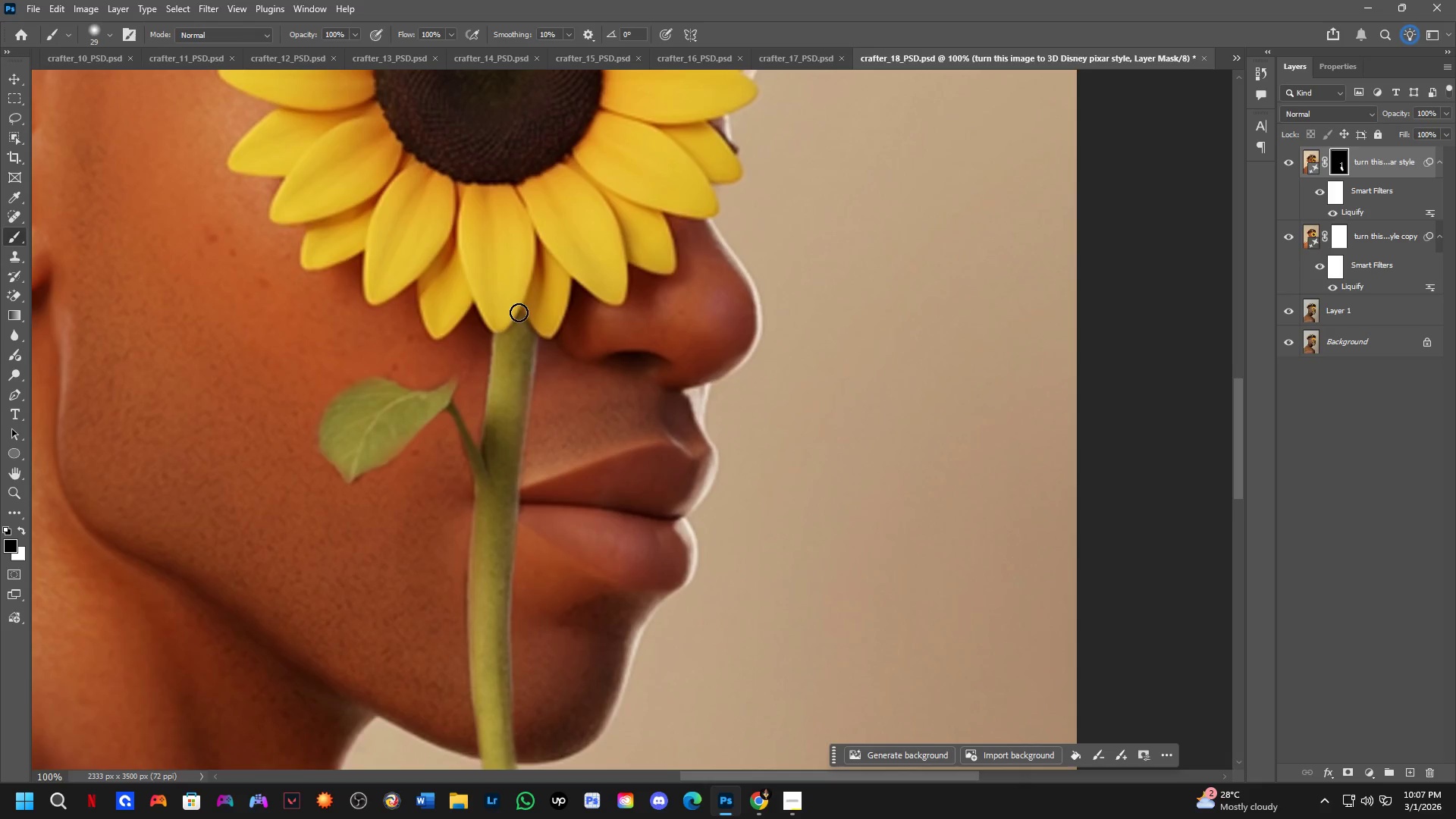 
key(Shift+ShiftLeft)
 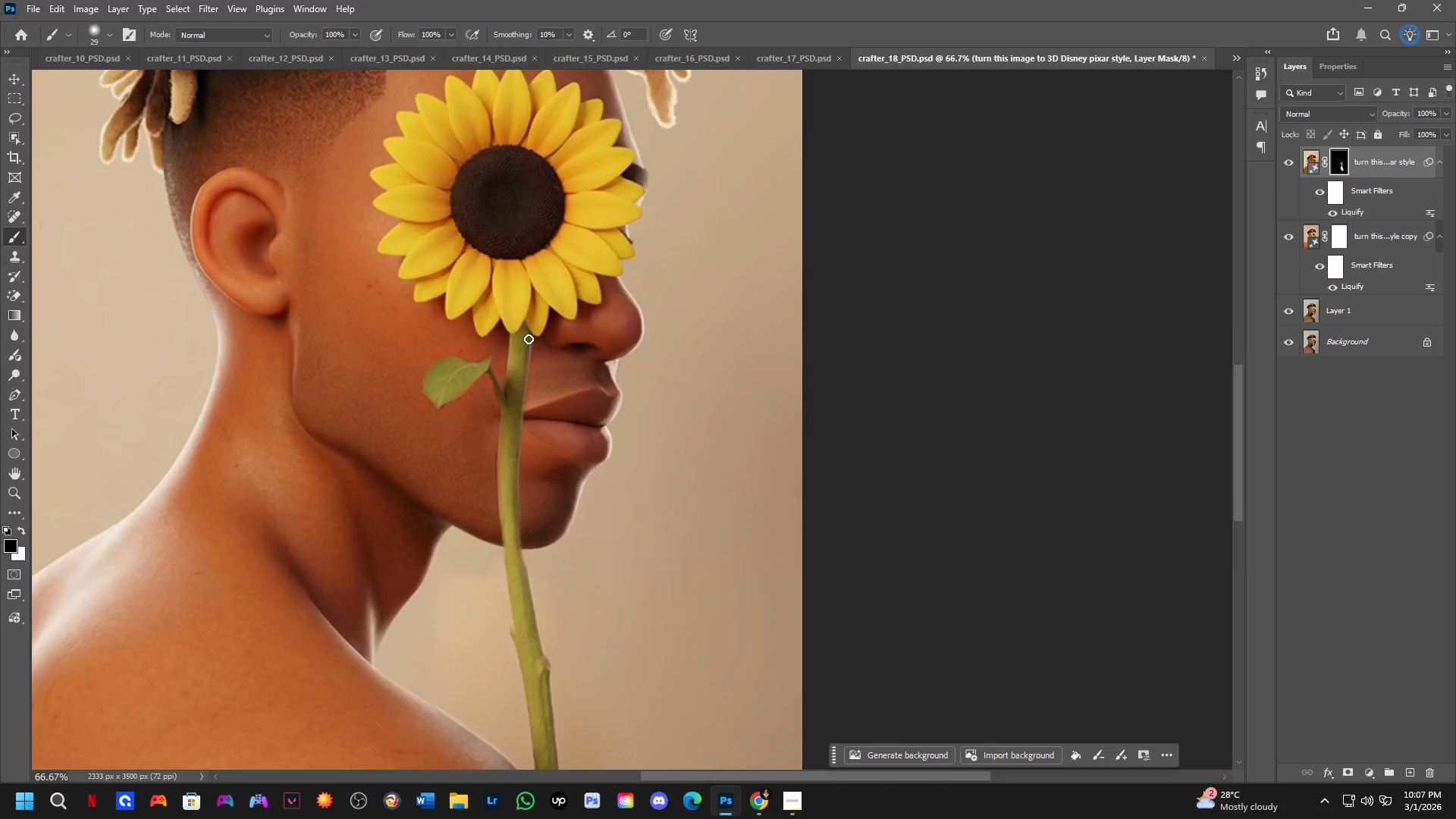 
scroll: coordinate [529, 341], scroll_direction: down, amount: 4.0
 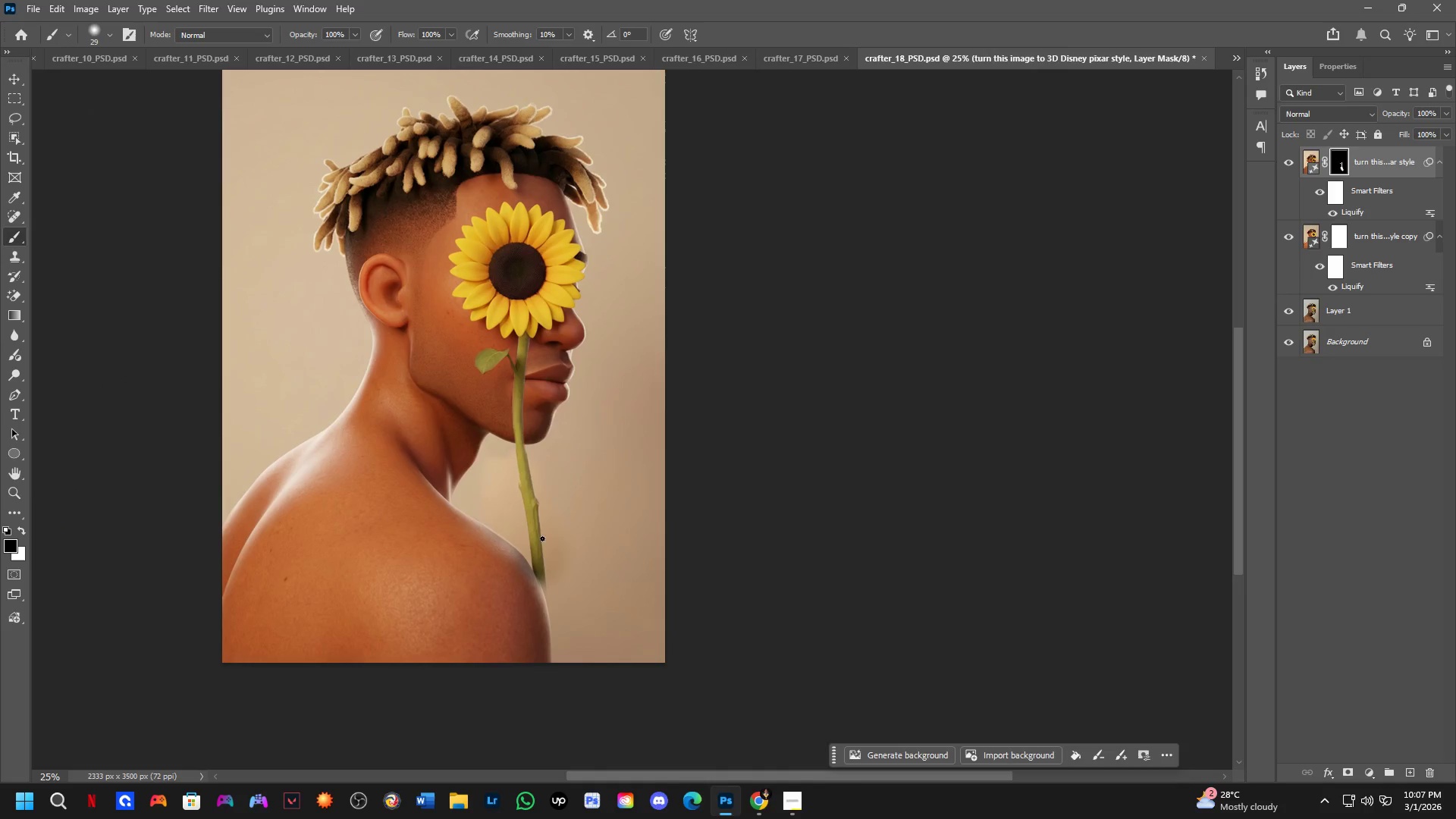 
hold_key(key=Space, duration=0.39)
 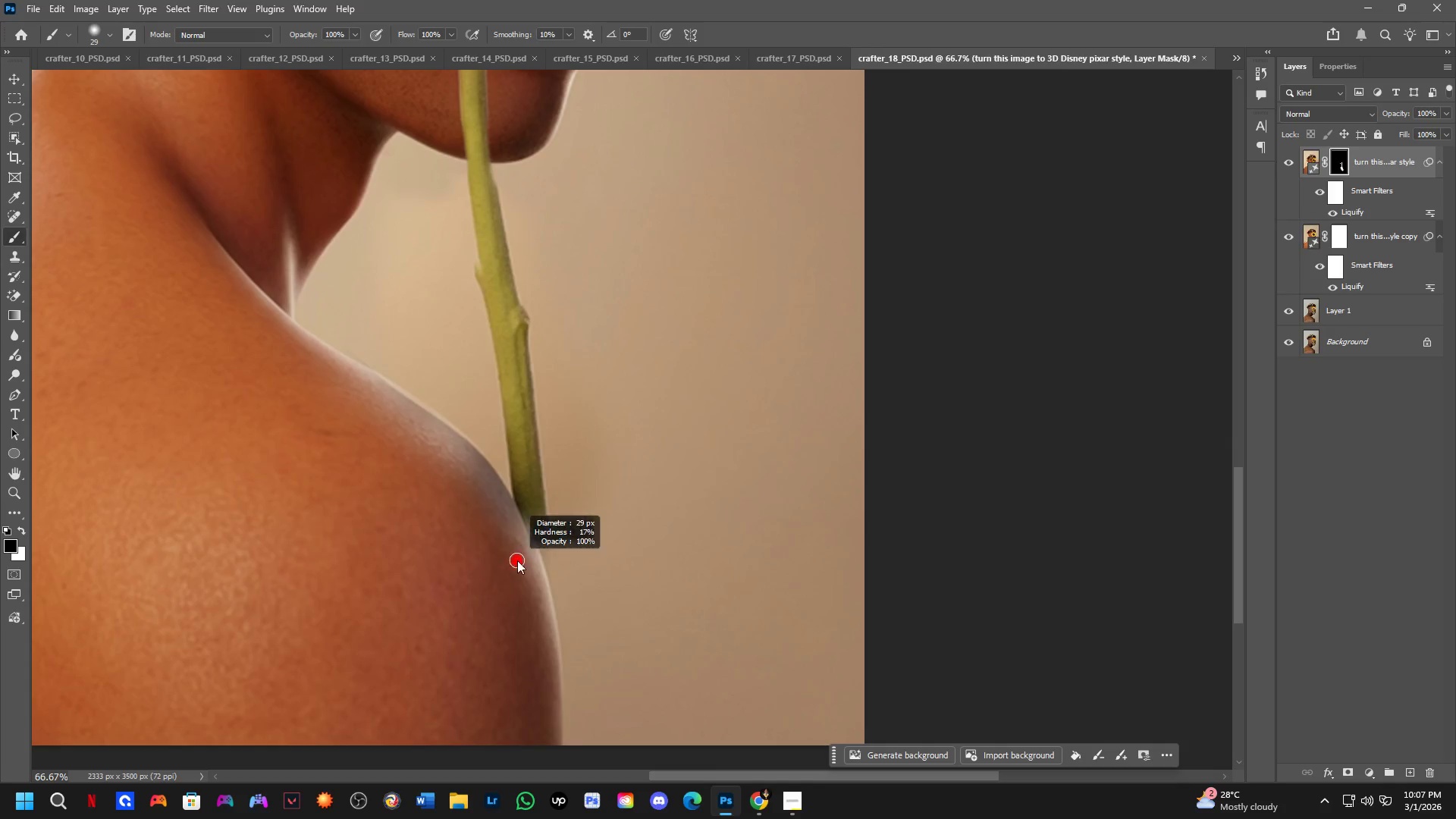 
left_click_drag(start_coordinate=[542, 543], to_coordinate=[541, 445])
 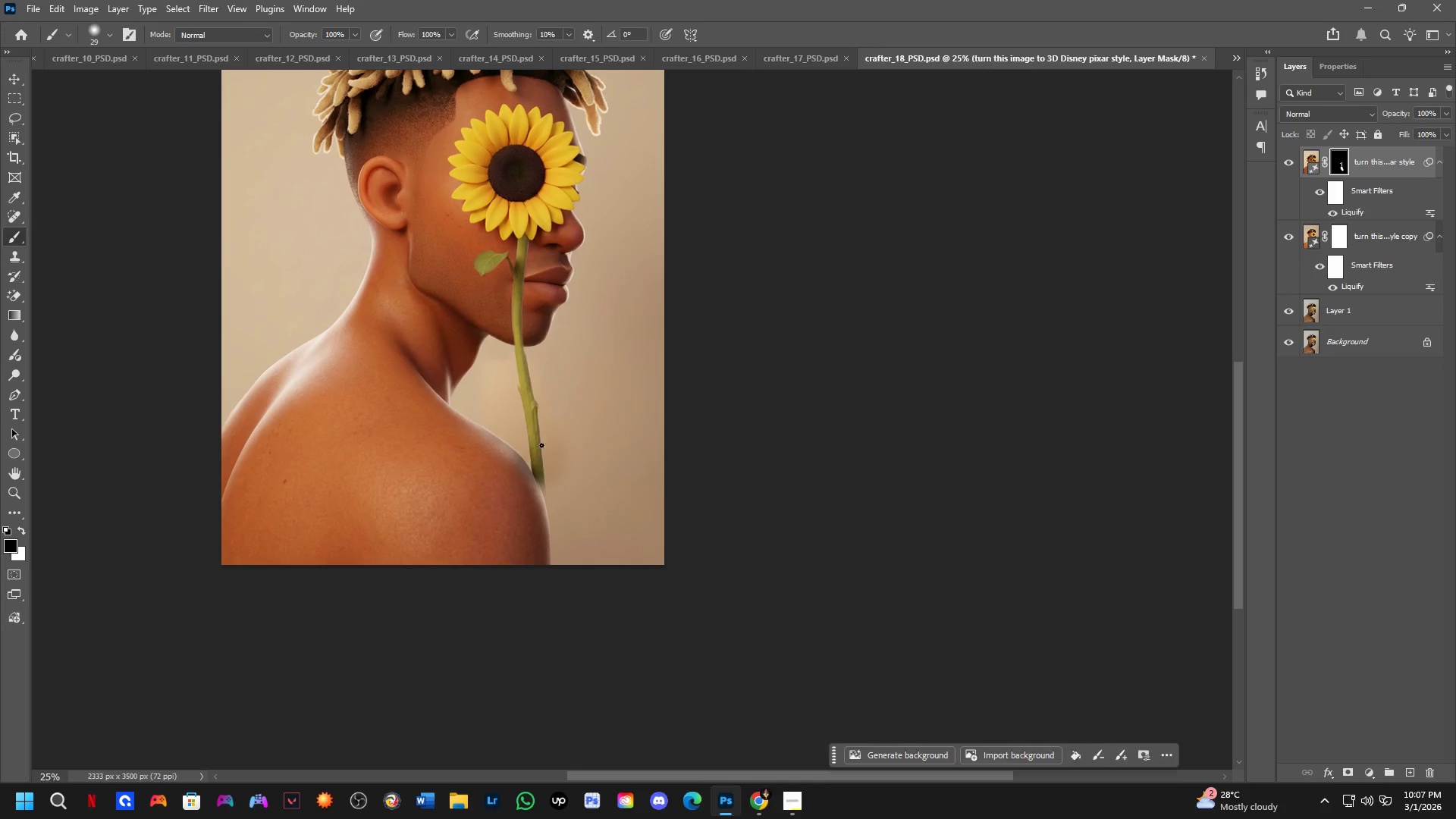 
key(Shift+ShiftLeft)
 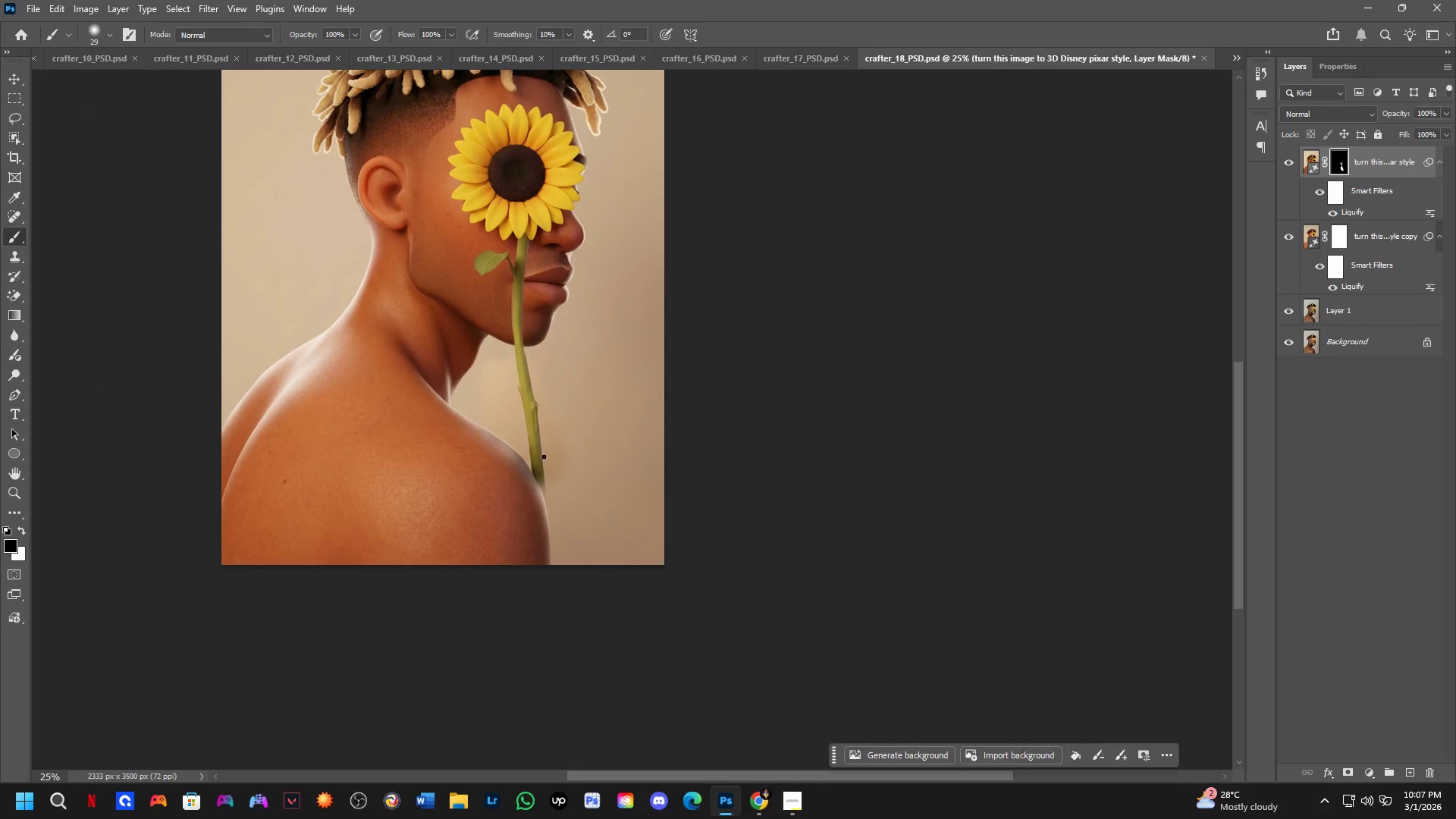 
scroll: coordinate [544, 457], scroll_direction: up, amount: 3.0
 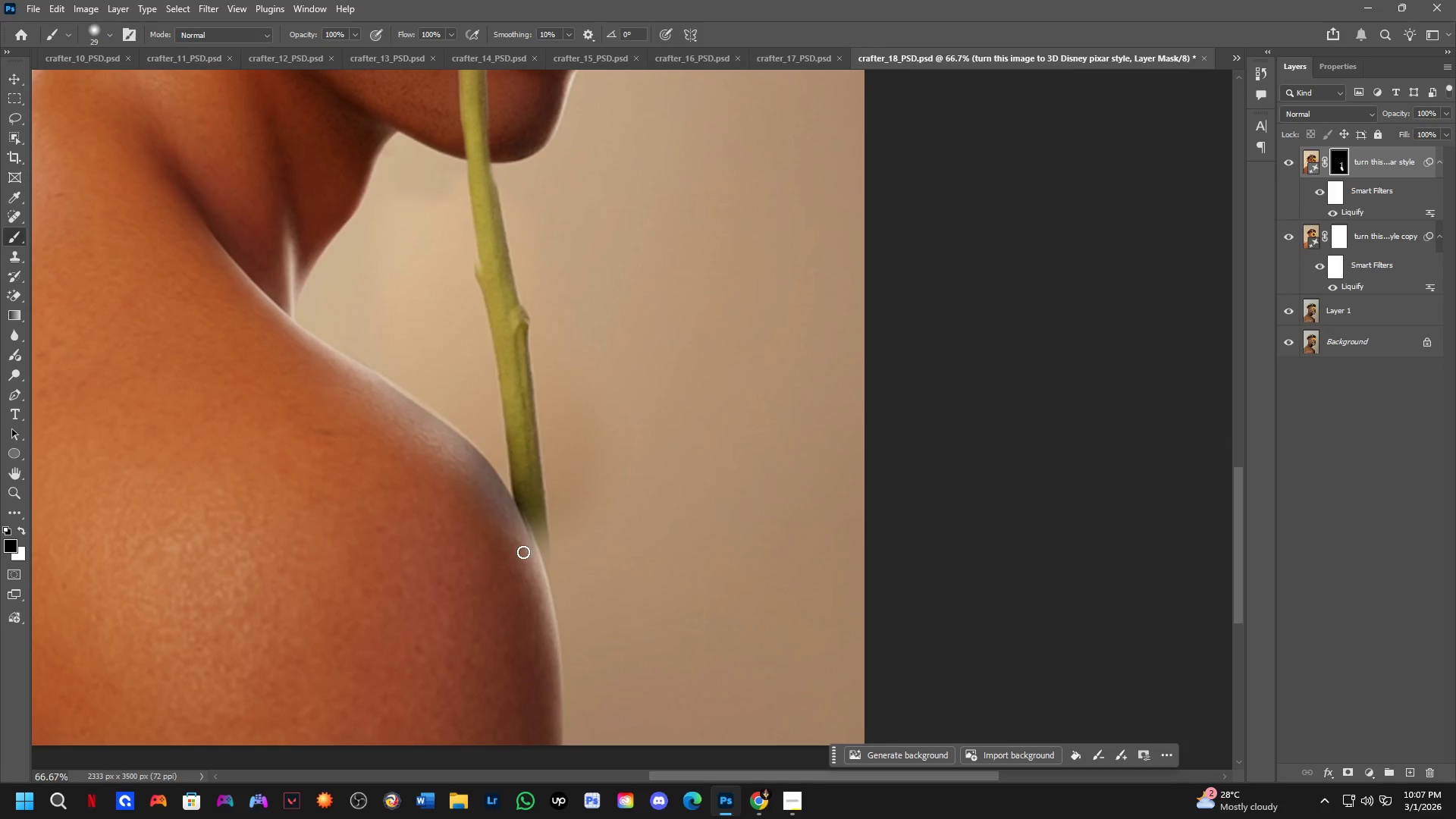 
key(Alt+AltLeft)
 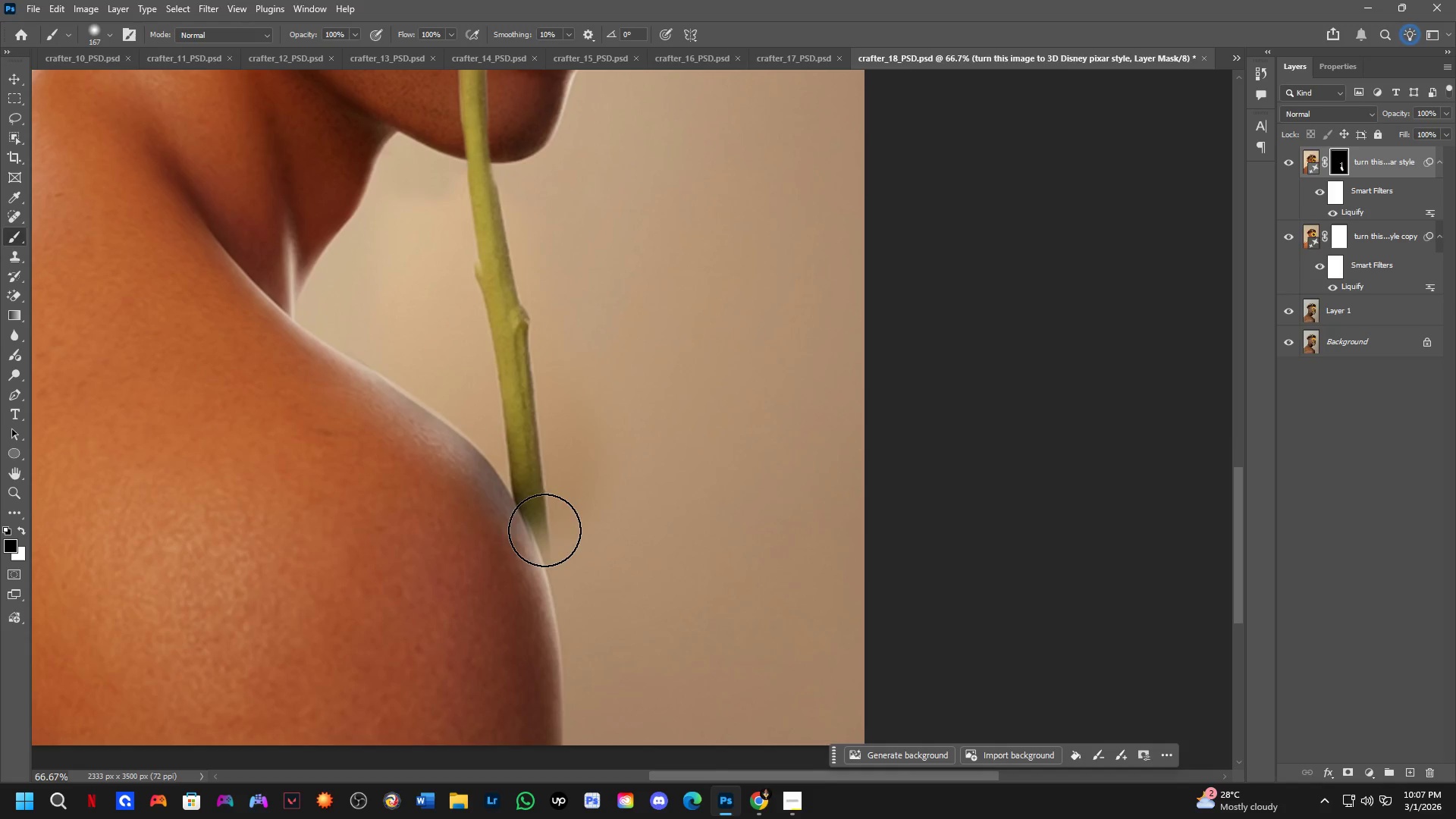 
left_click_drag(start_coordinate=[539, 522], to_coordinate=[543, 615])
 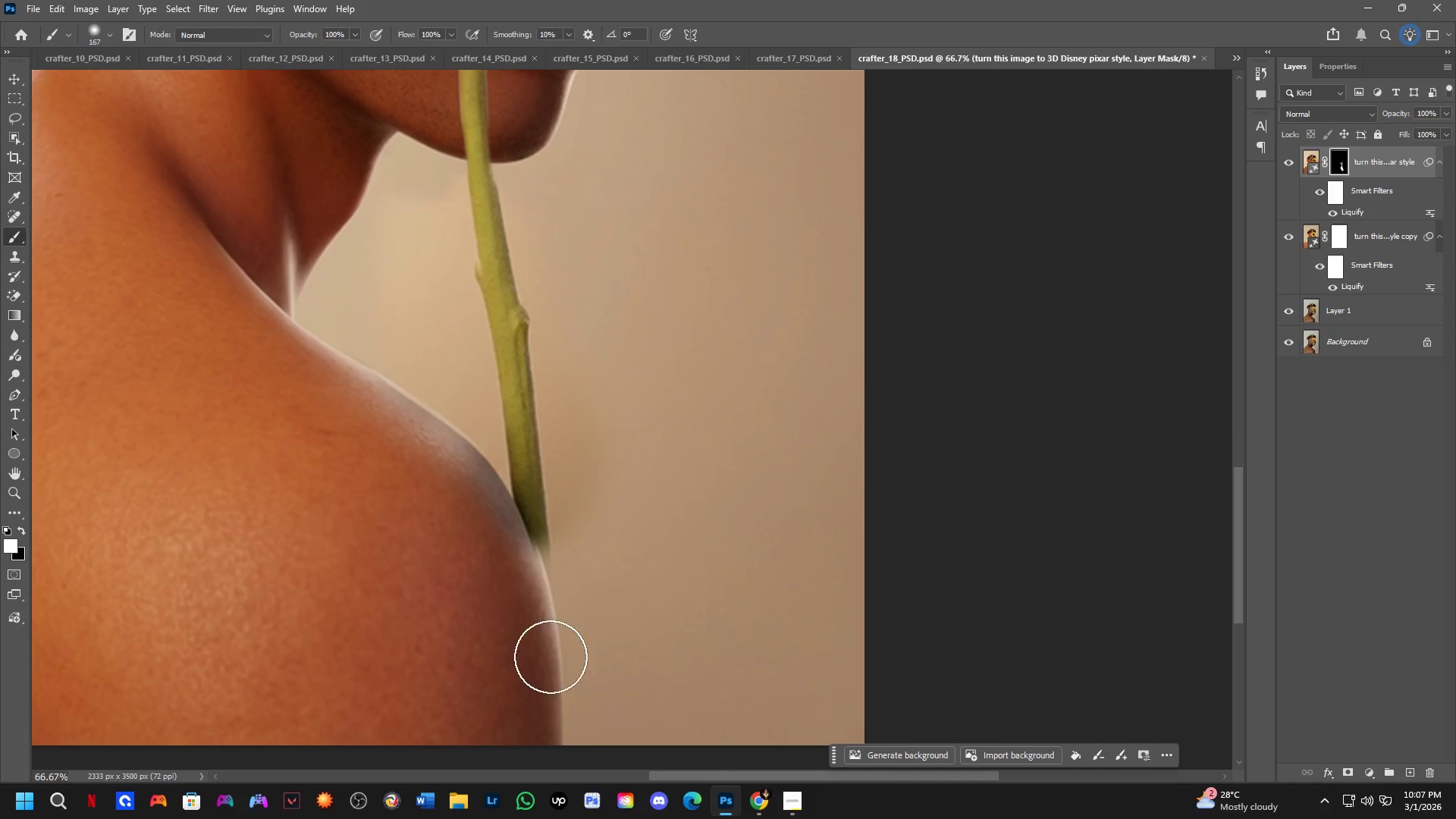 
key(Control+ControlLeft)
 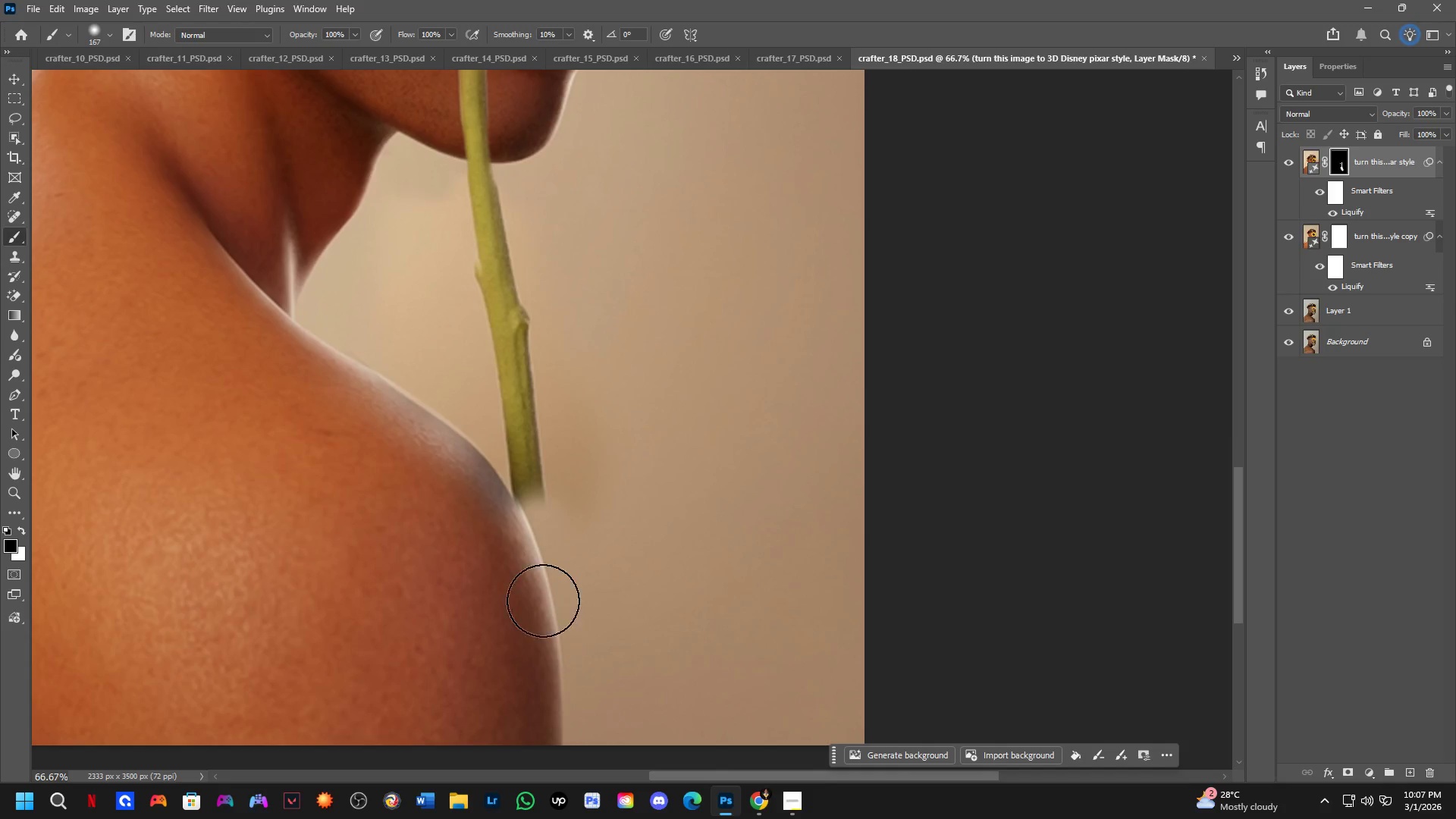 
key(Control+Z)
 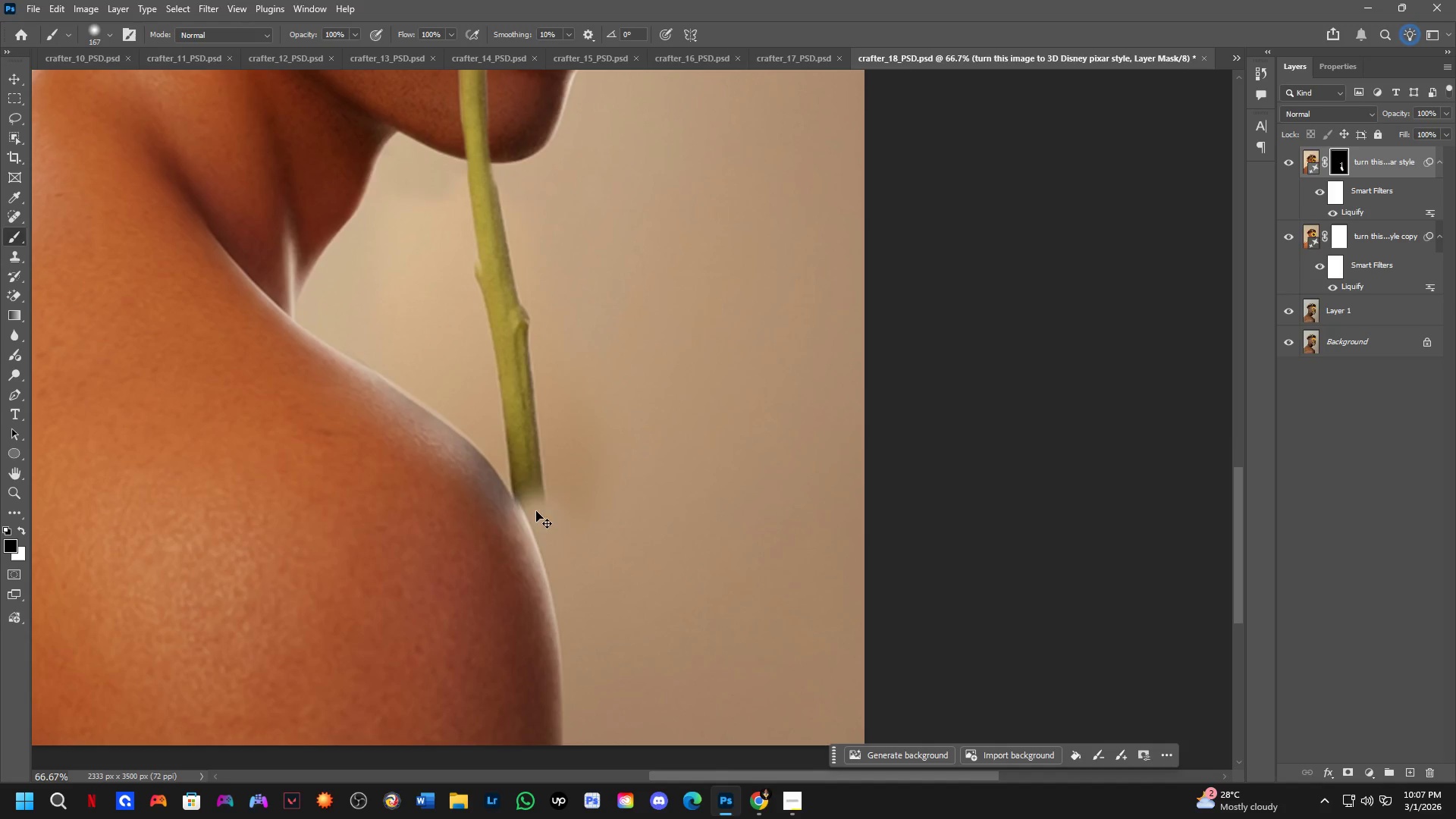 
key(X)
 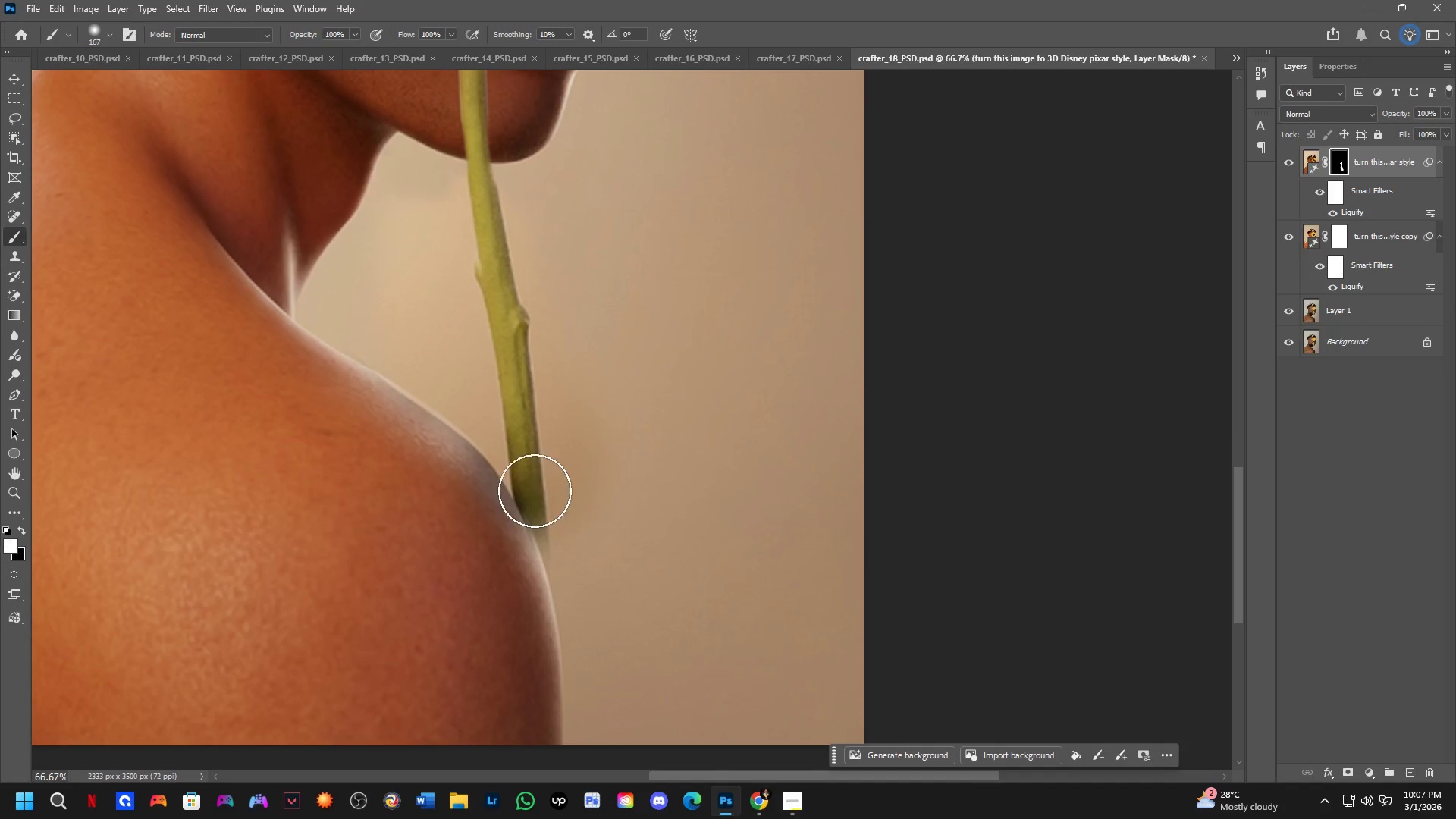 
left_click_drag(start_coordinate=[535, 494], to_coordinate=[567, 775])
 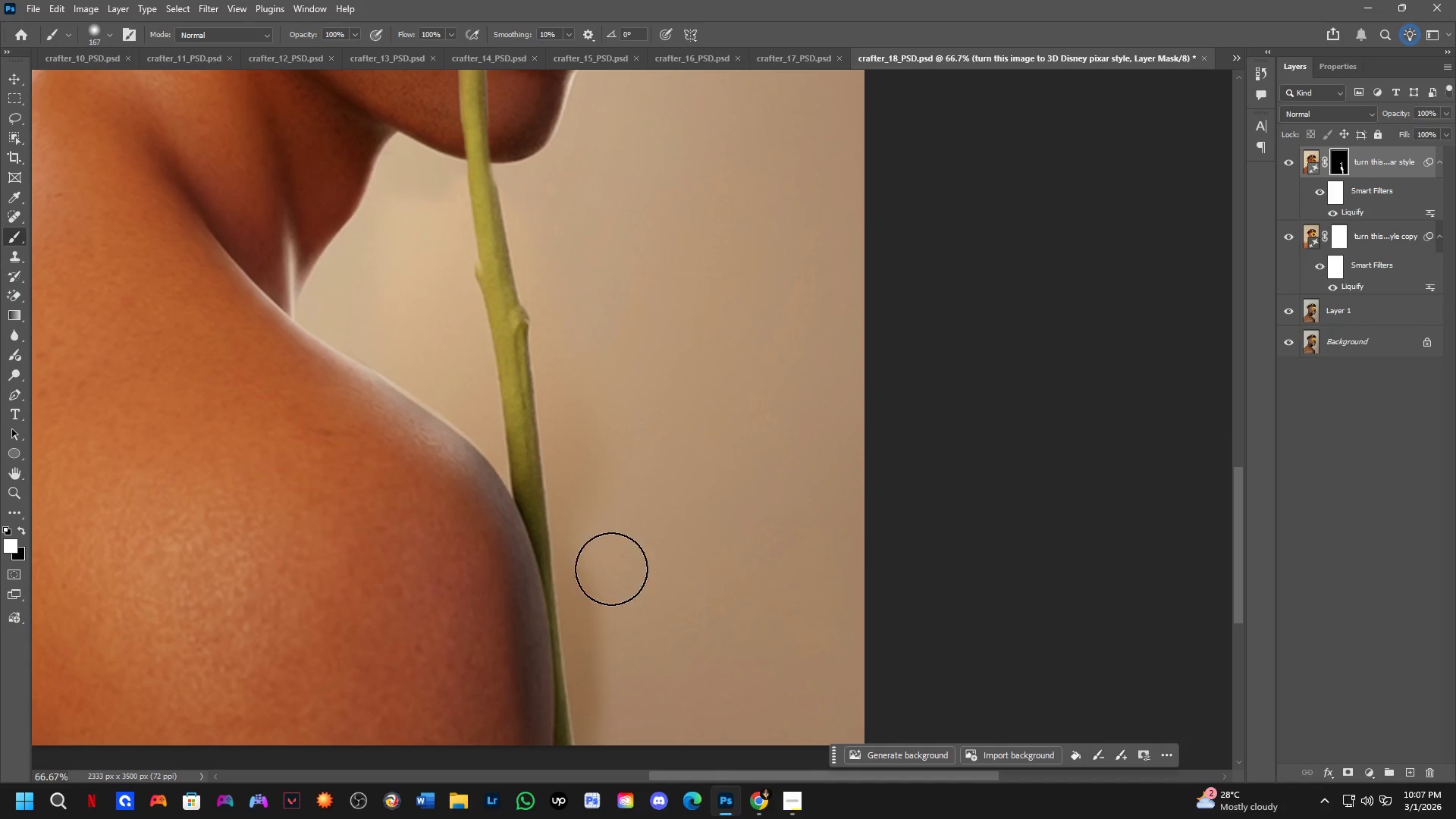 
hold_key(key=AltLeft, duration=0.42)
 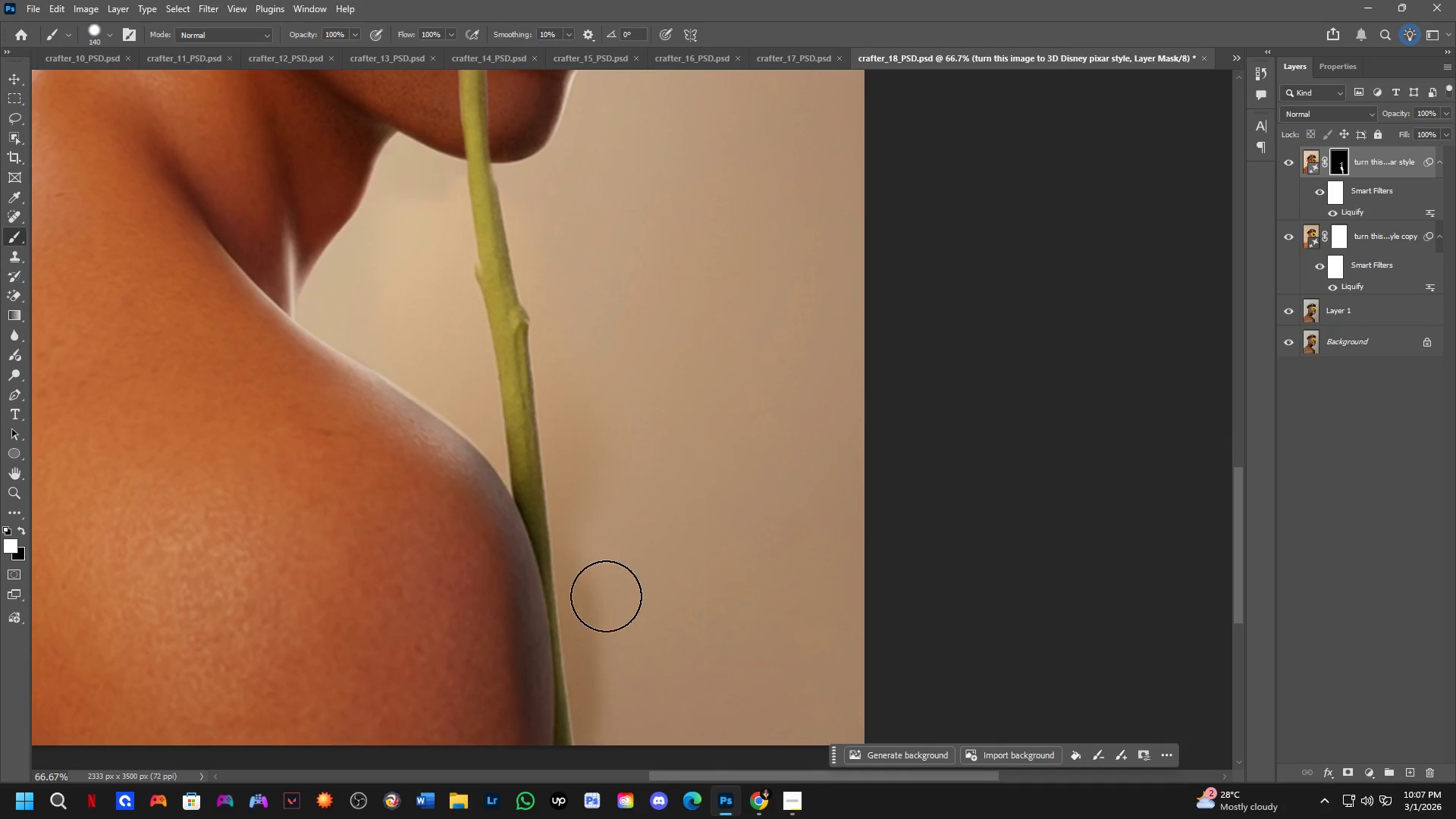 
hold_key(key=AltLeft, duration=0.86)
 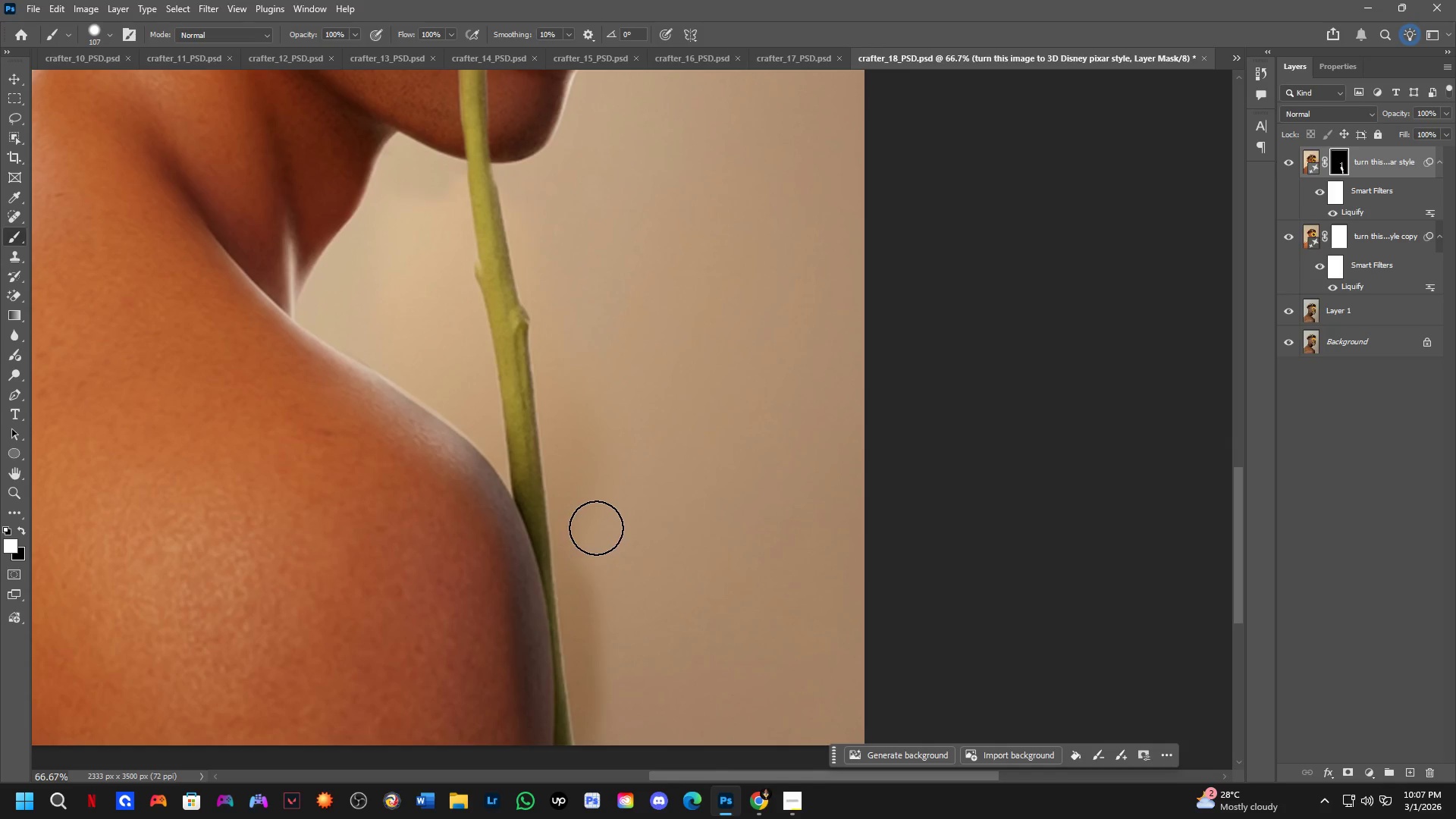 
key(Alt+AltLeft)
 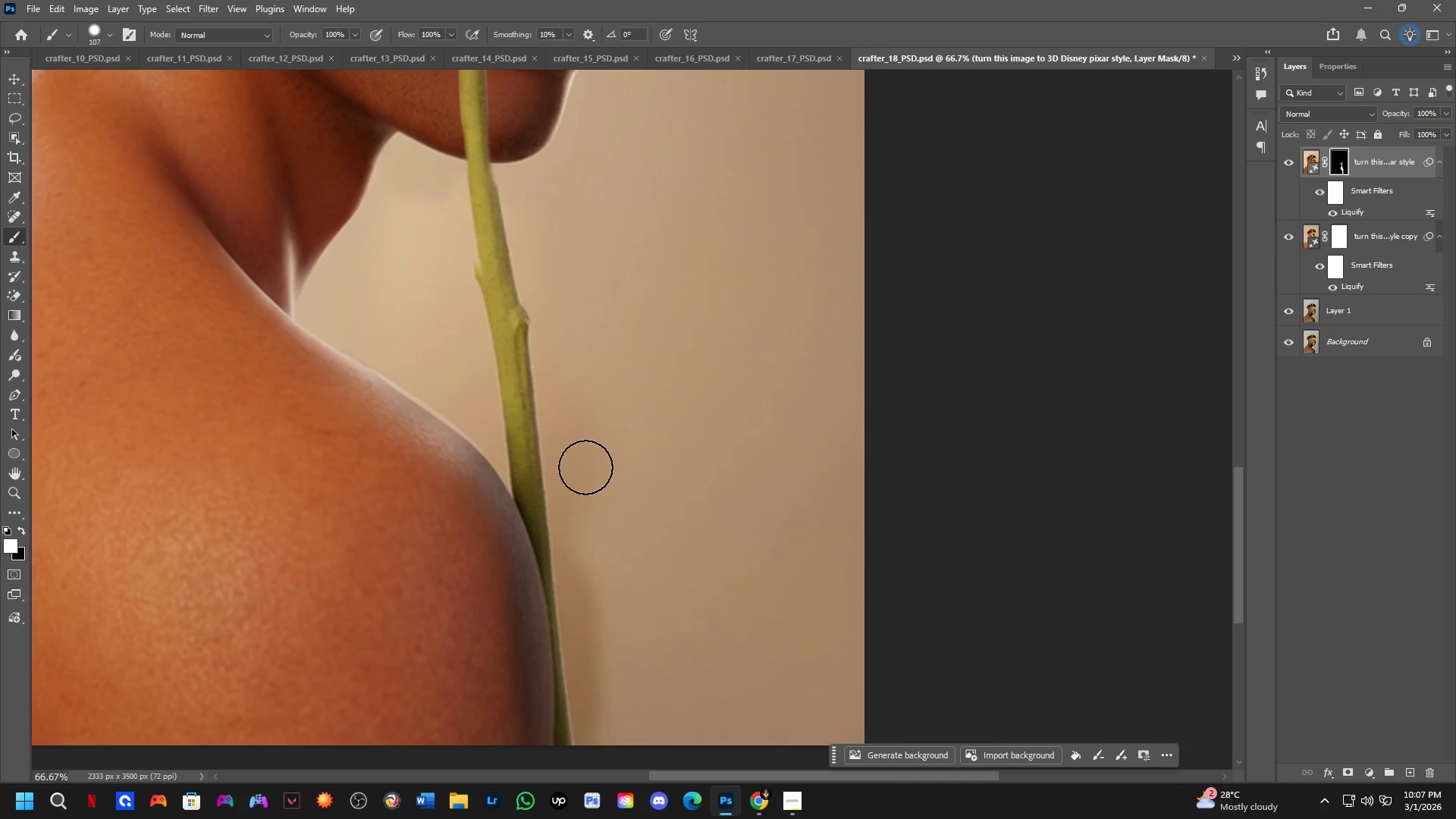 
key(X)
 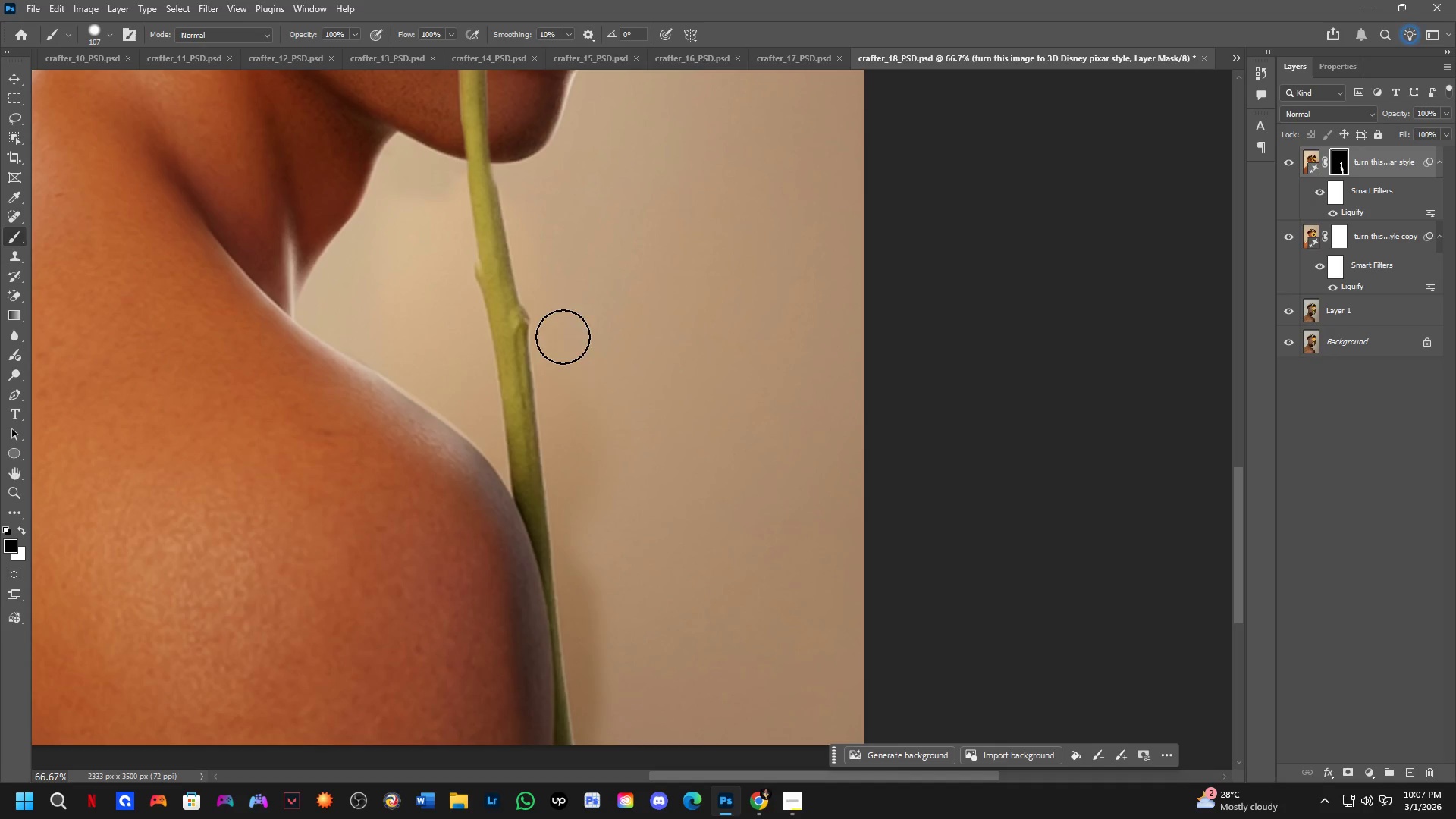 
left_click_drag(start_coordinate=[563, 339], to_coordinate=[563, 510])
 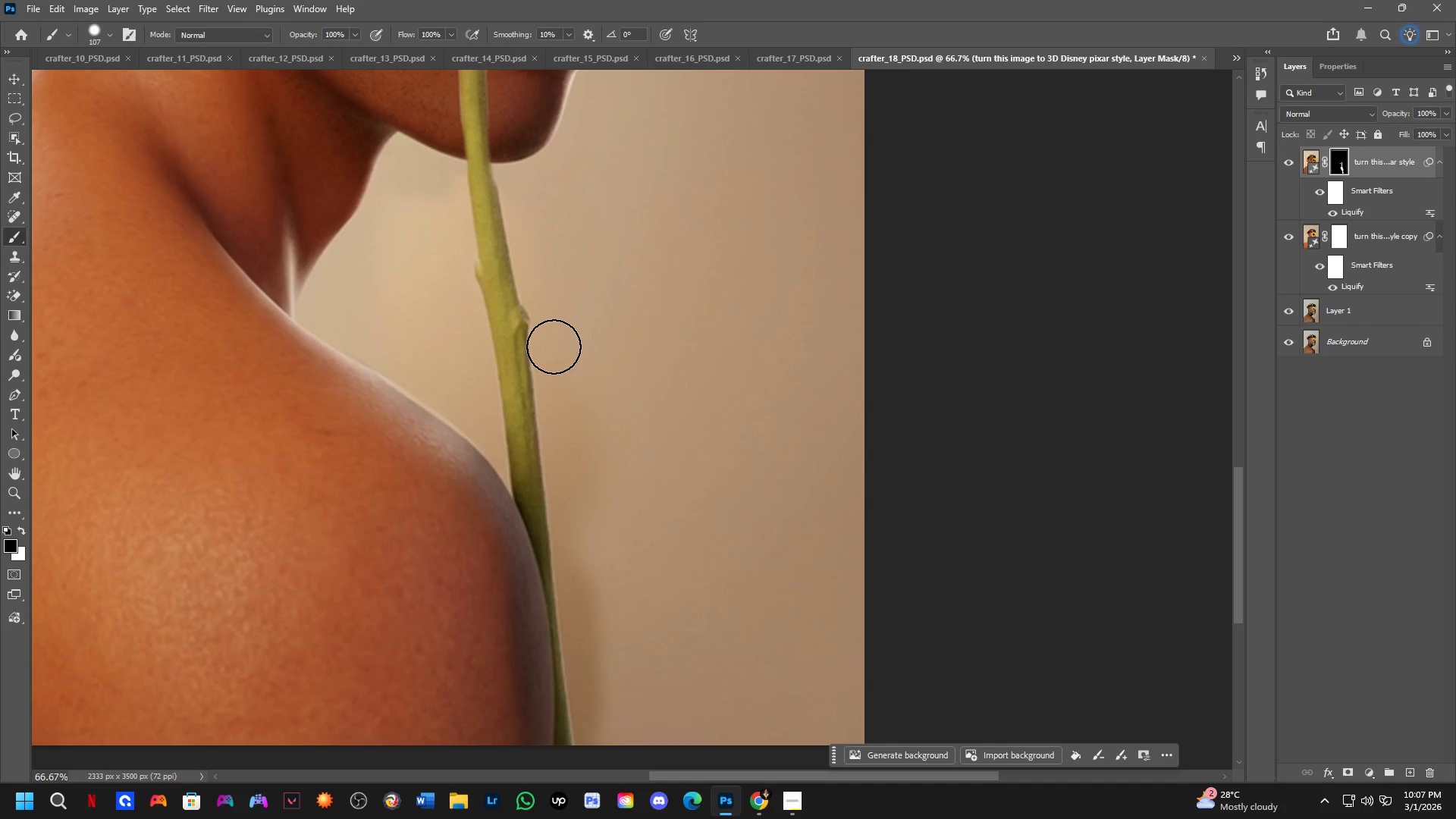 
key(Control+Z)
 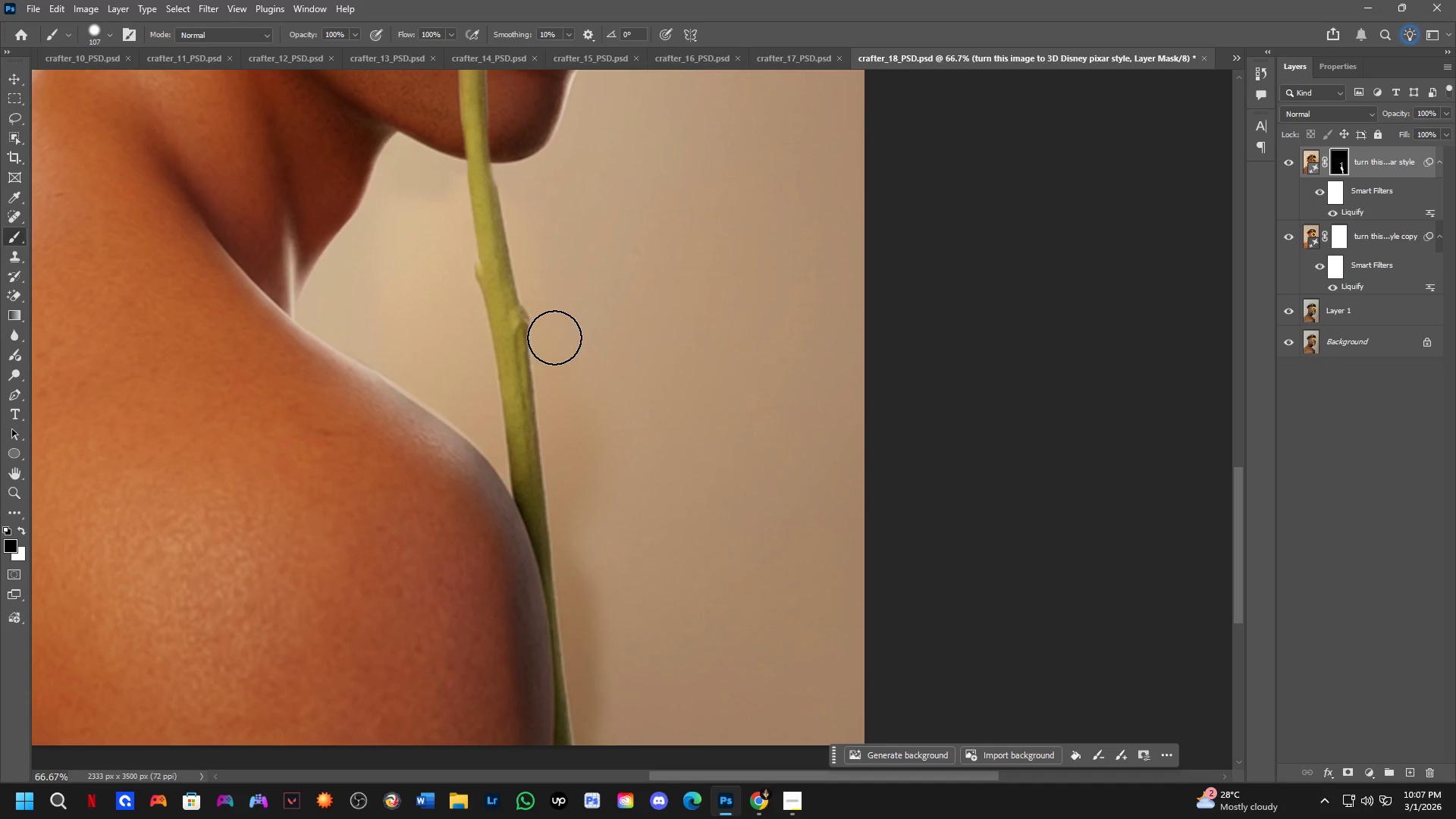 
left_click([554, 335])
 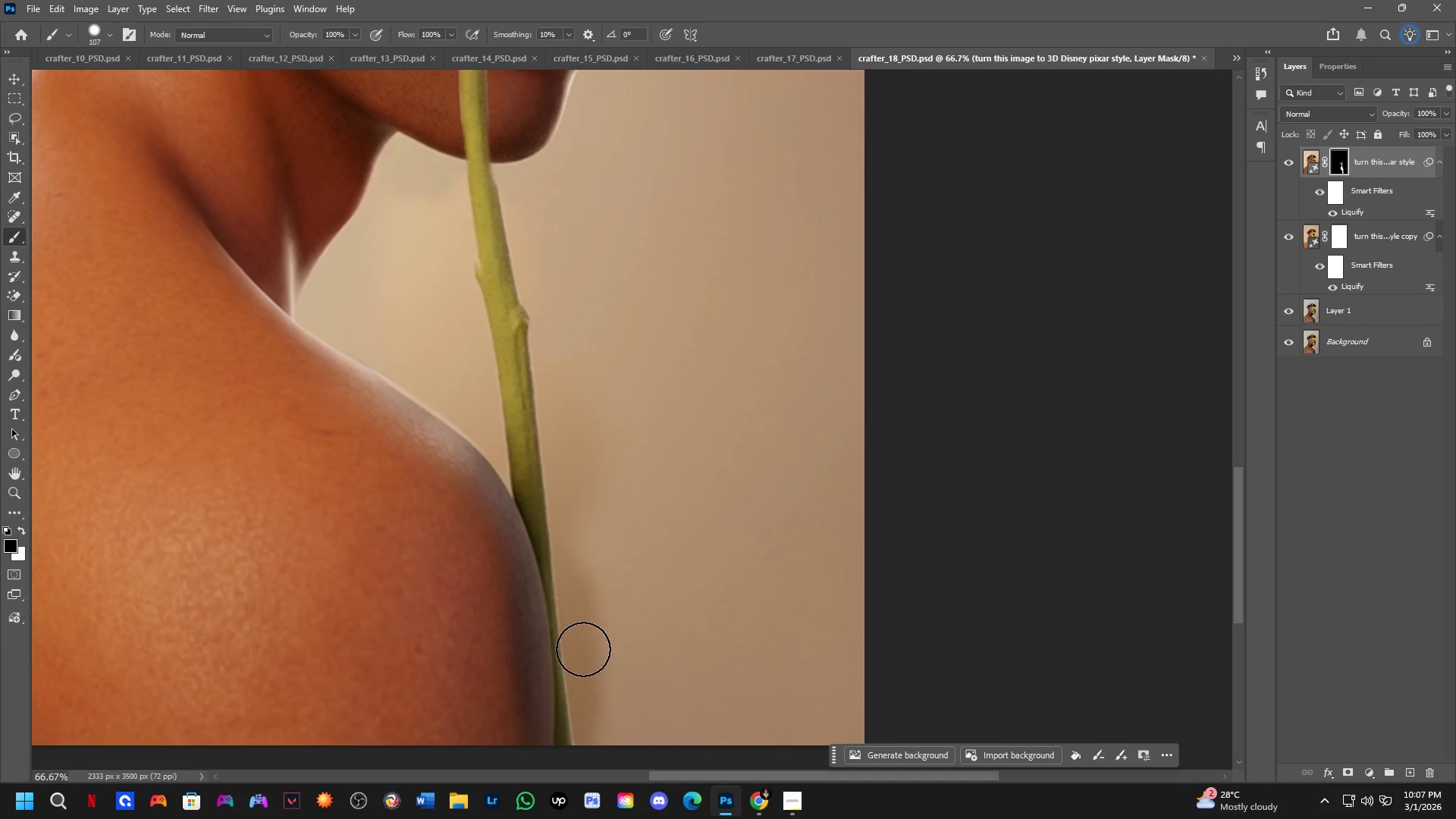 
hold_key(key=ShiftLeft, duration=0.86)
left_click_drag(start_coordinate=[588, 661], to_coordinate=[589, 664])
 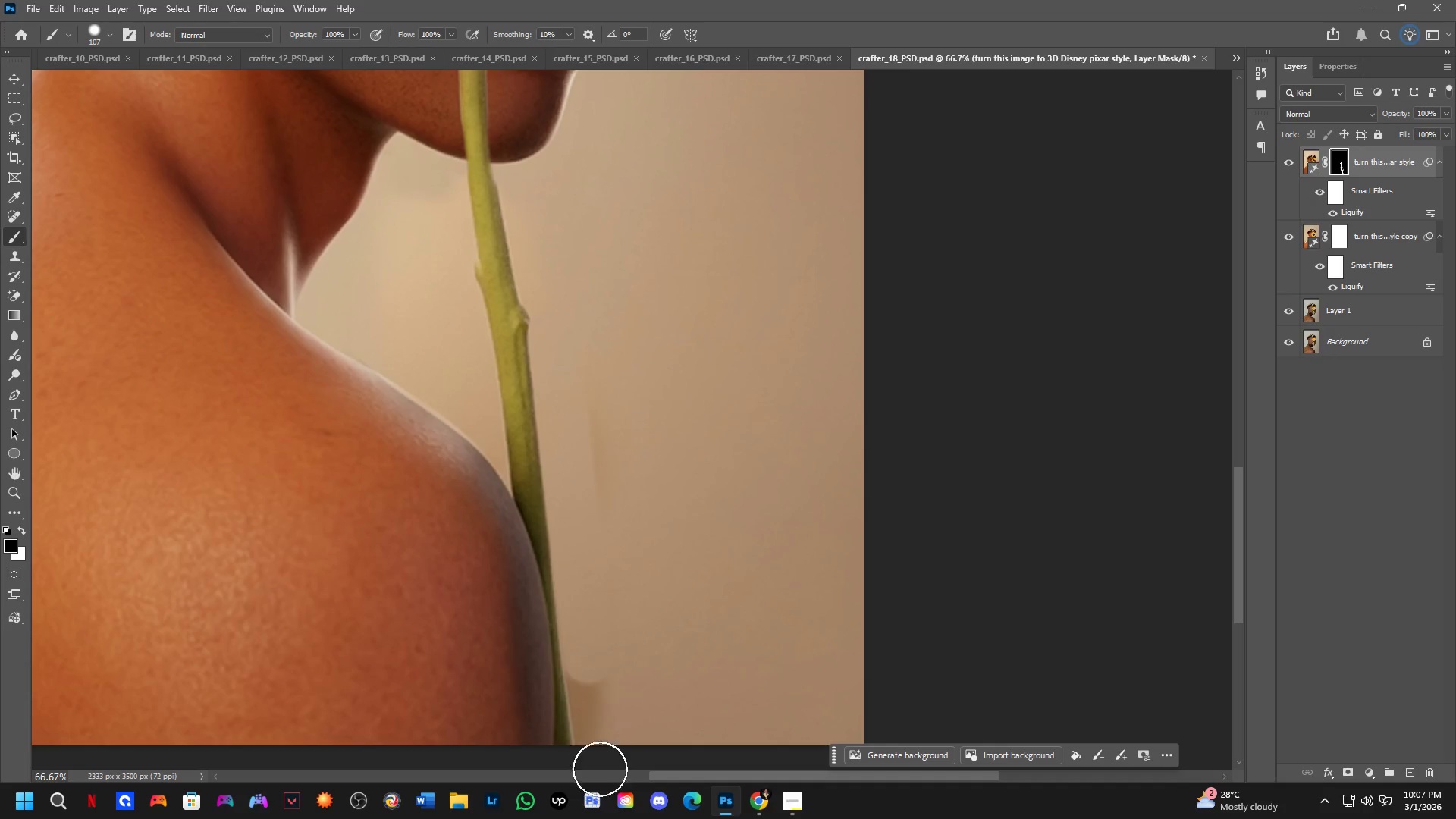 
hold_key(key=ShiftLeft, duration=0.31)
 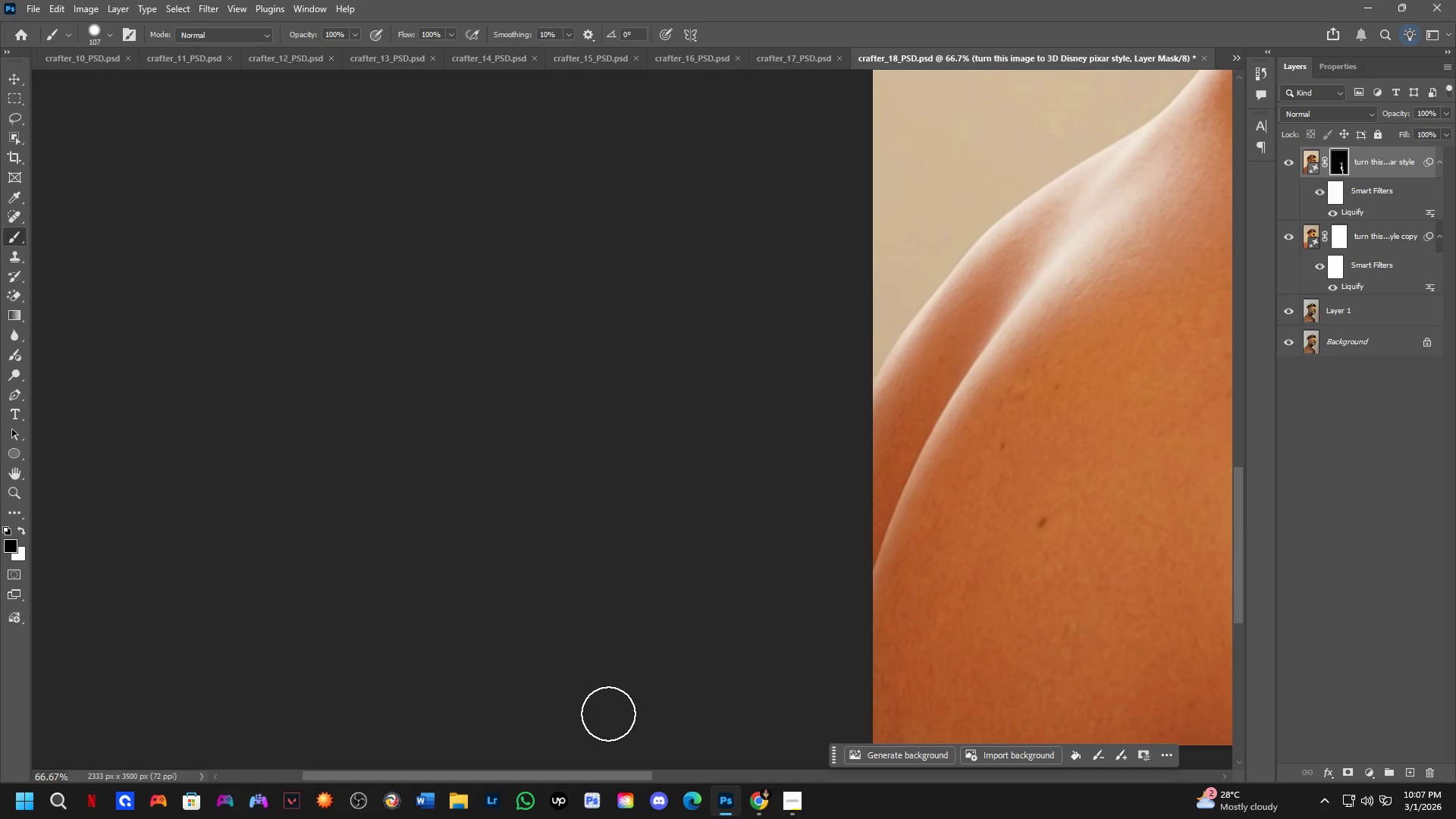 
key(Shift+ShiftLeft)
 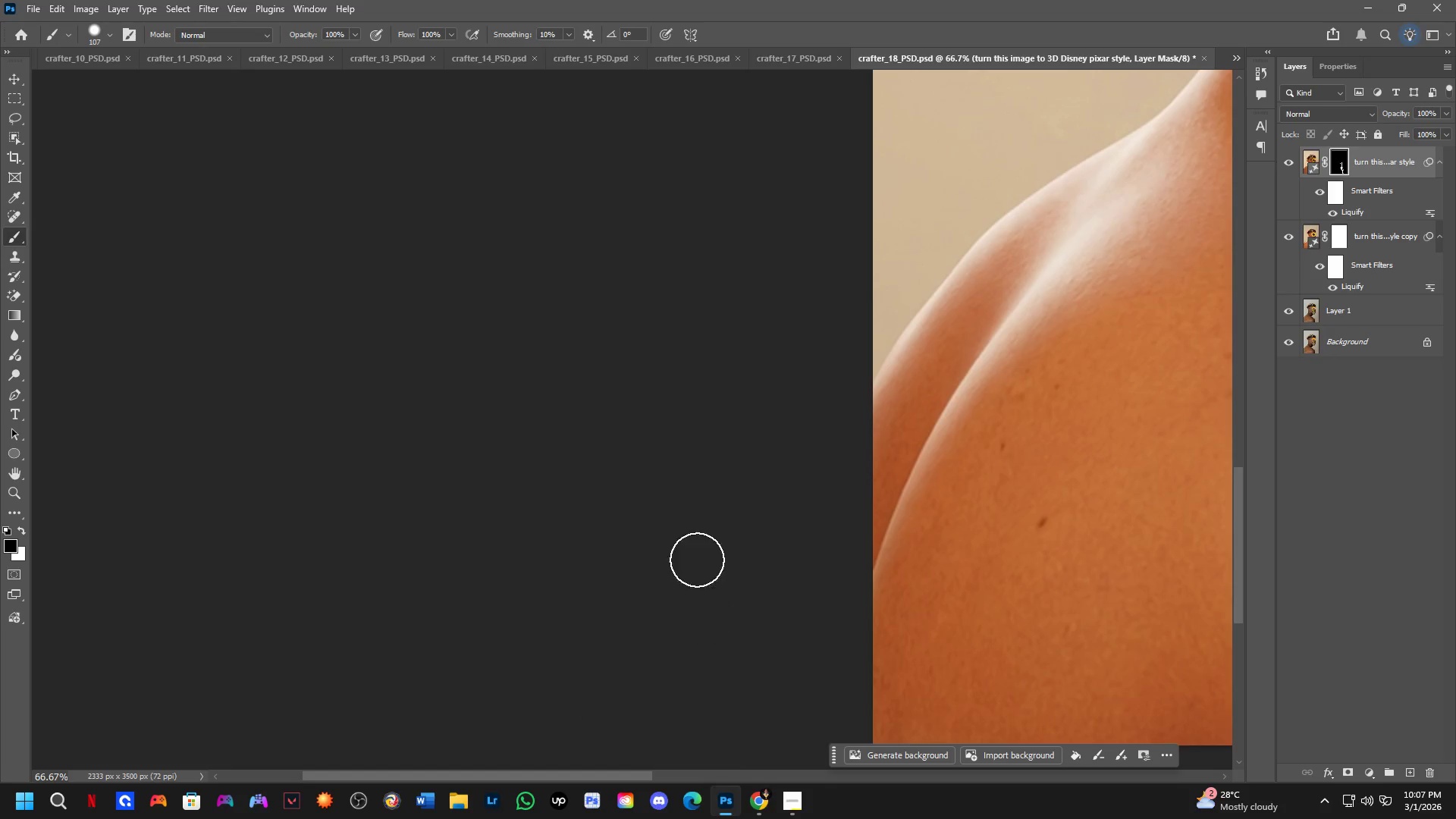 
scroll: coordinate [697, 560], scroll_direction: down, amount: 5.0
 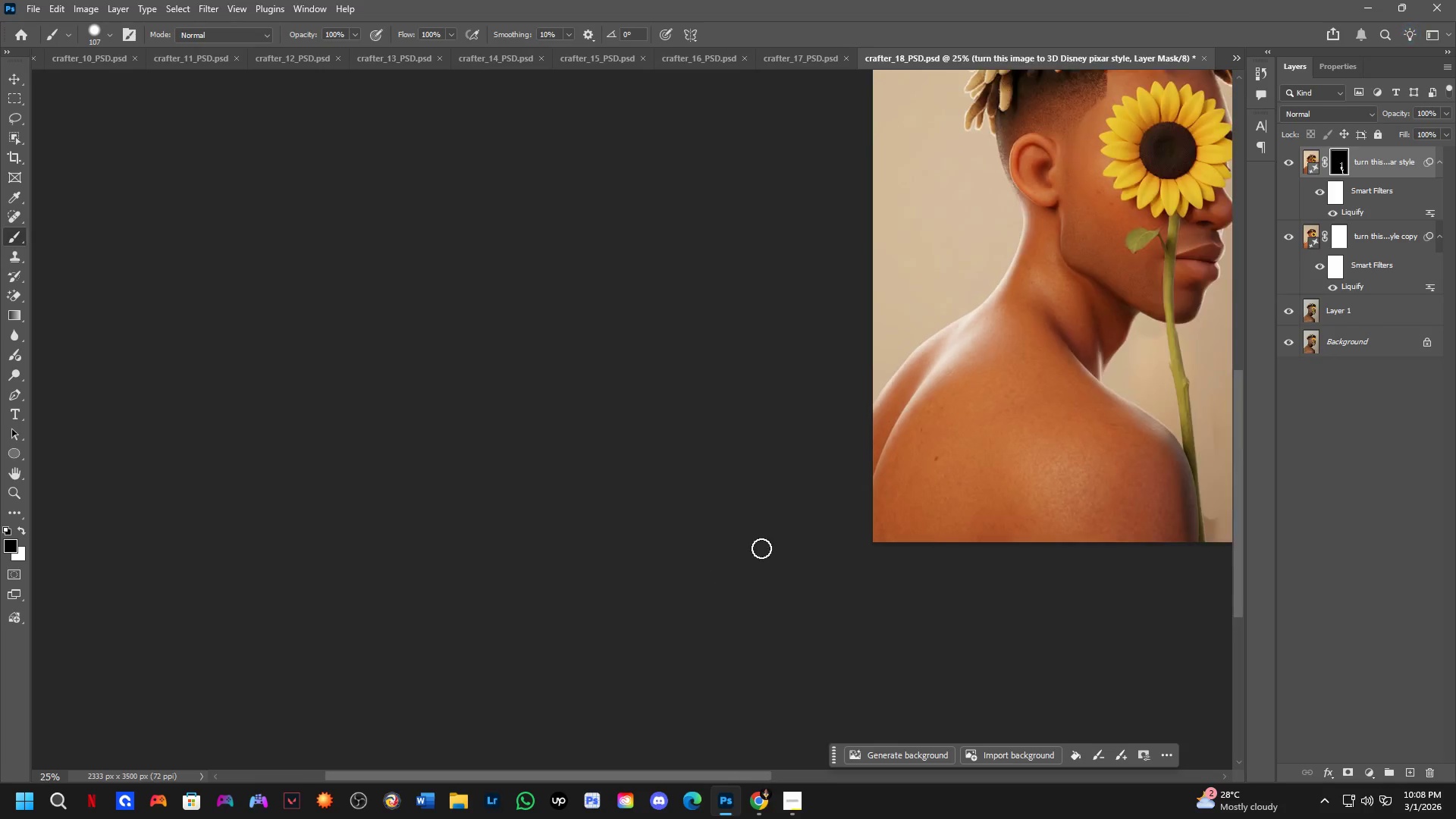 
hold_key(key=Space, duration=0.58)
 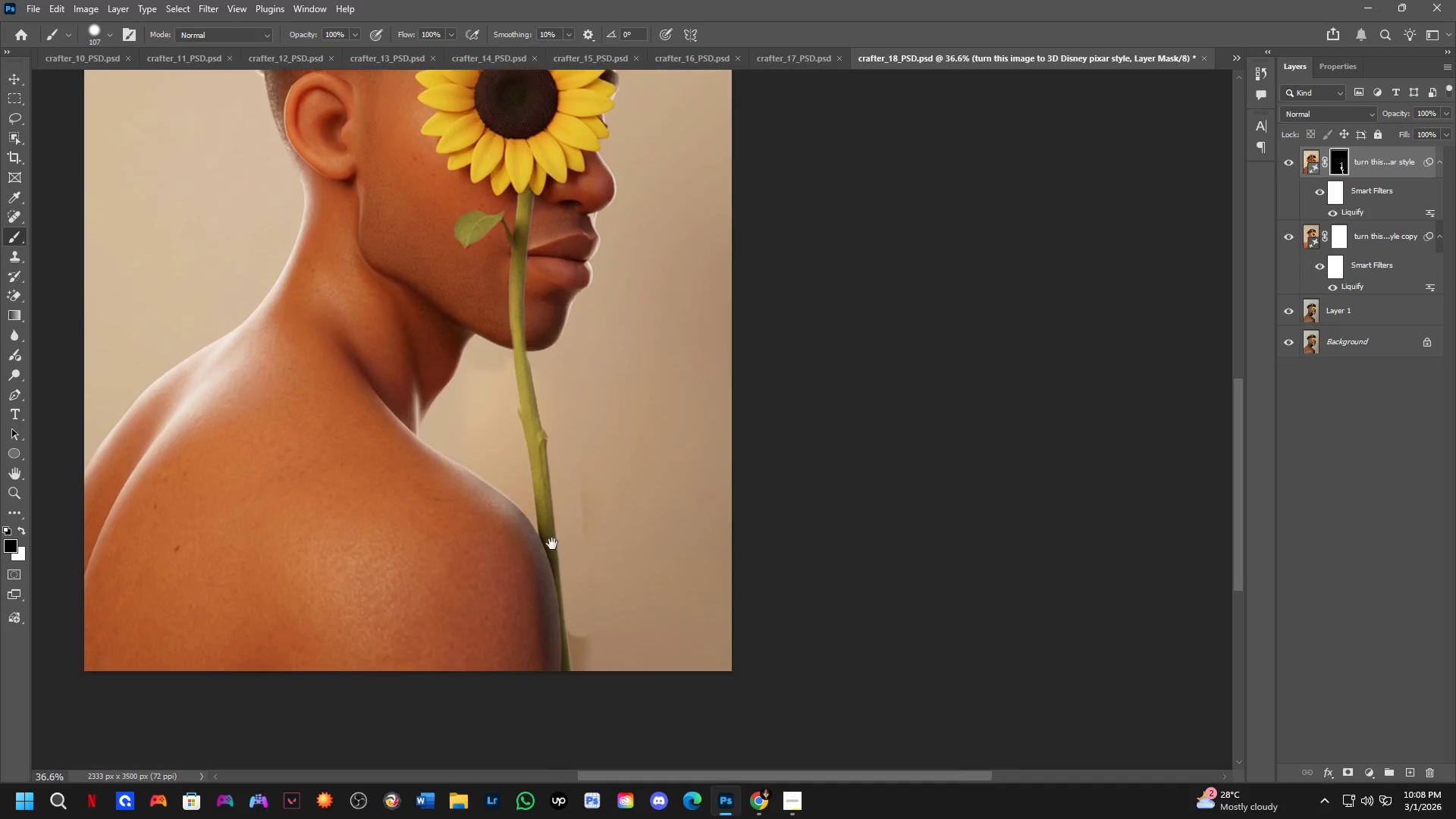 
left_click_drag(start_coordinate=[859, 504], to_coordinate=[290, 629])
 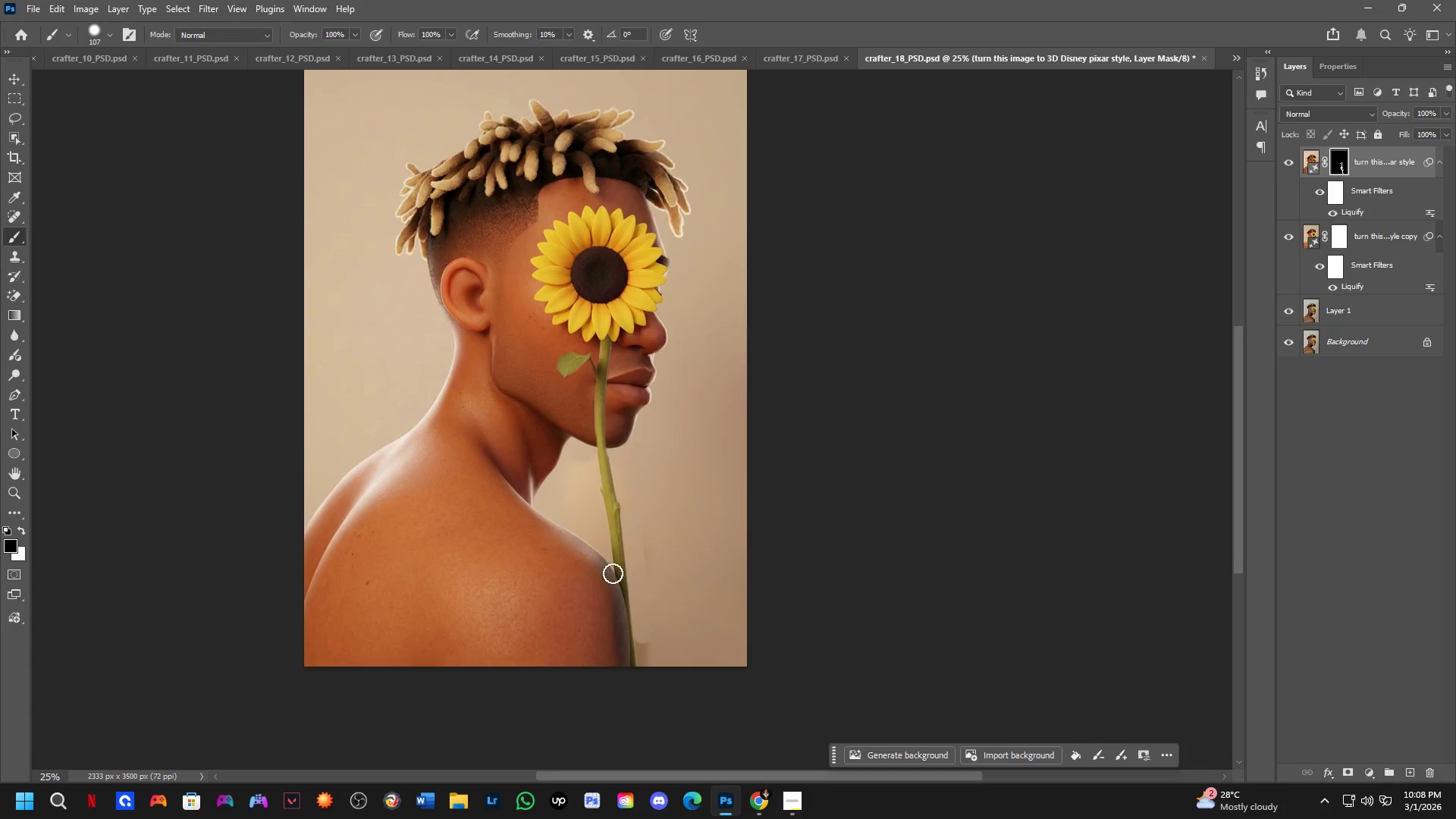 
scroll: coordinate [614, 573], scroll_direction: up, amount: 4.0
 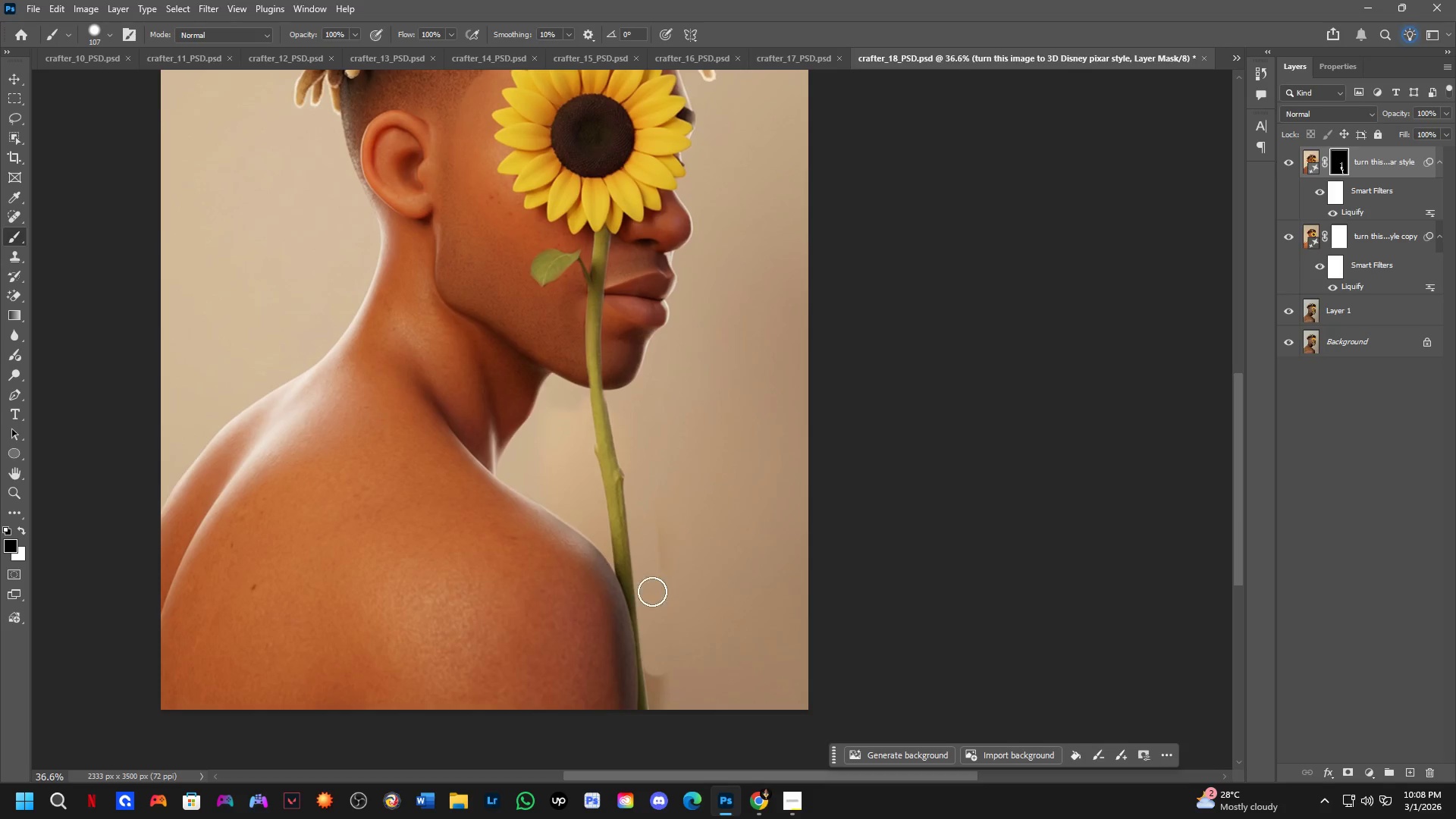 
hold_key(key=Space, duration=0.47)
 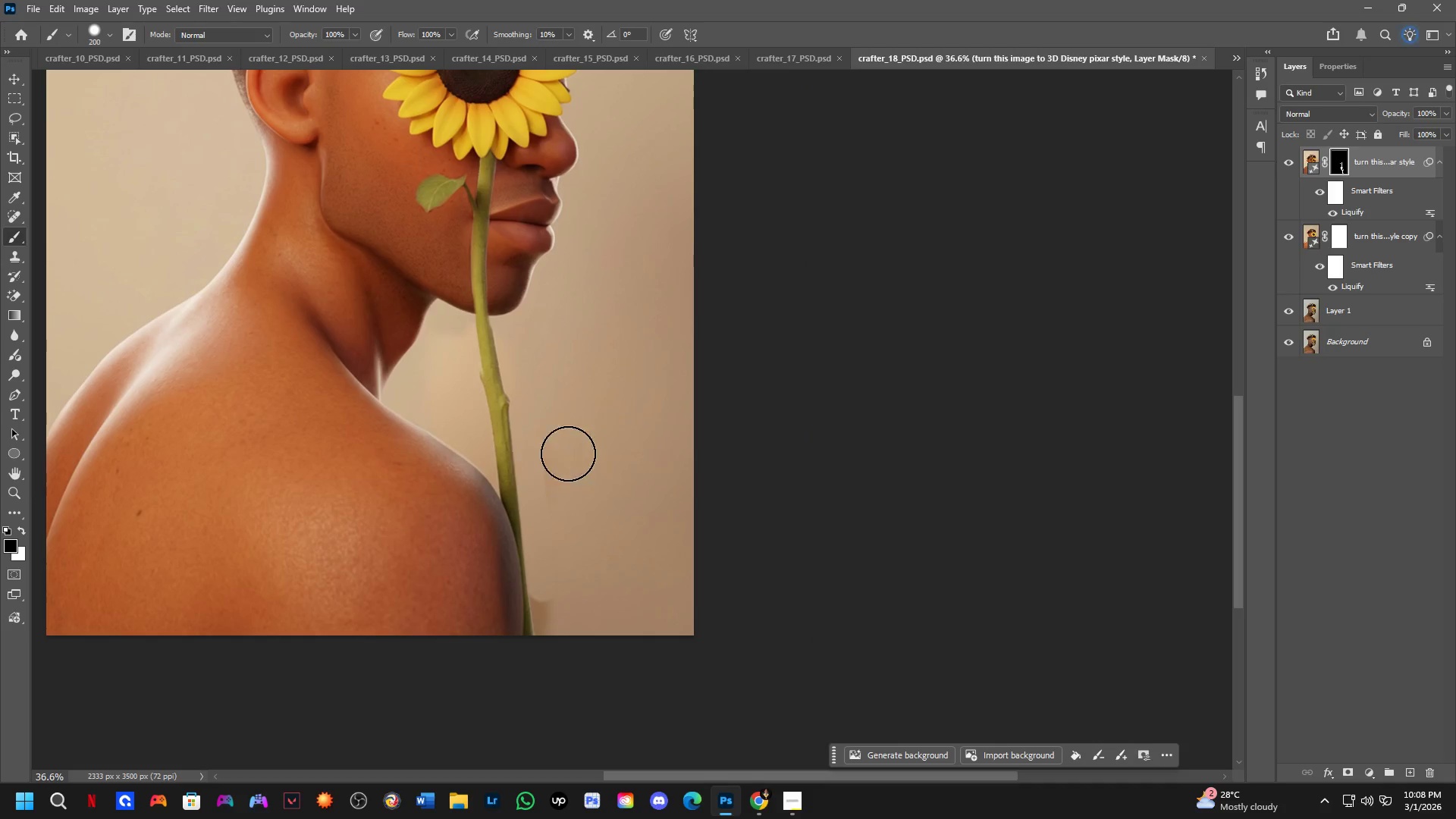 
left_click_drag(start_coordinate=[648, 599], to_coordinate=[533, 525])
 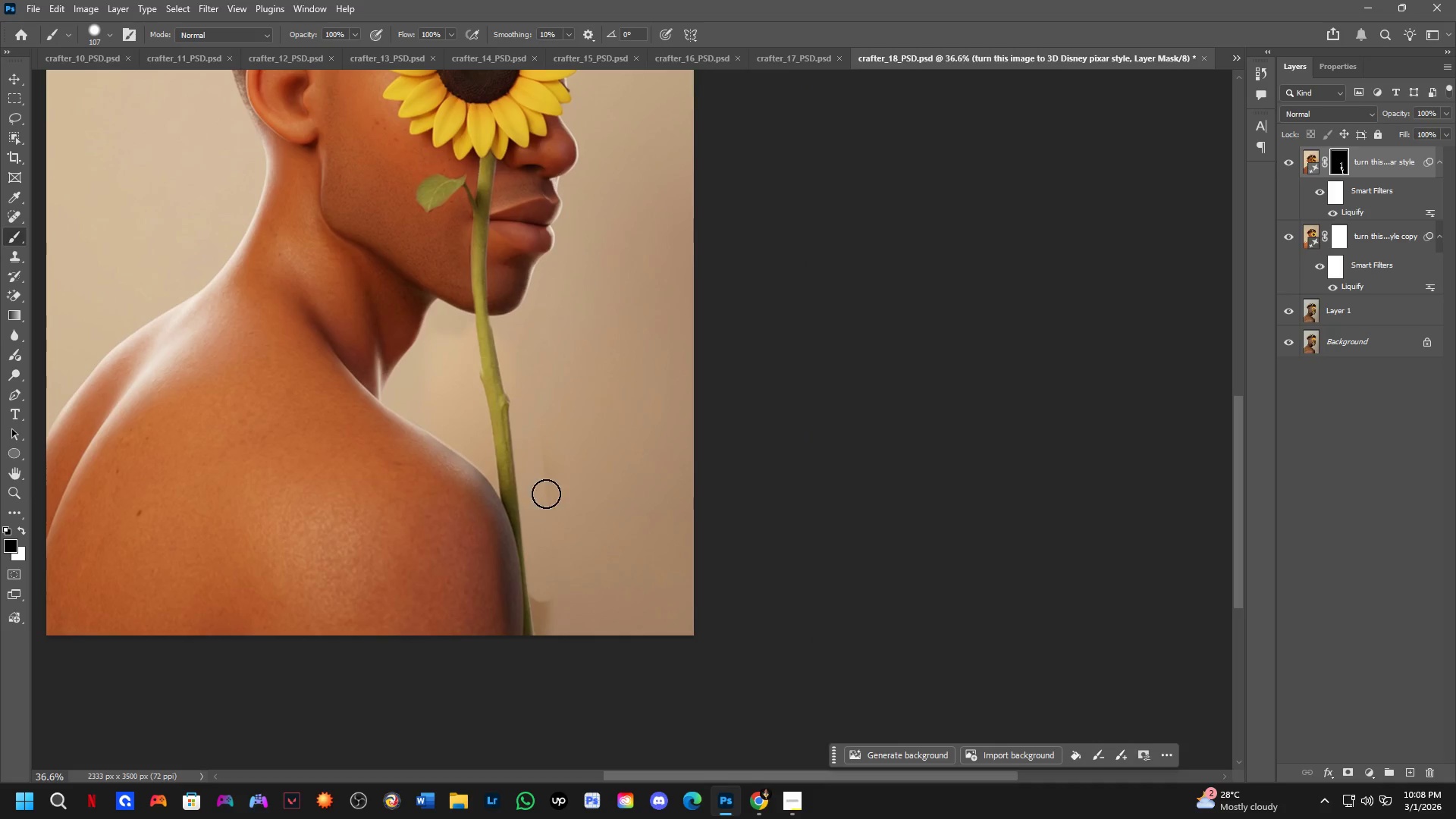 
key(Alt+AltLeft)
 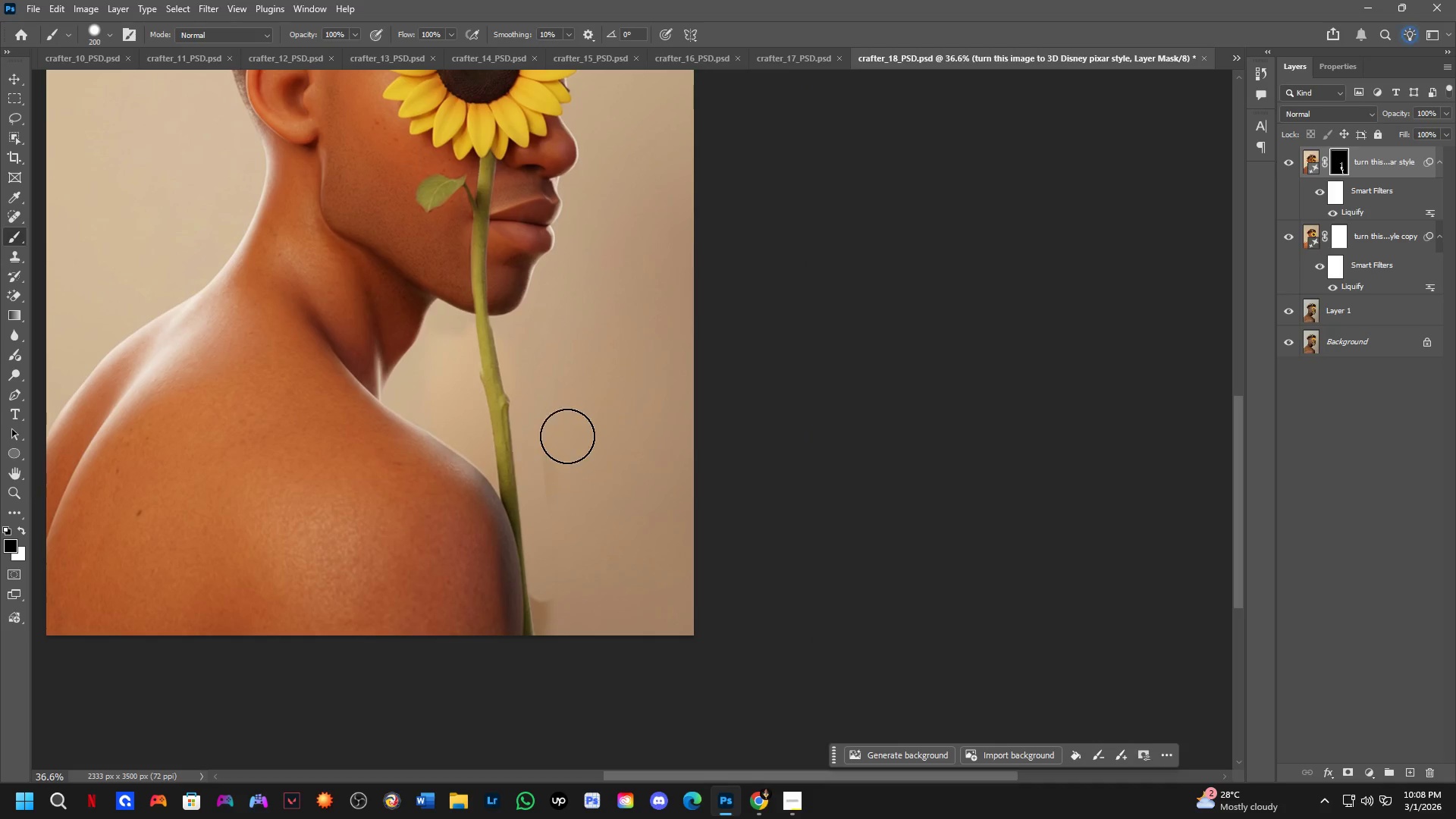 
left_click_drag(start_coordinate=[564, 423], to_coordinate=[565, 695])
 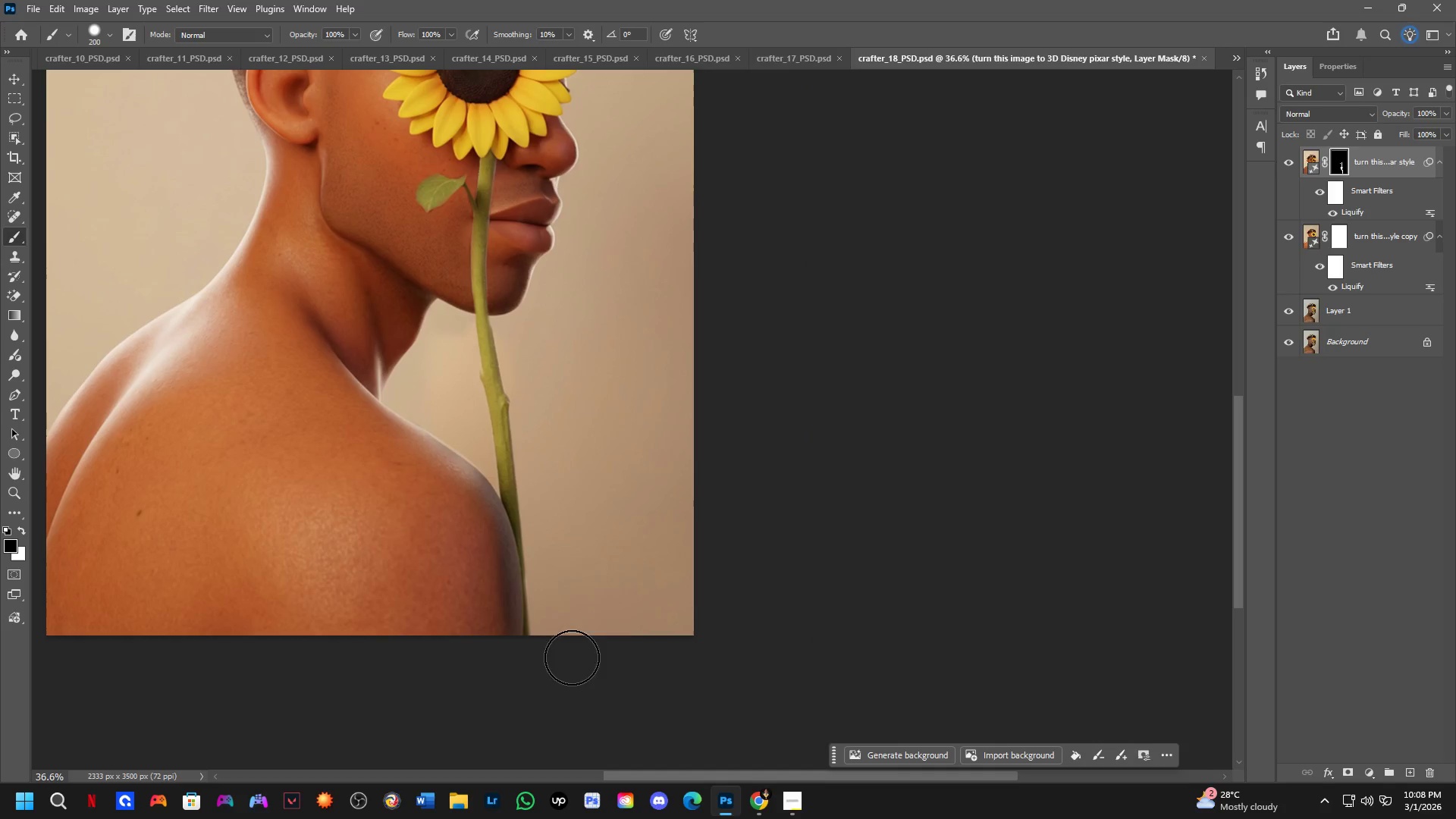 
key(Shift+ShiftLeft)
 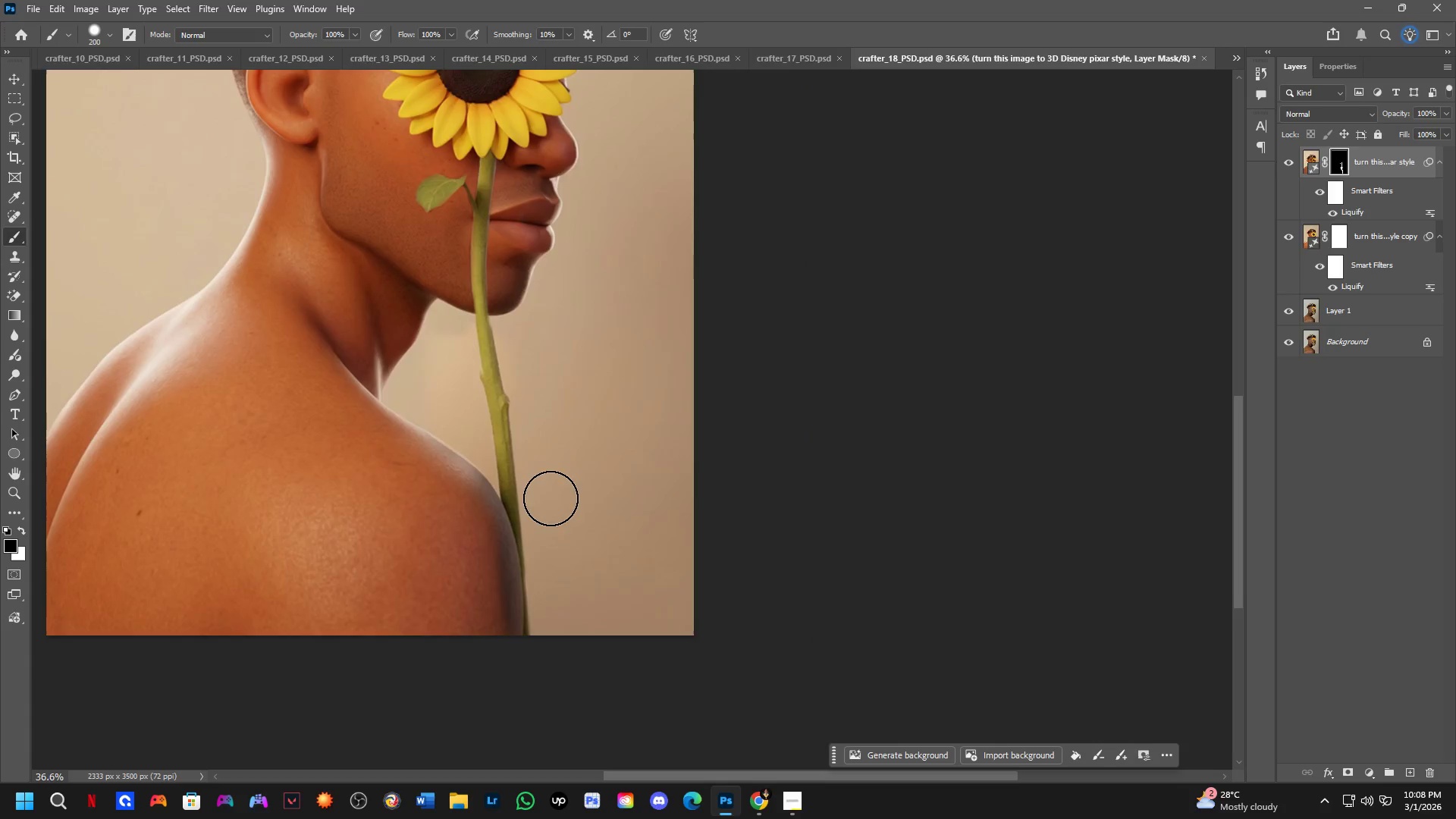 
scroll: coordinate [551, 498], scroll_direction: down, amount: 2.0
 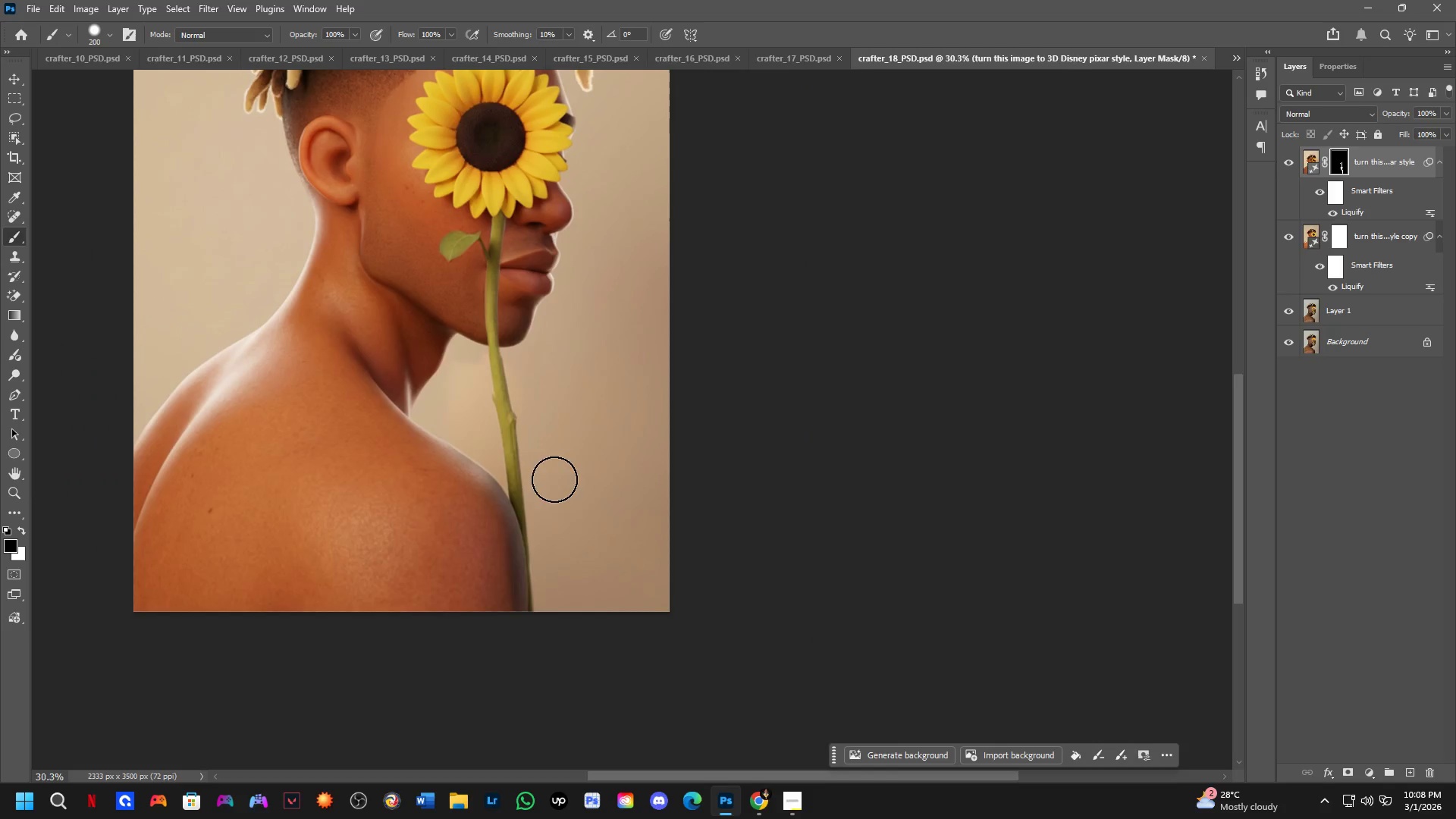 
hold_key(key=Space, duration=0.64)
 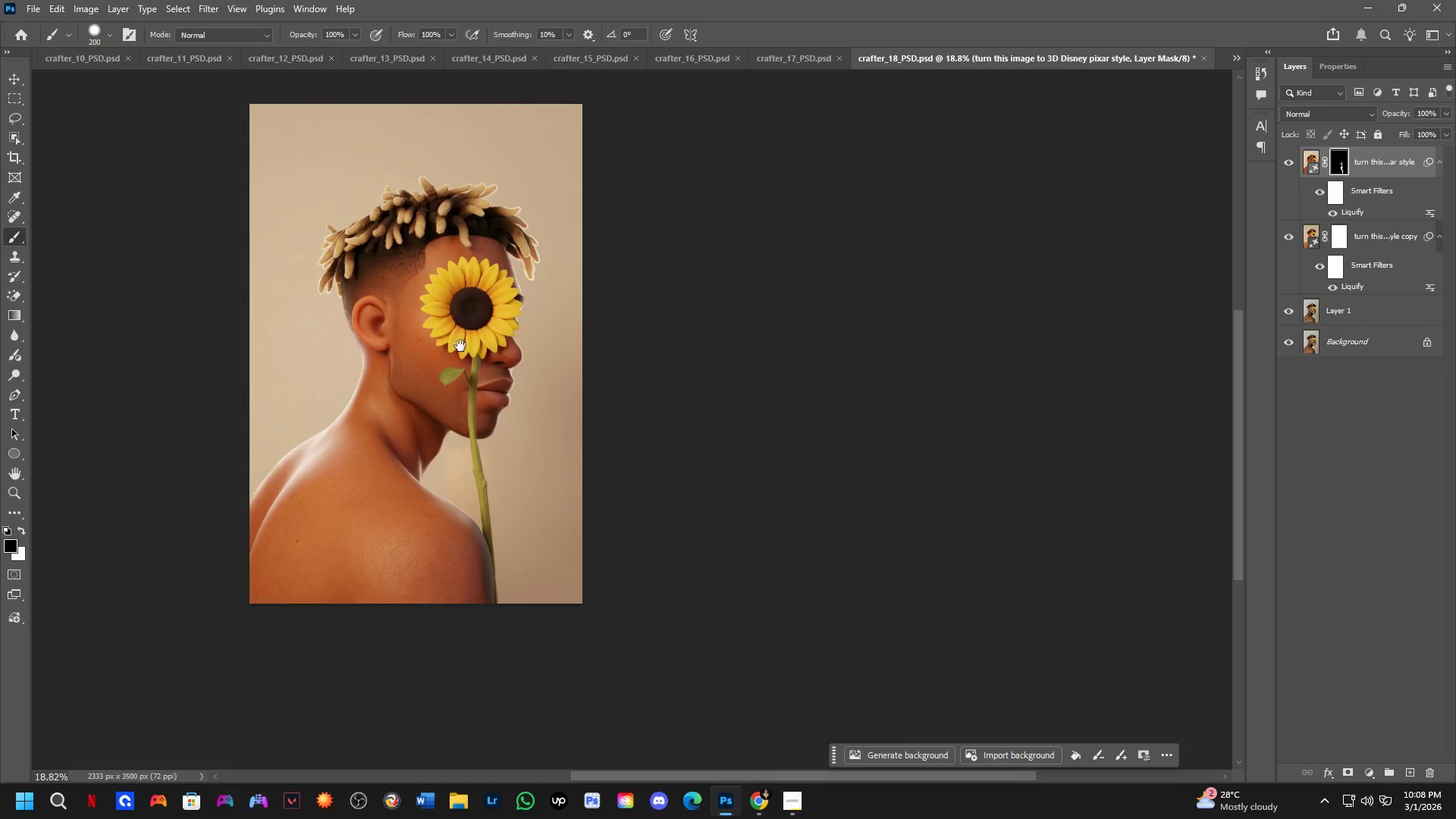 
left_click_drag(start_coordinate=[573, 369], to_coordinate=[533, 465])
 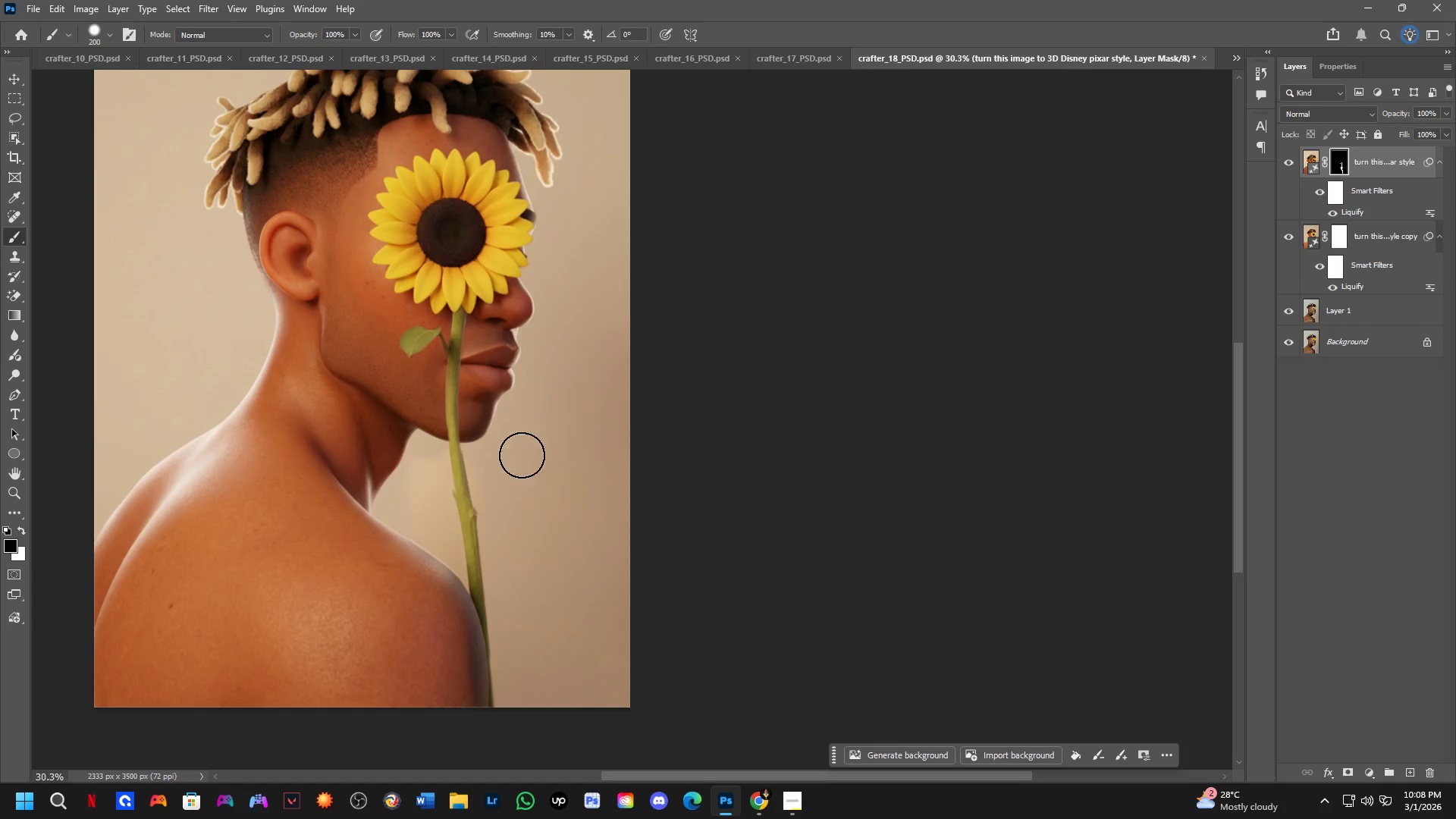 
scroll: coordinate [500, 425], scroll_direction: down, amount: 5.0
 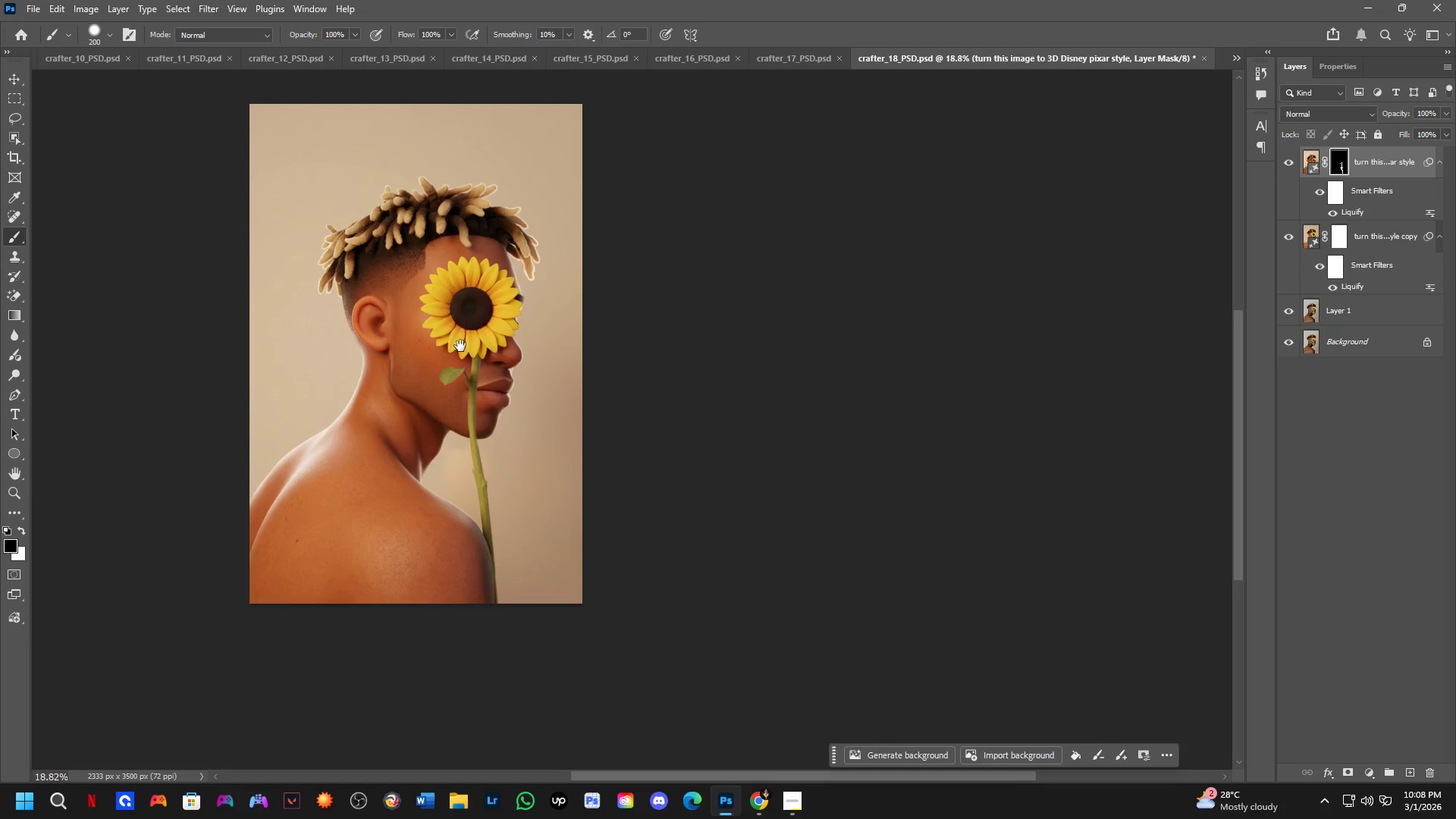 
hold_key(key=Space, duration=0.41)
 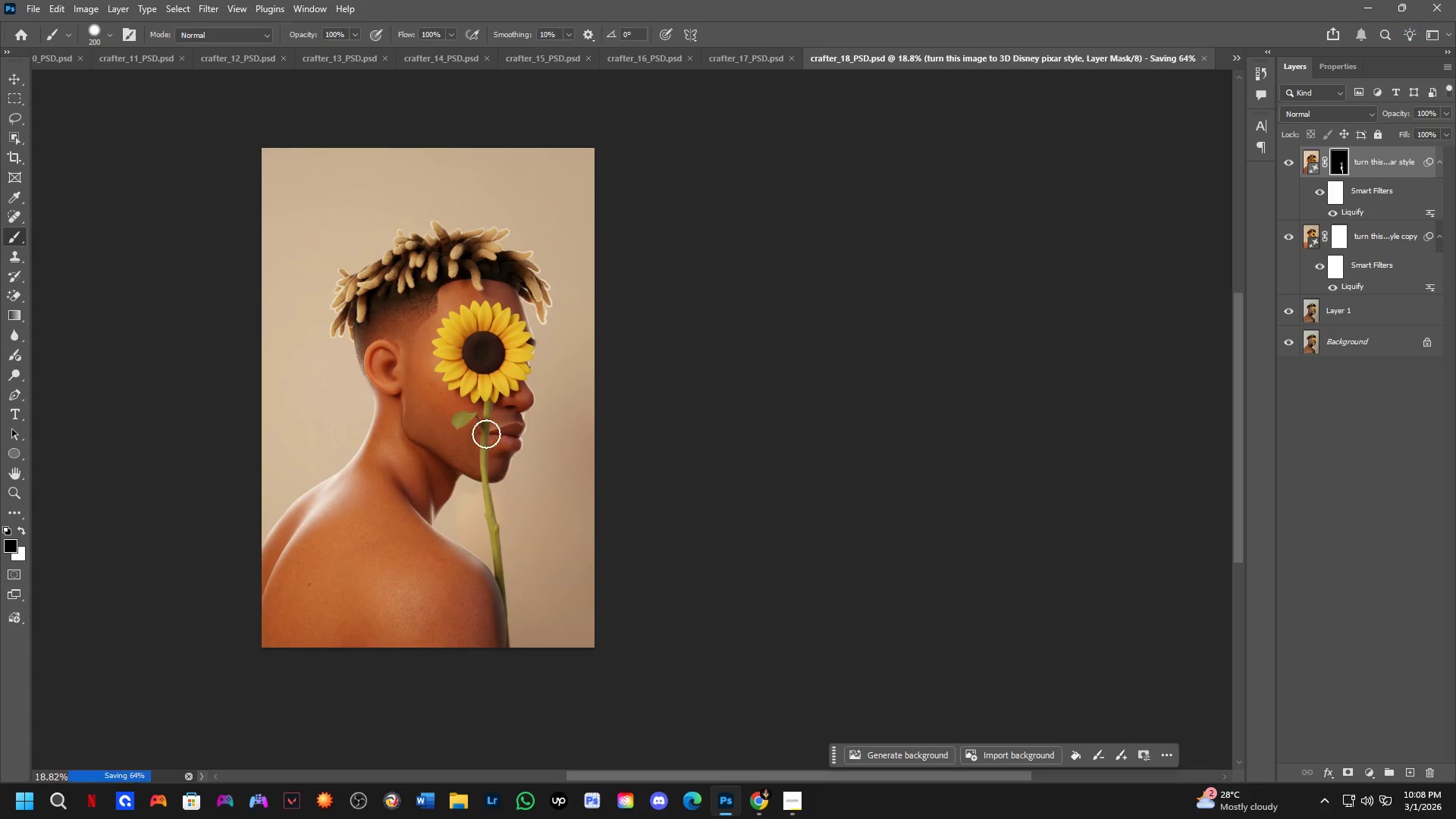 
left_click_drag(start_coordinate=[457, 328], to_coordinate=[469, 372])
 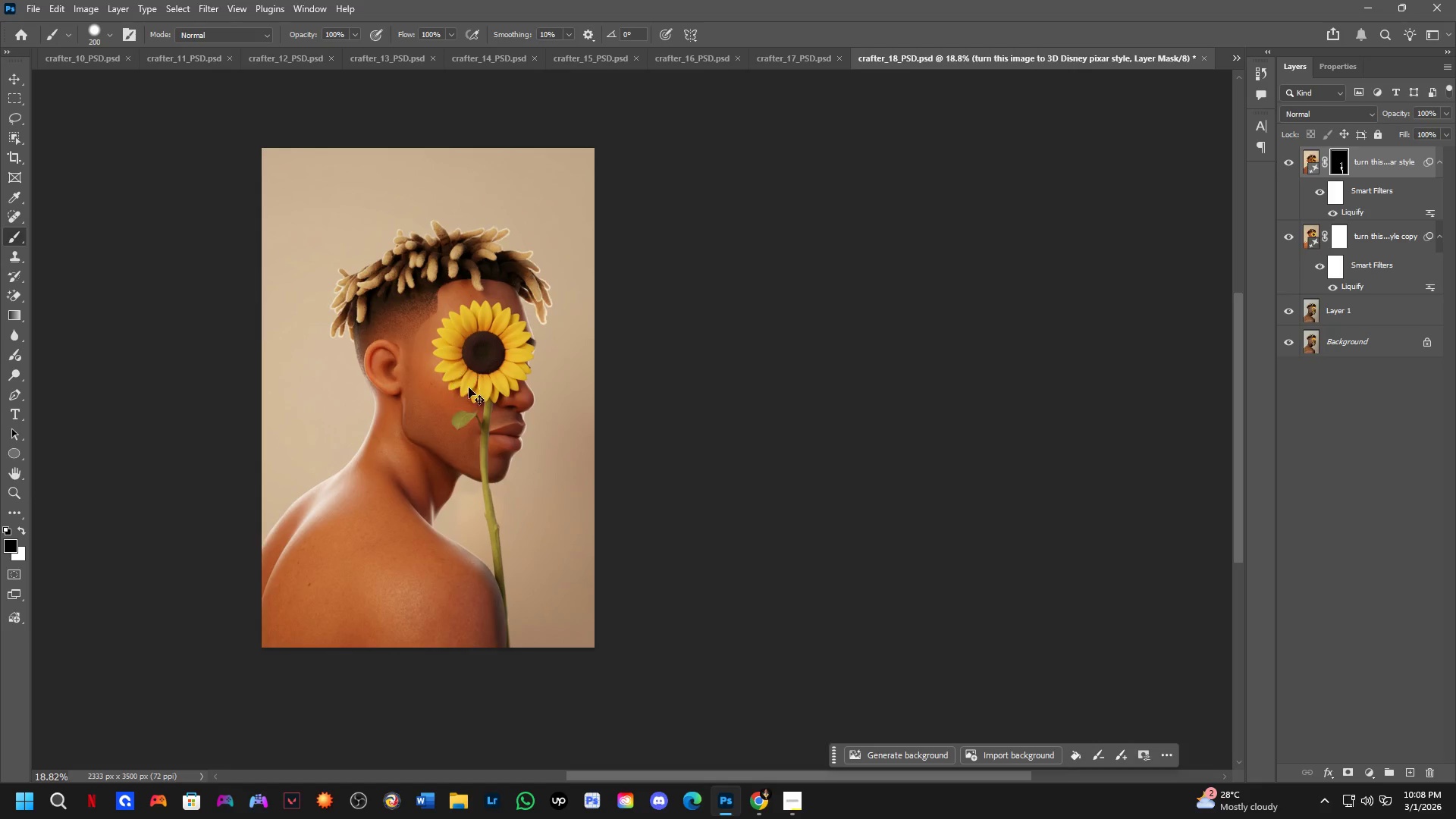 
key(Control+S)
 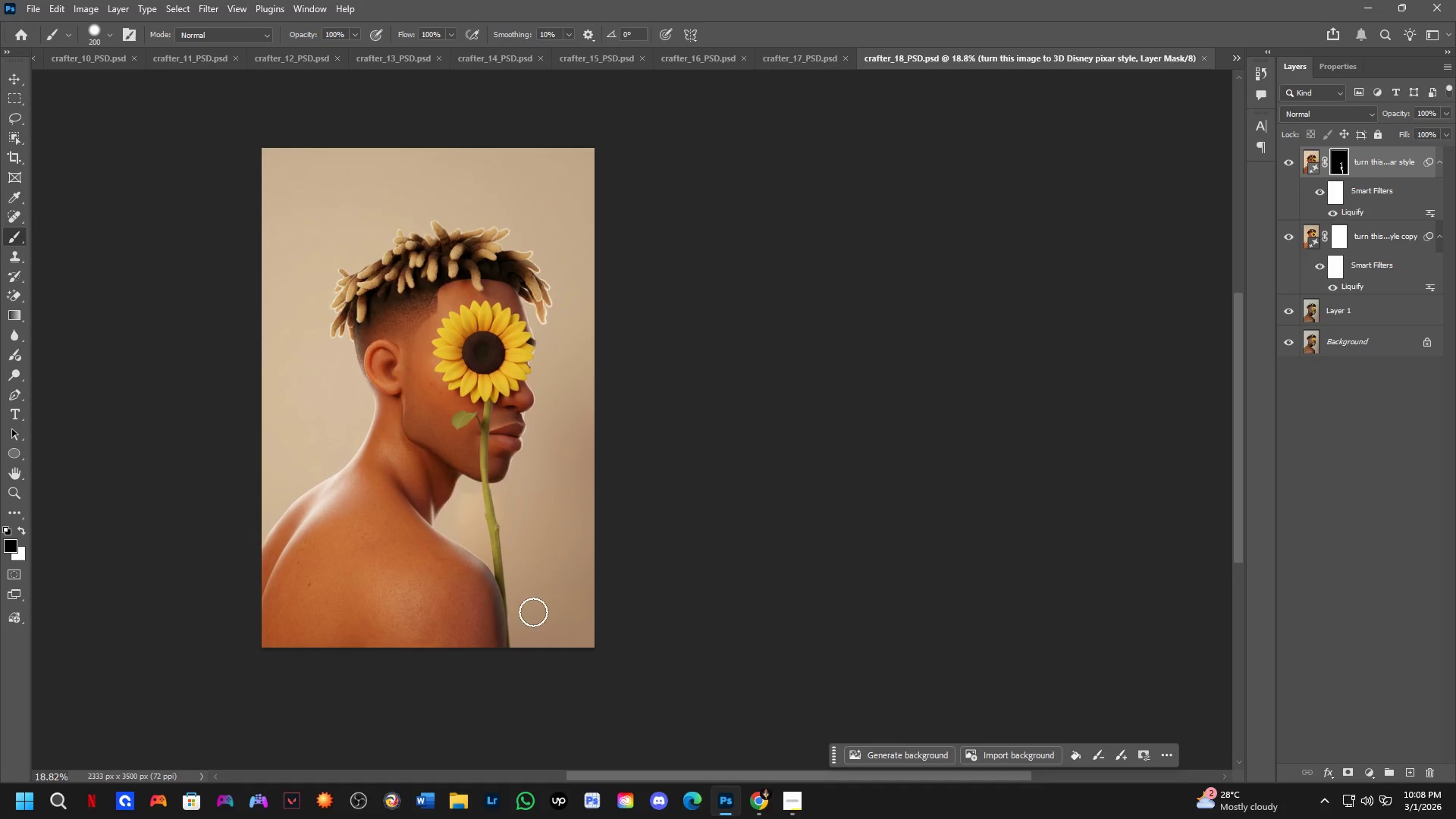 
hold_key(key=Space, duration=0.45)
 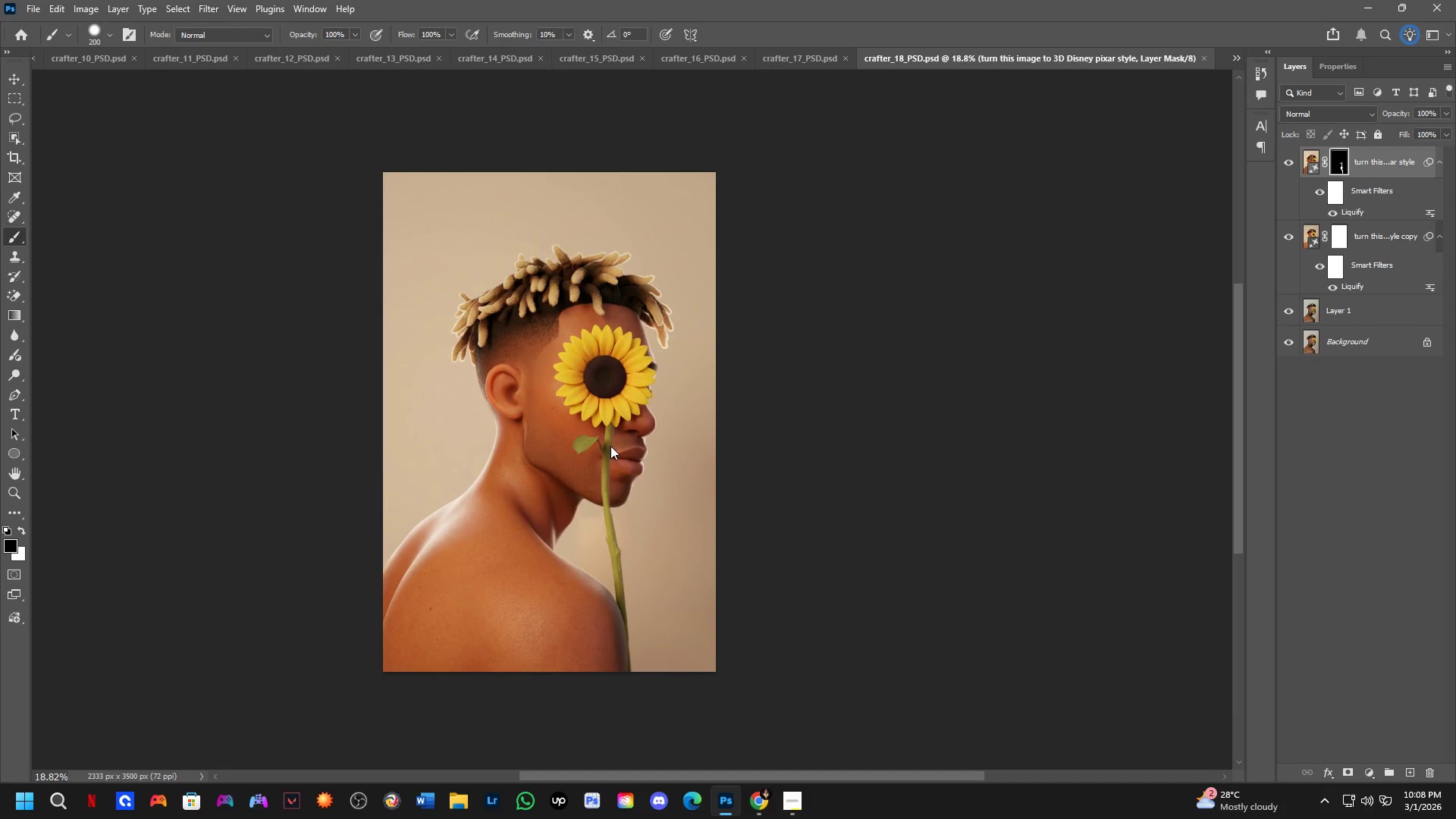 
left_click_drag(start_coordinate=[494, 413], to_coordinate=[615, 438])
 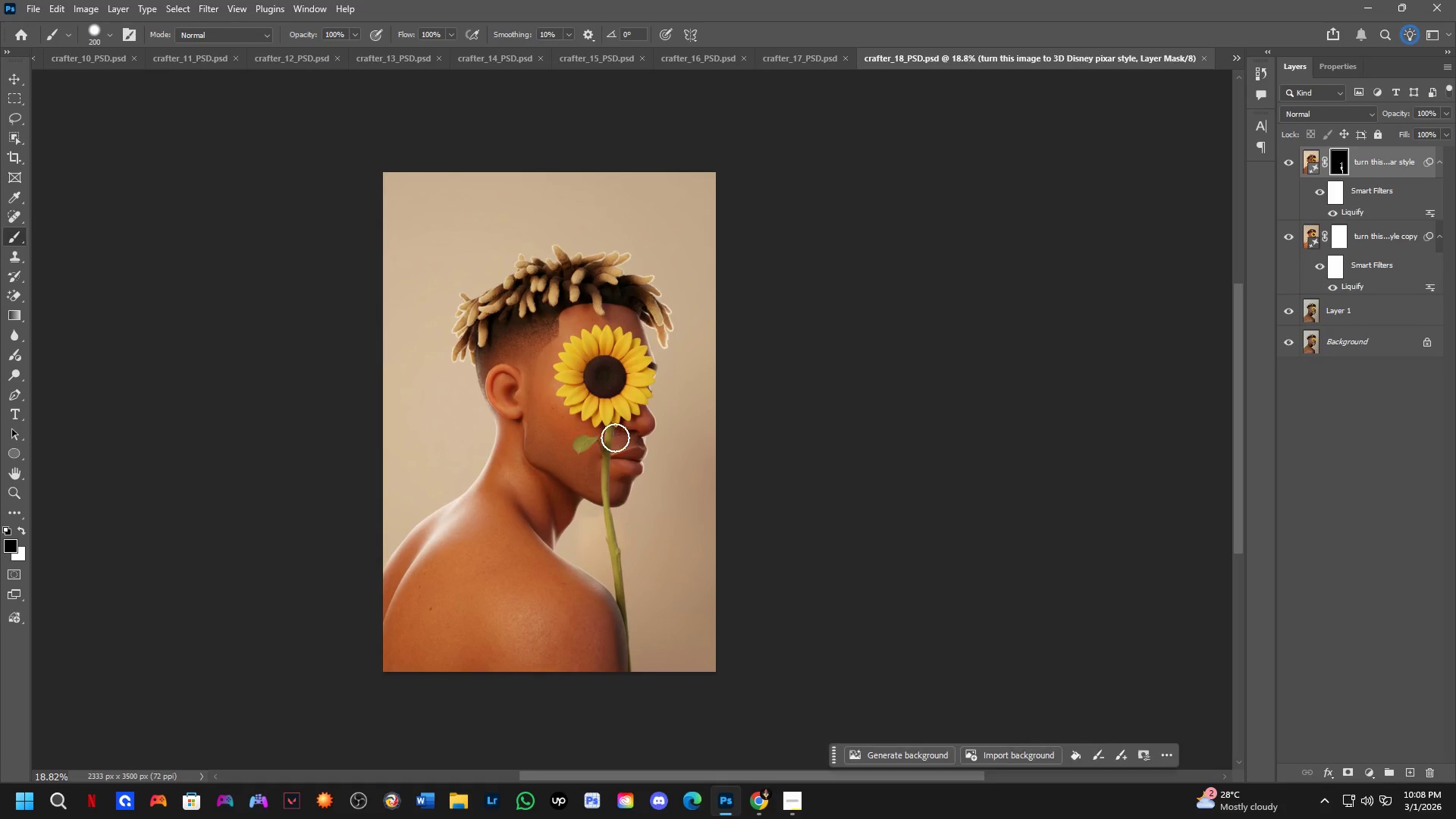 
key(Control+Shift+S)
 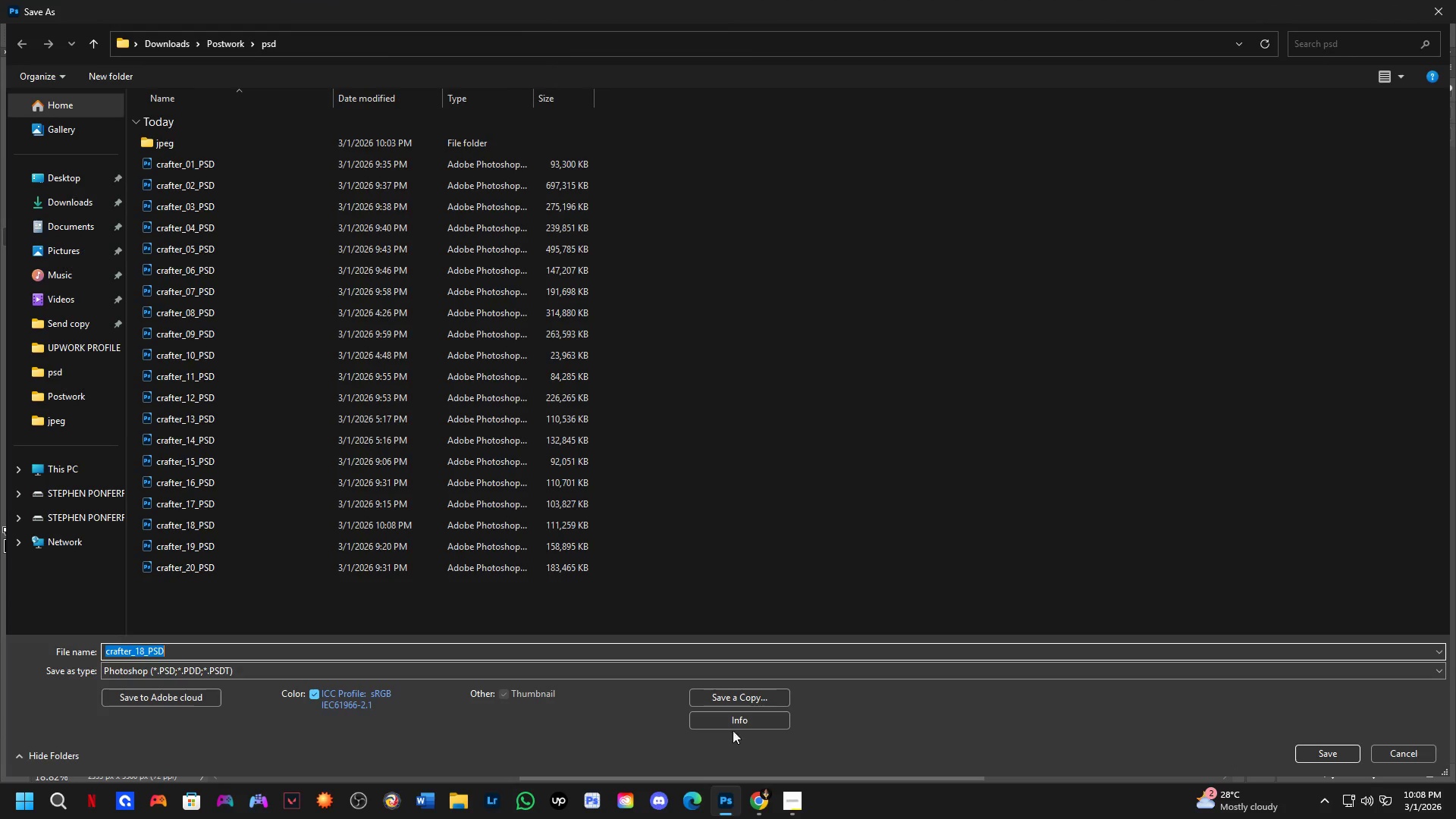 
left_click([748, 697])
 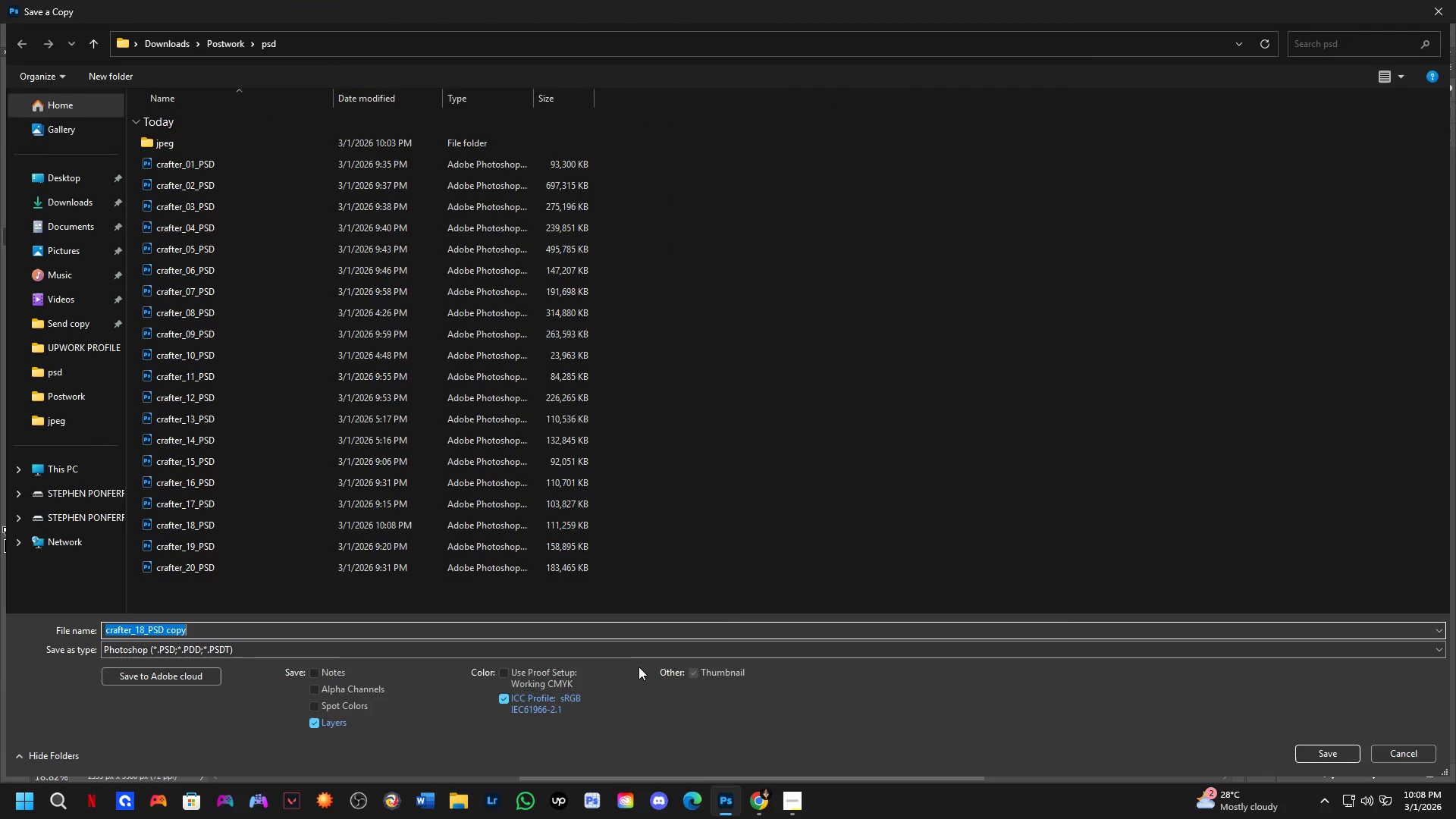 
left_click([641, 654])
 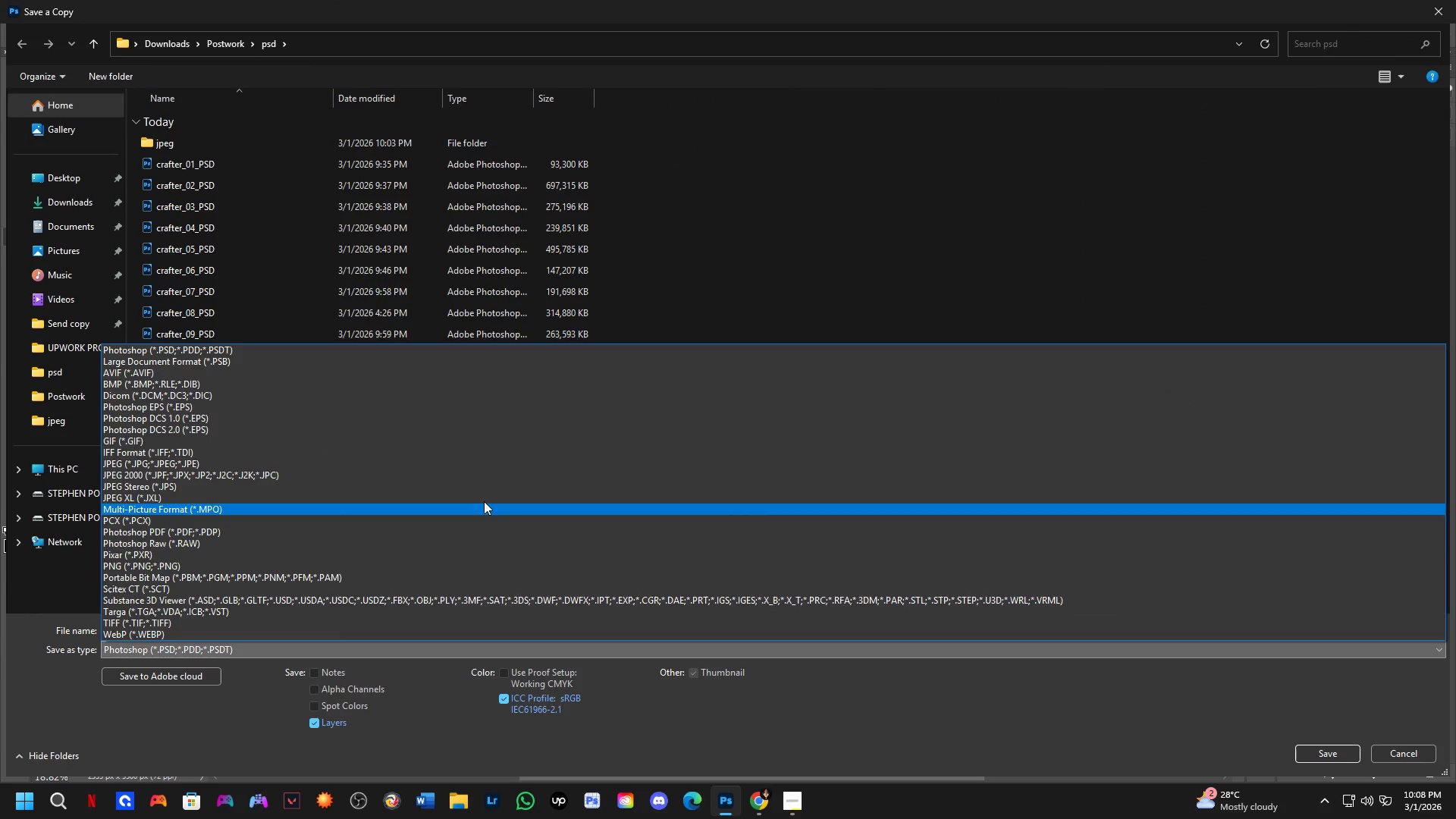 
left_click_drag(start_coordinate=[476, 482], to_coordinate=[510, 459])
 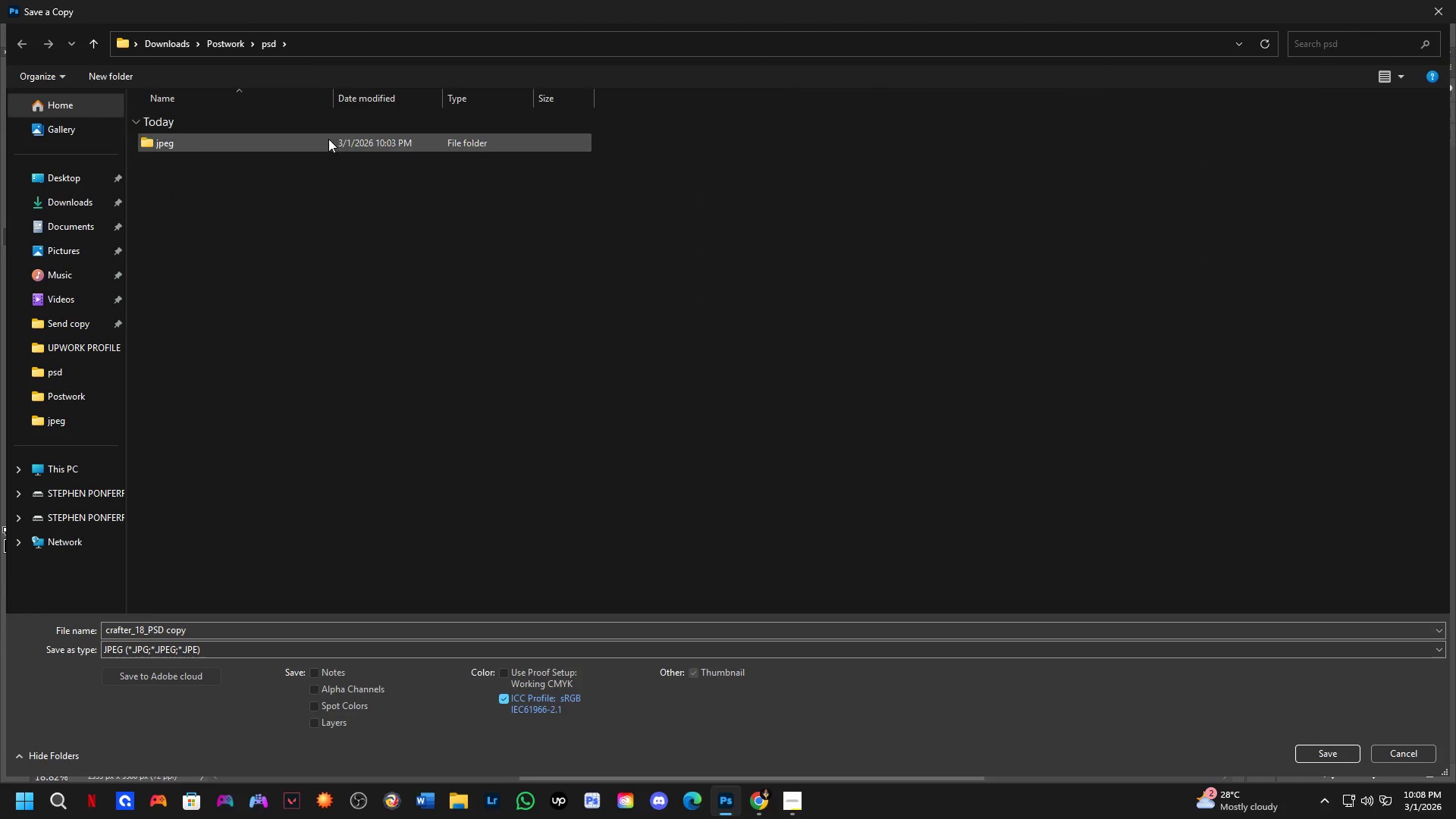 
double_click([328, 143])
 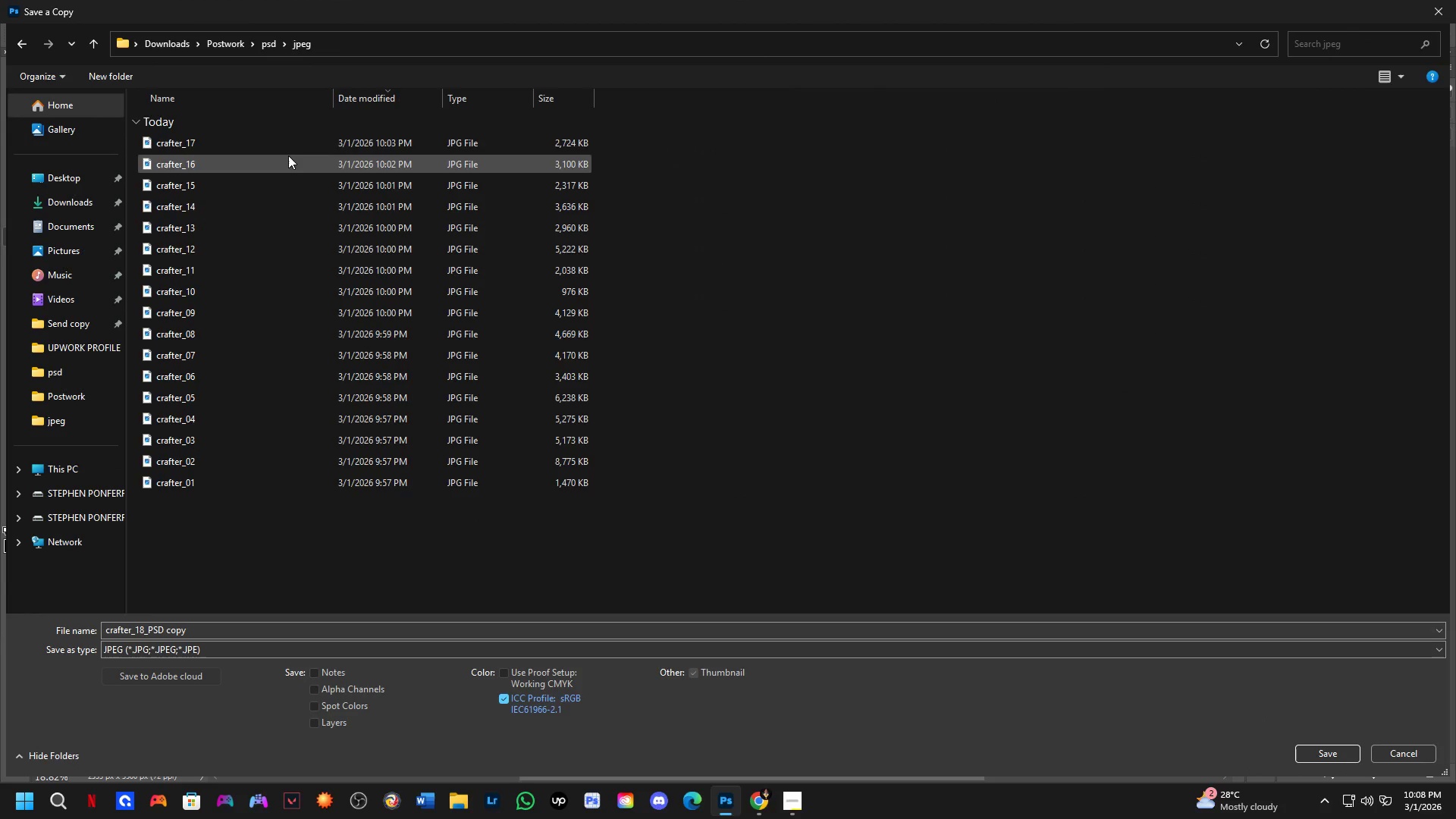 
left_click([280, 142])
 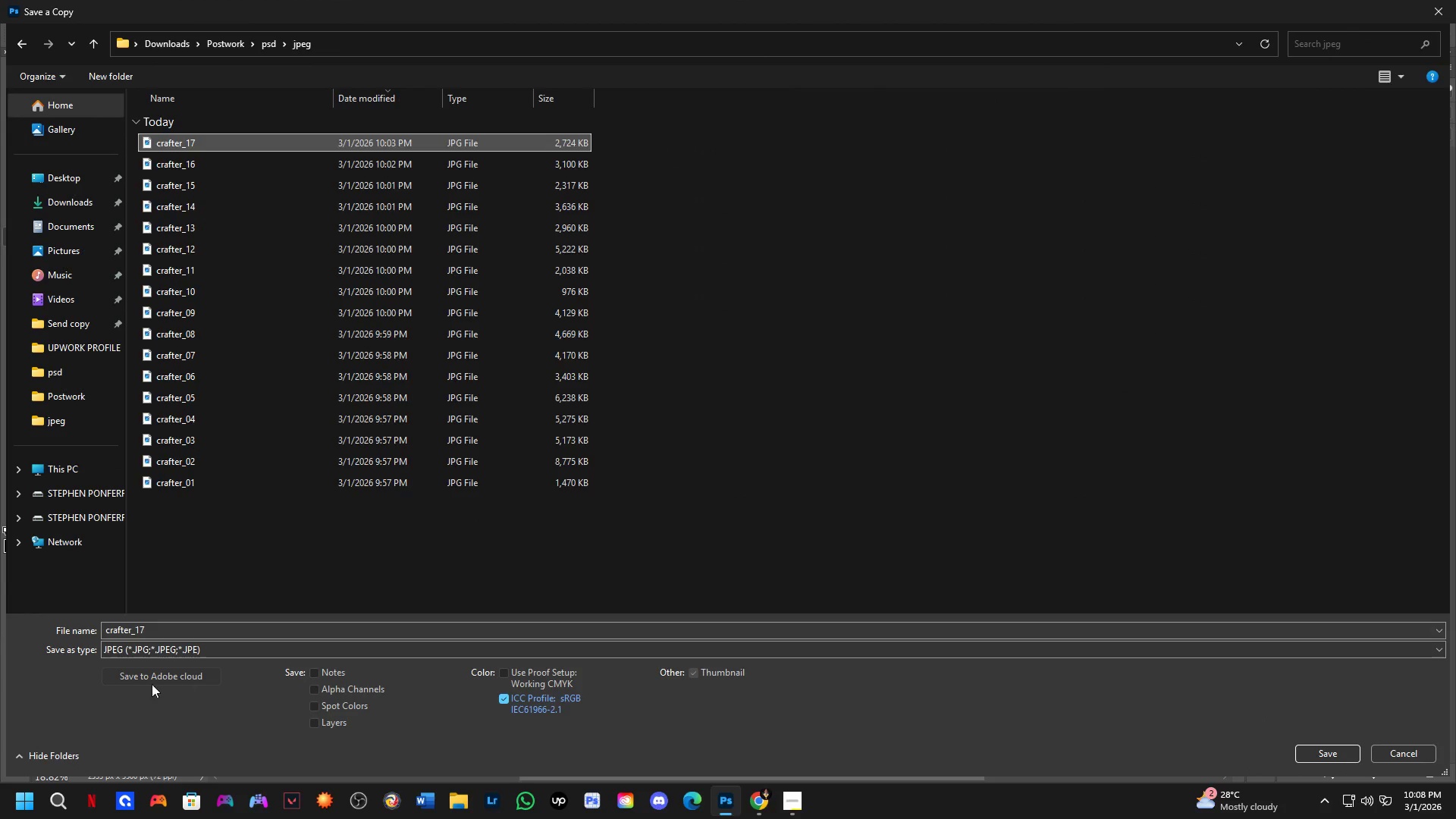 
left_click([165, 626])
 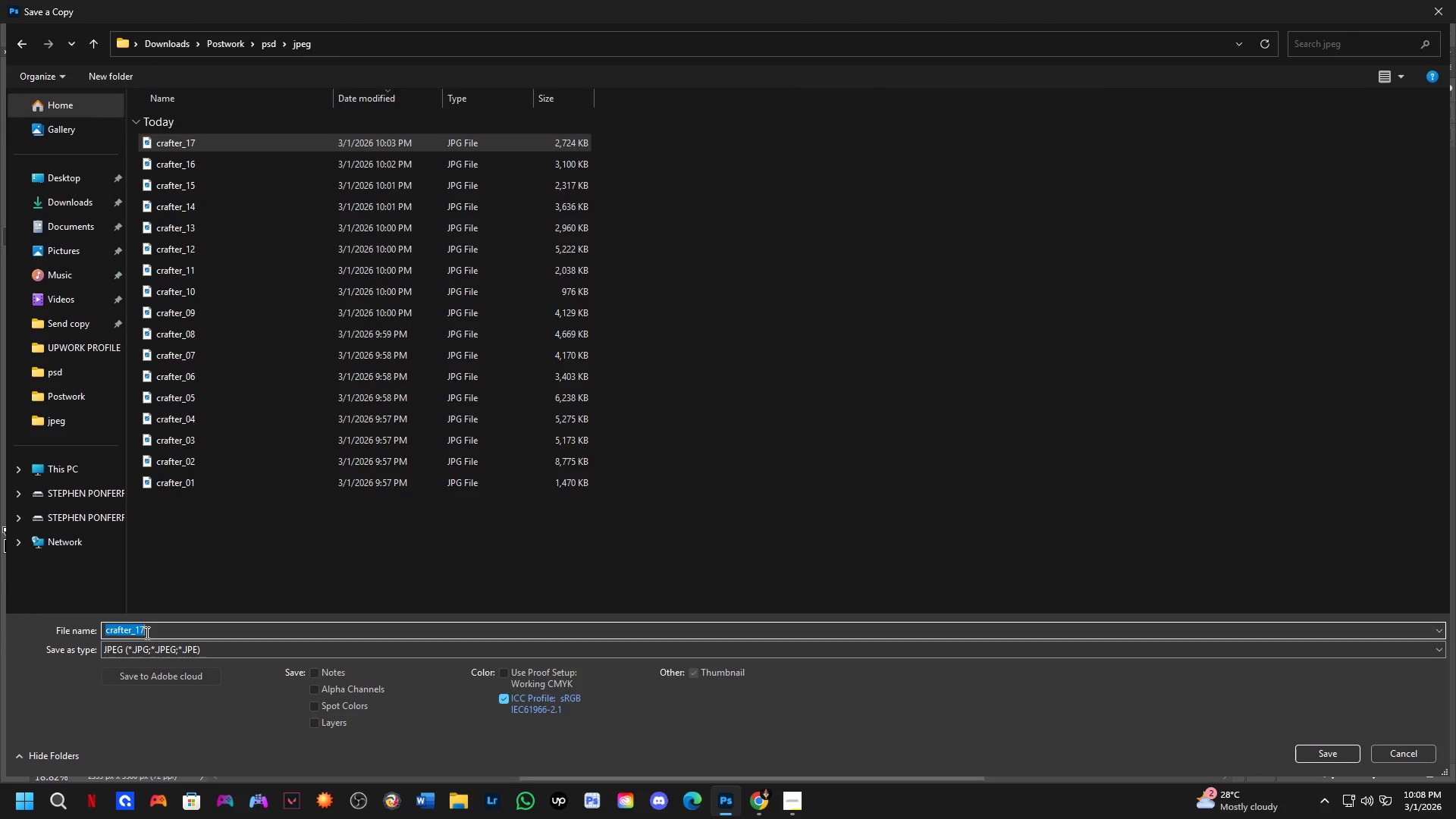 
key(ArrowRight)
 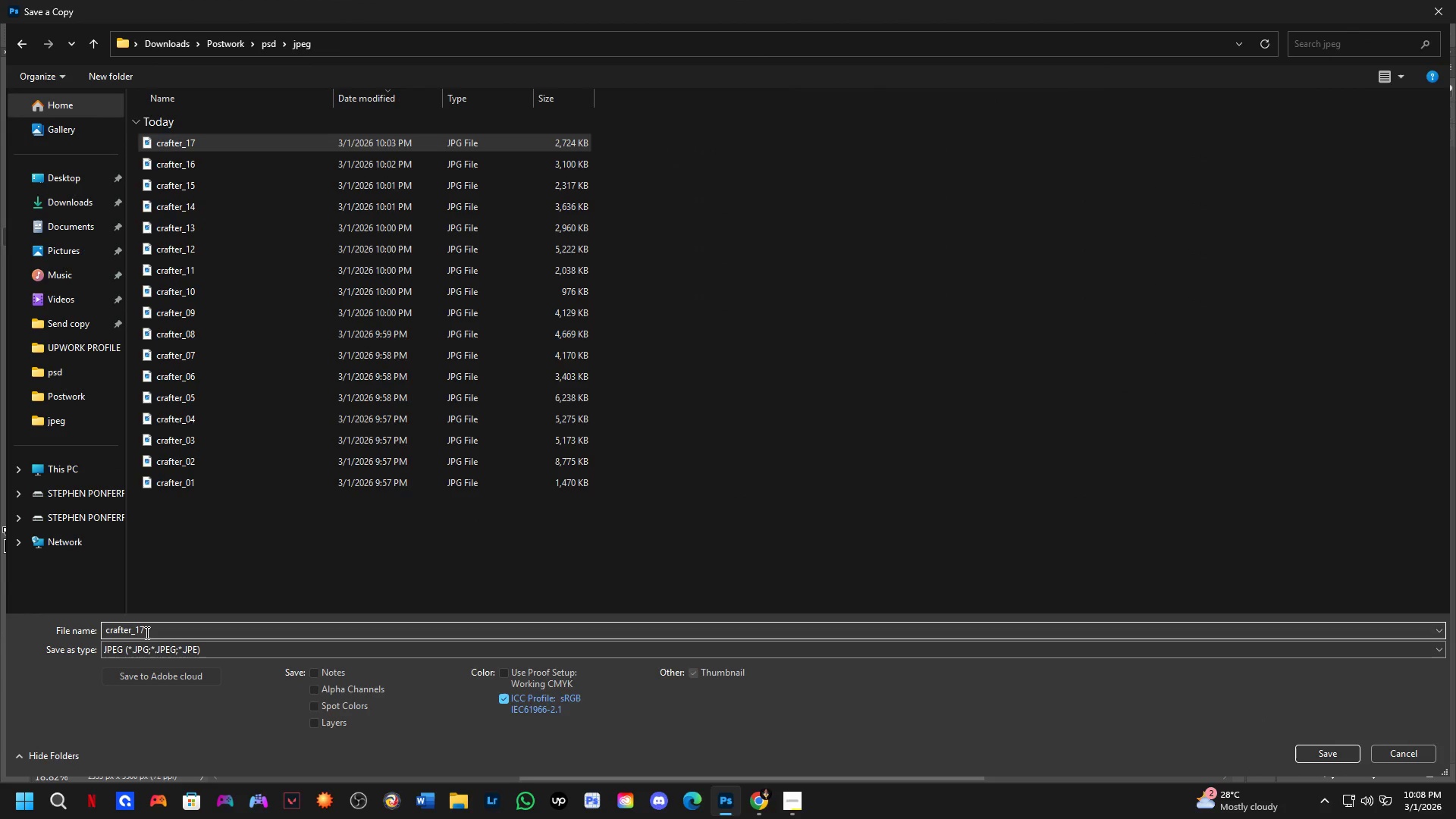 
key(Backspace)
 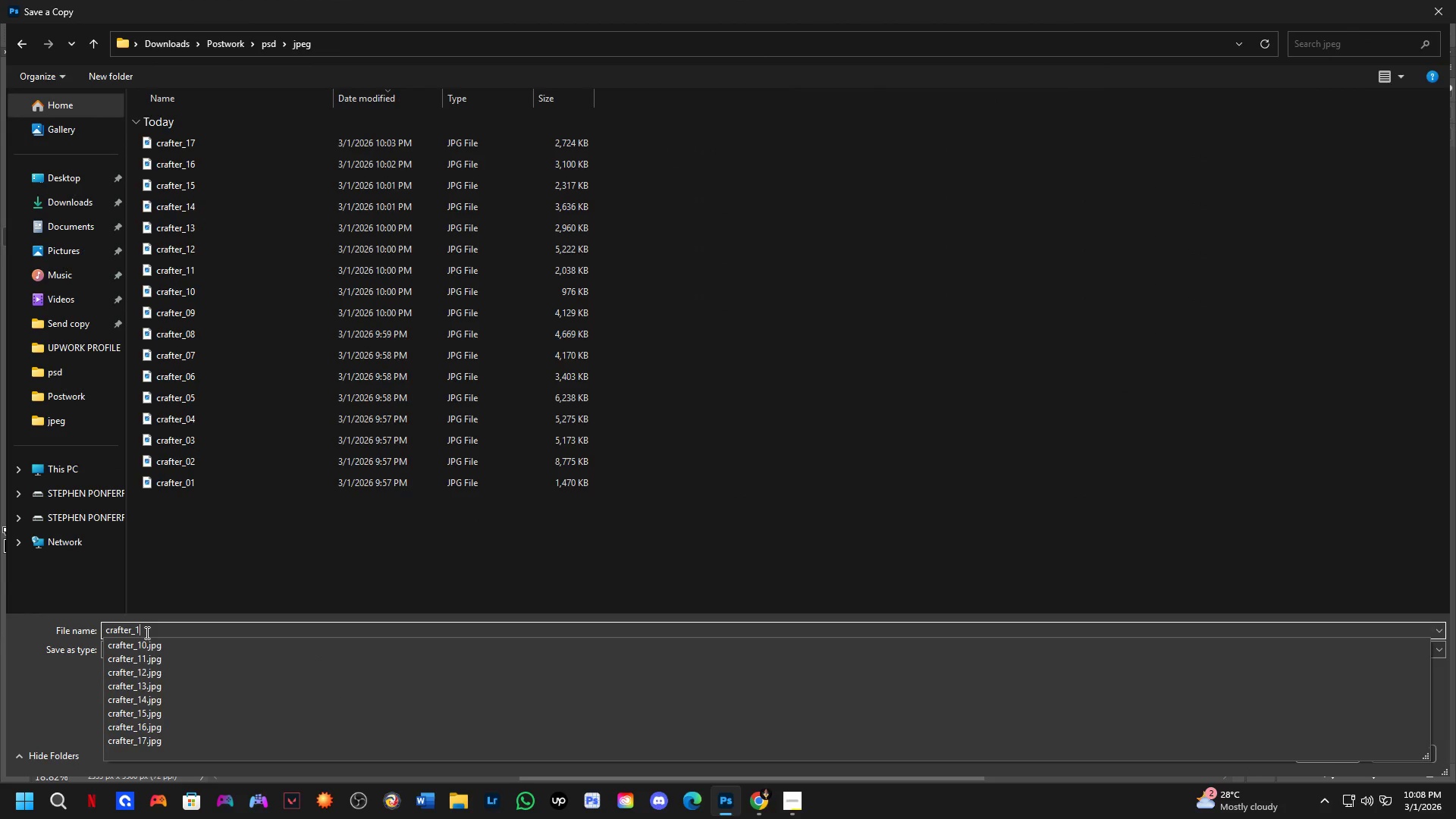 
key(Numpad8)
 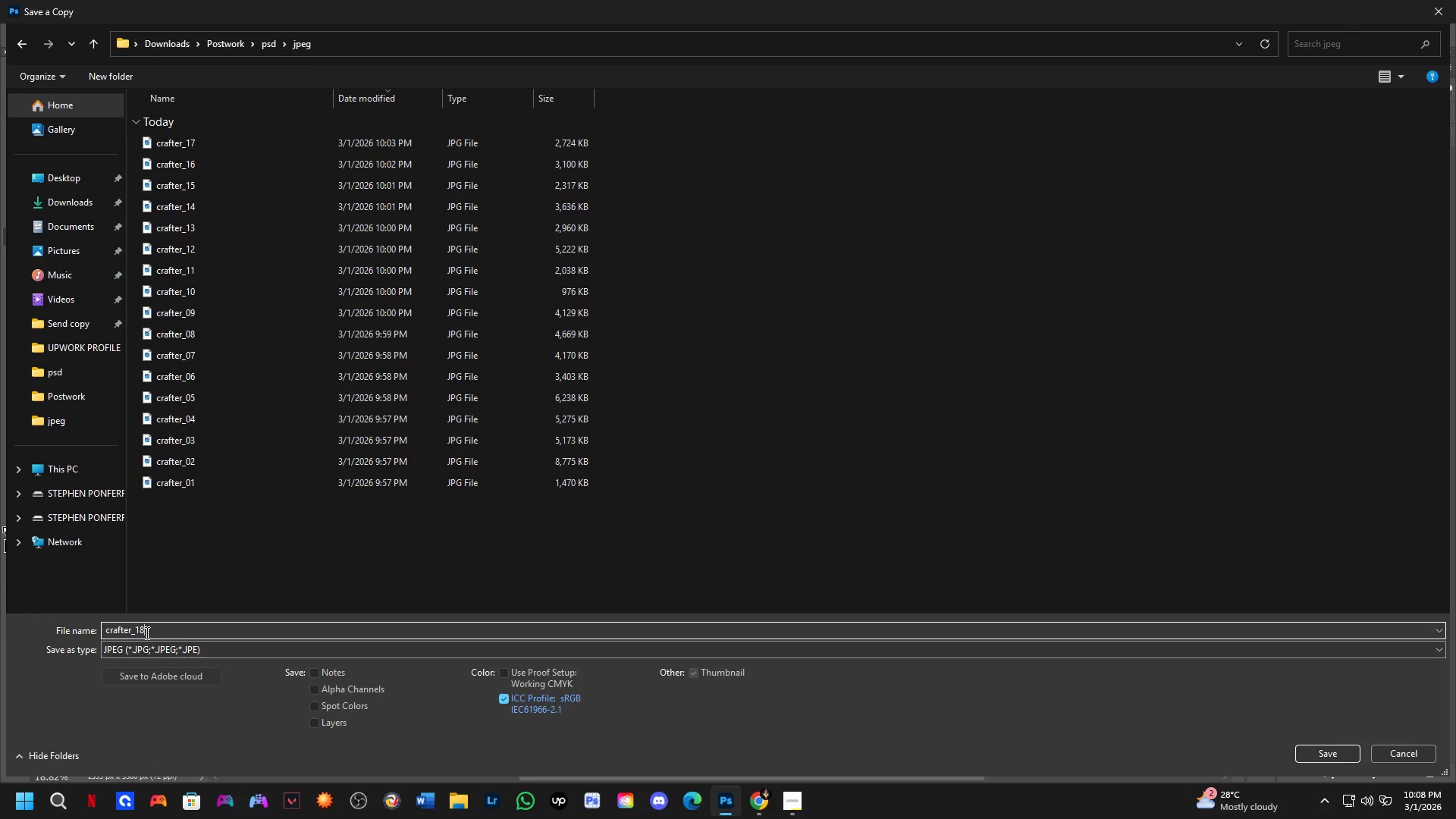 
key(NumpadEnter)
 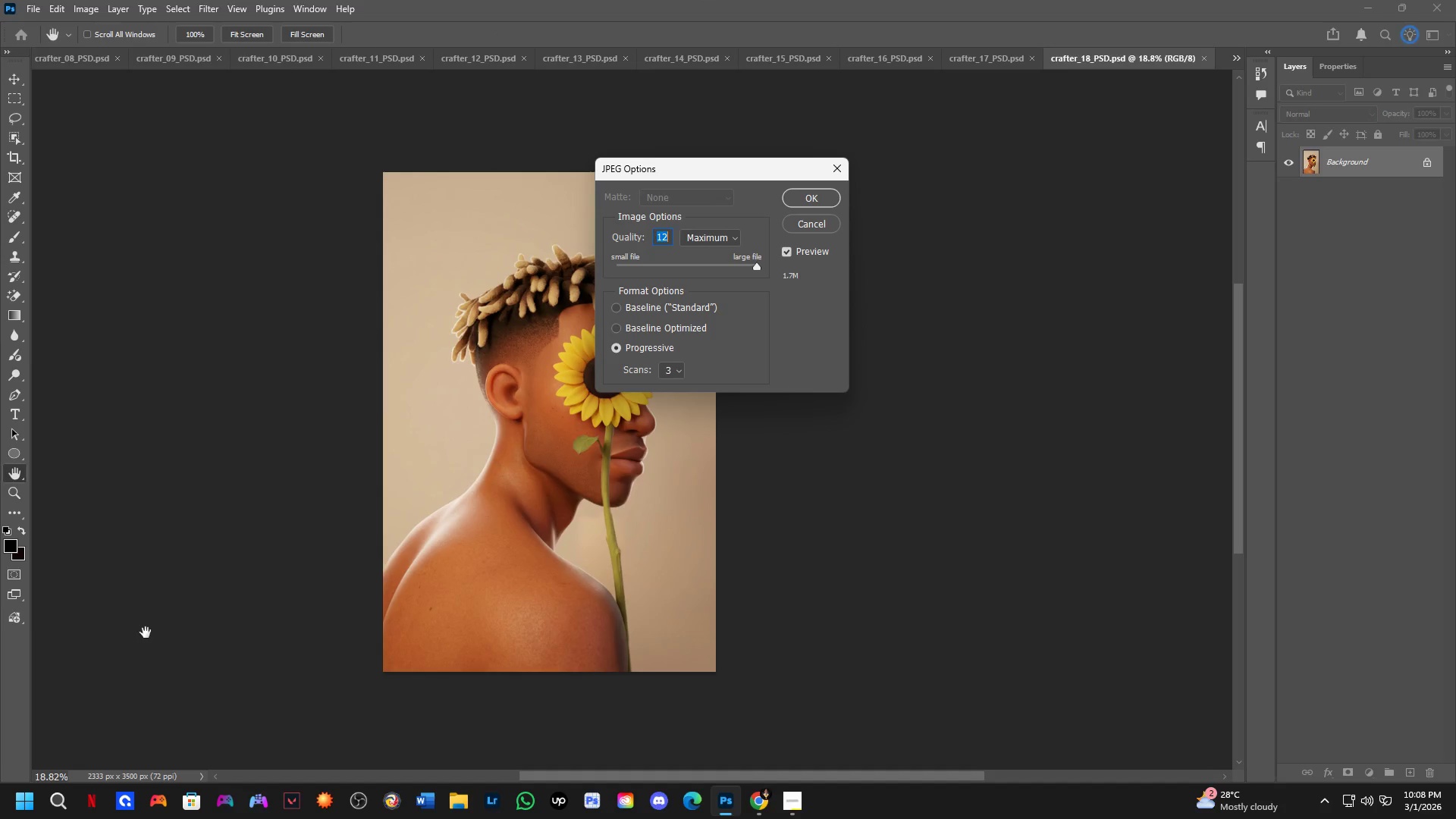 
key(NumpadEnter)
 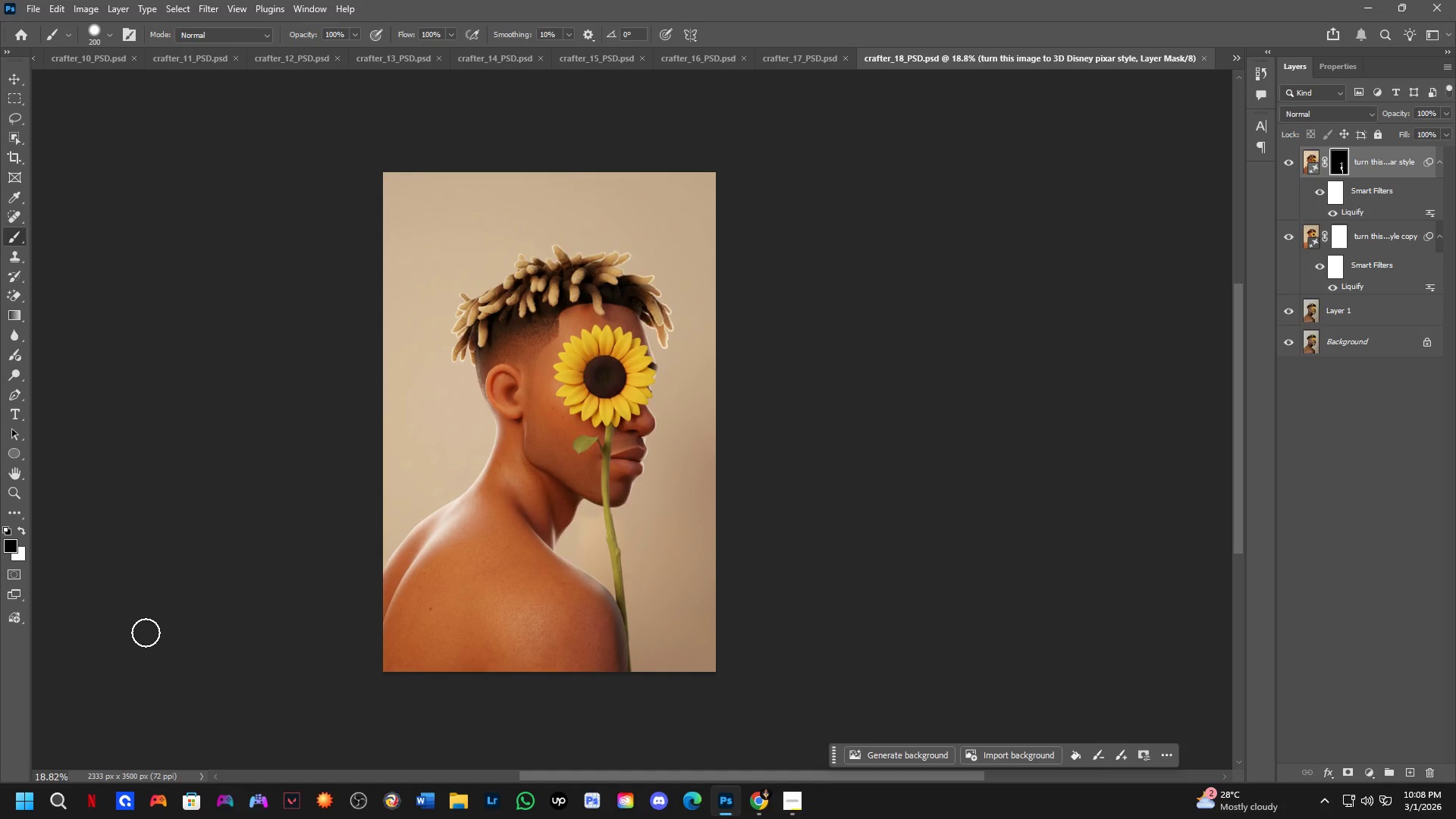 
key(Control+ControlLeft)
 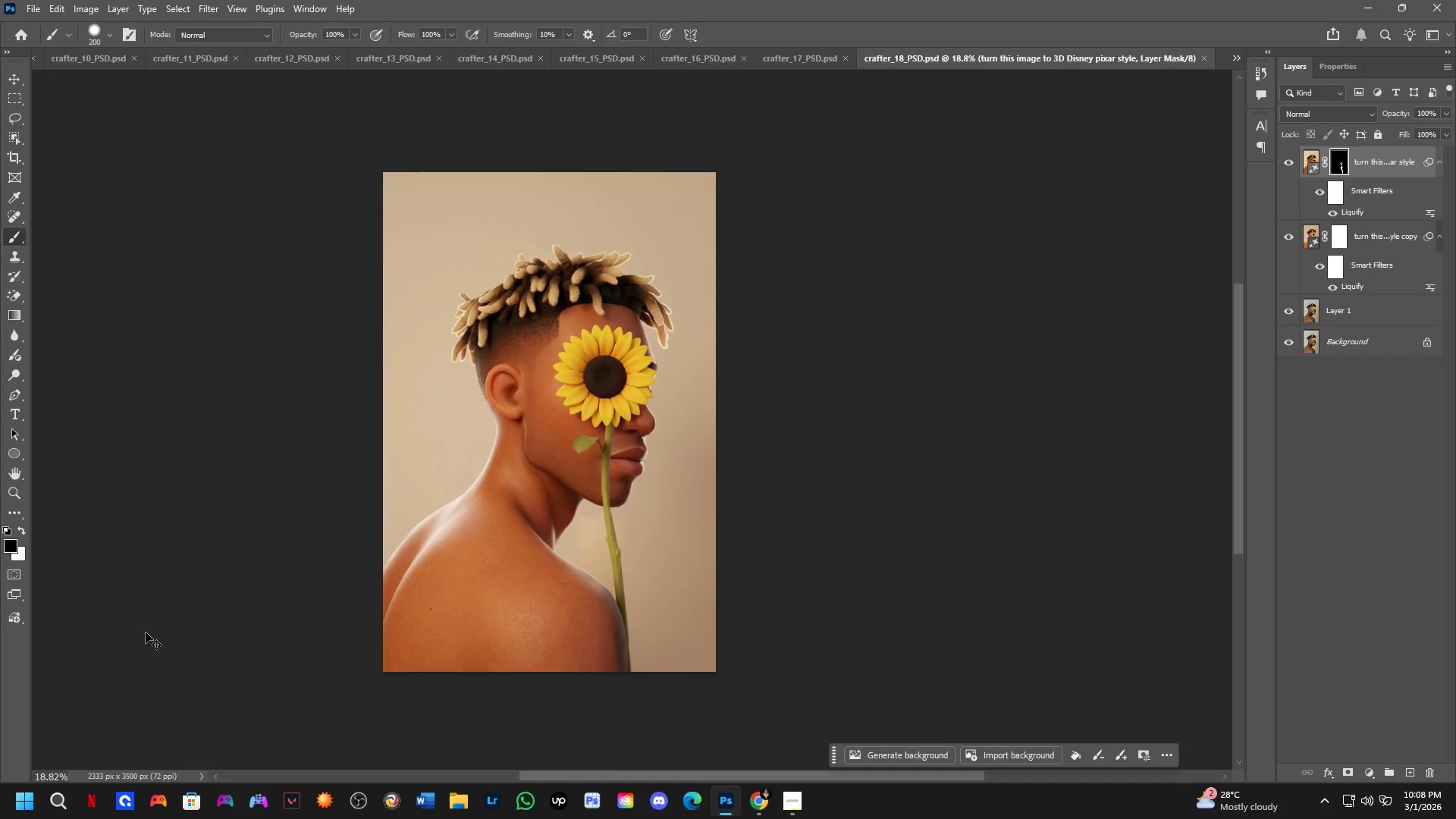 
key(Control+Tab)
 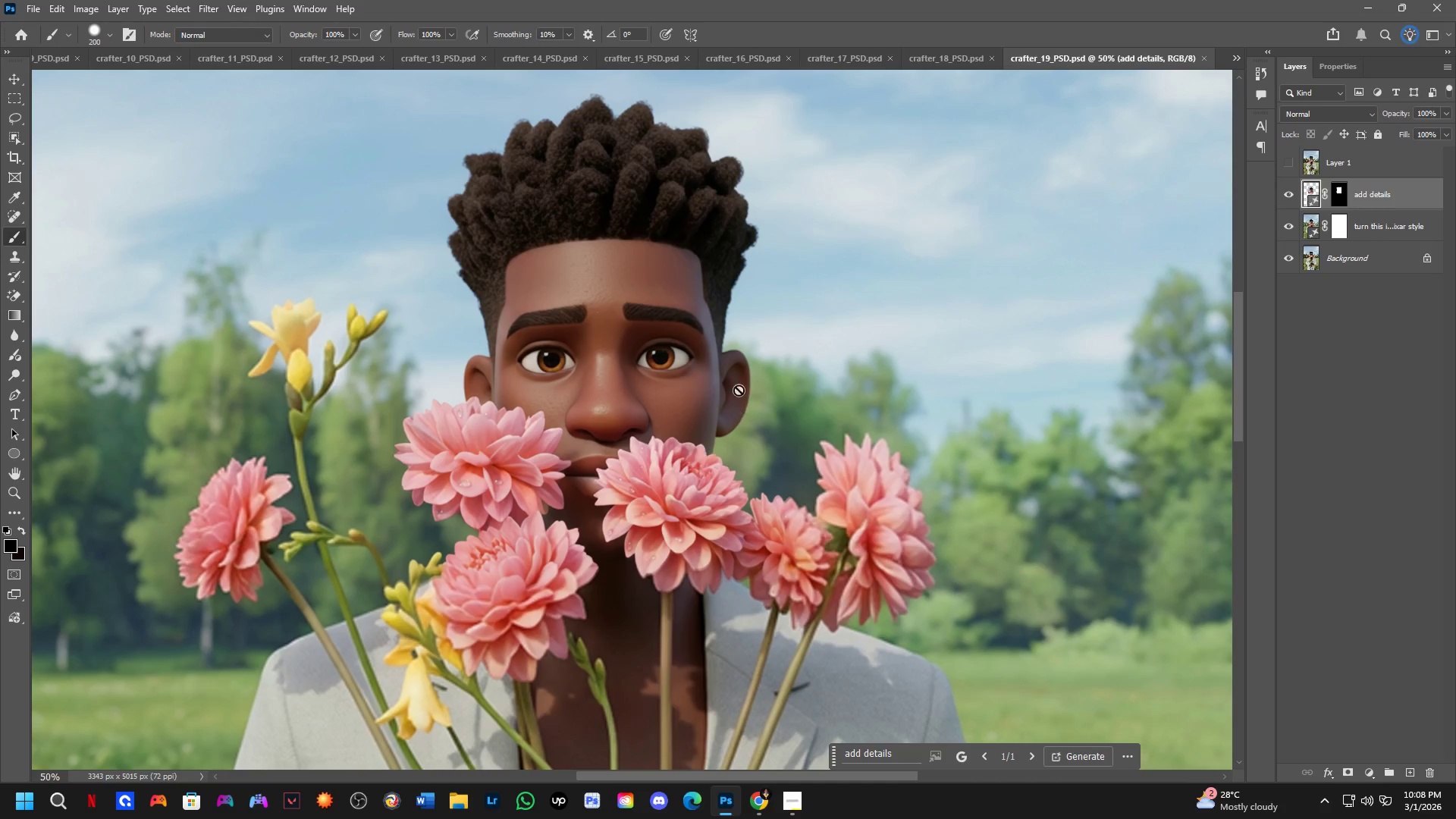 
key(Shift+ShiftLeft)
 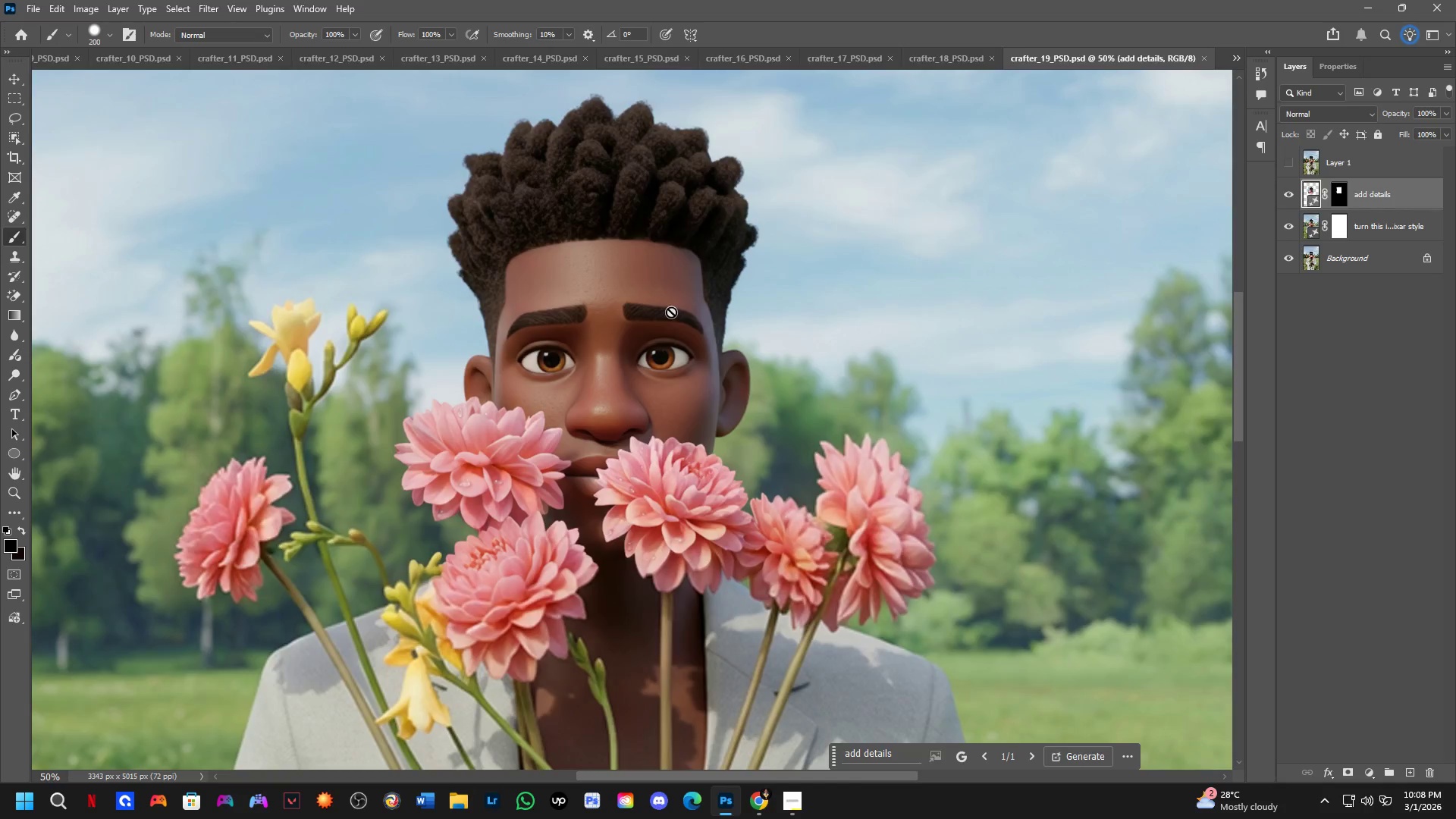 
scroll: coordinate [671, 312], scroll_direction: down, amount: 3.0
 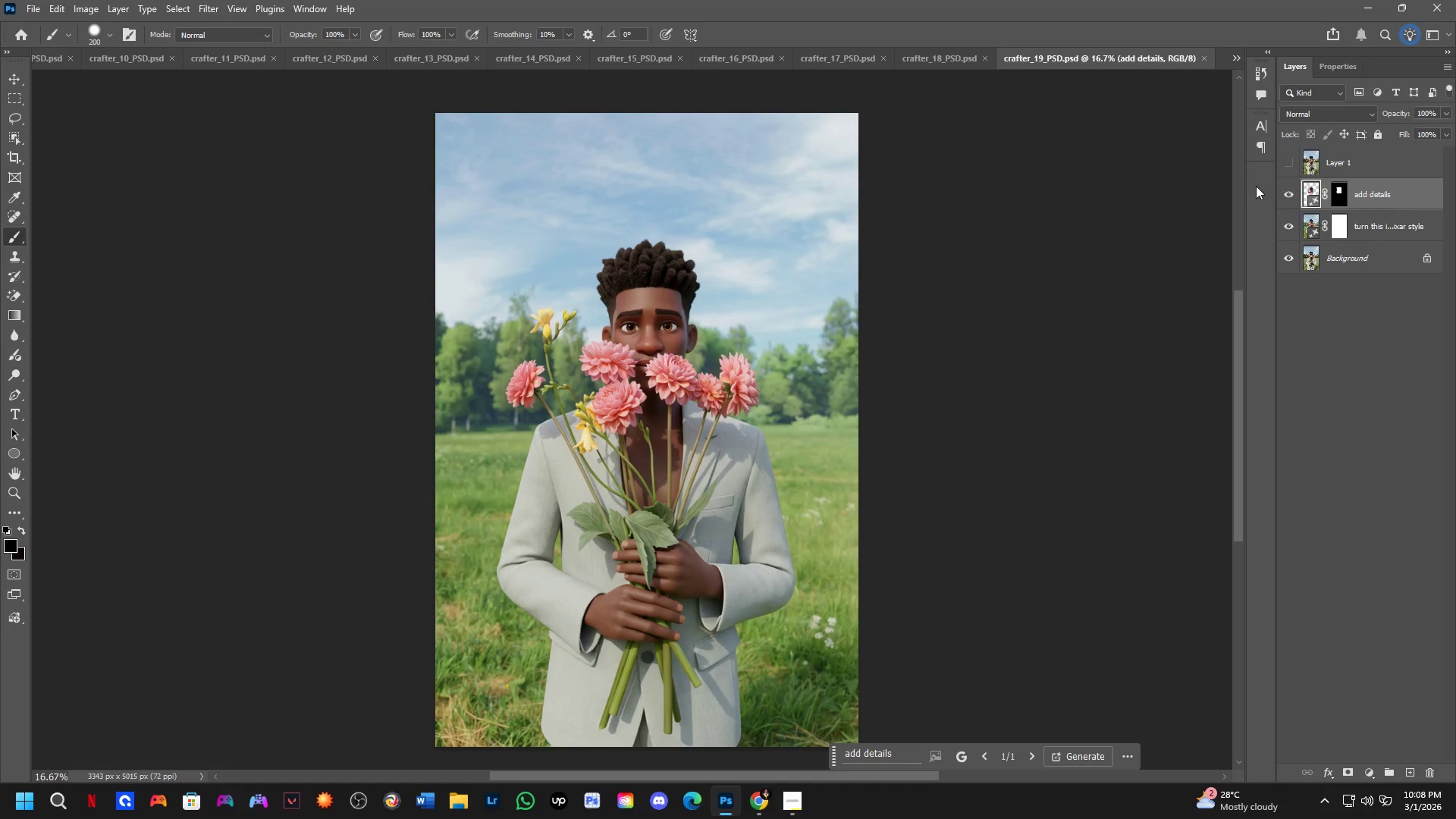 
left_click([1283, 159])
 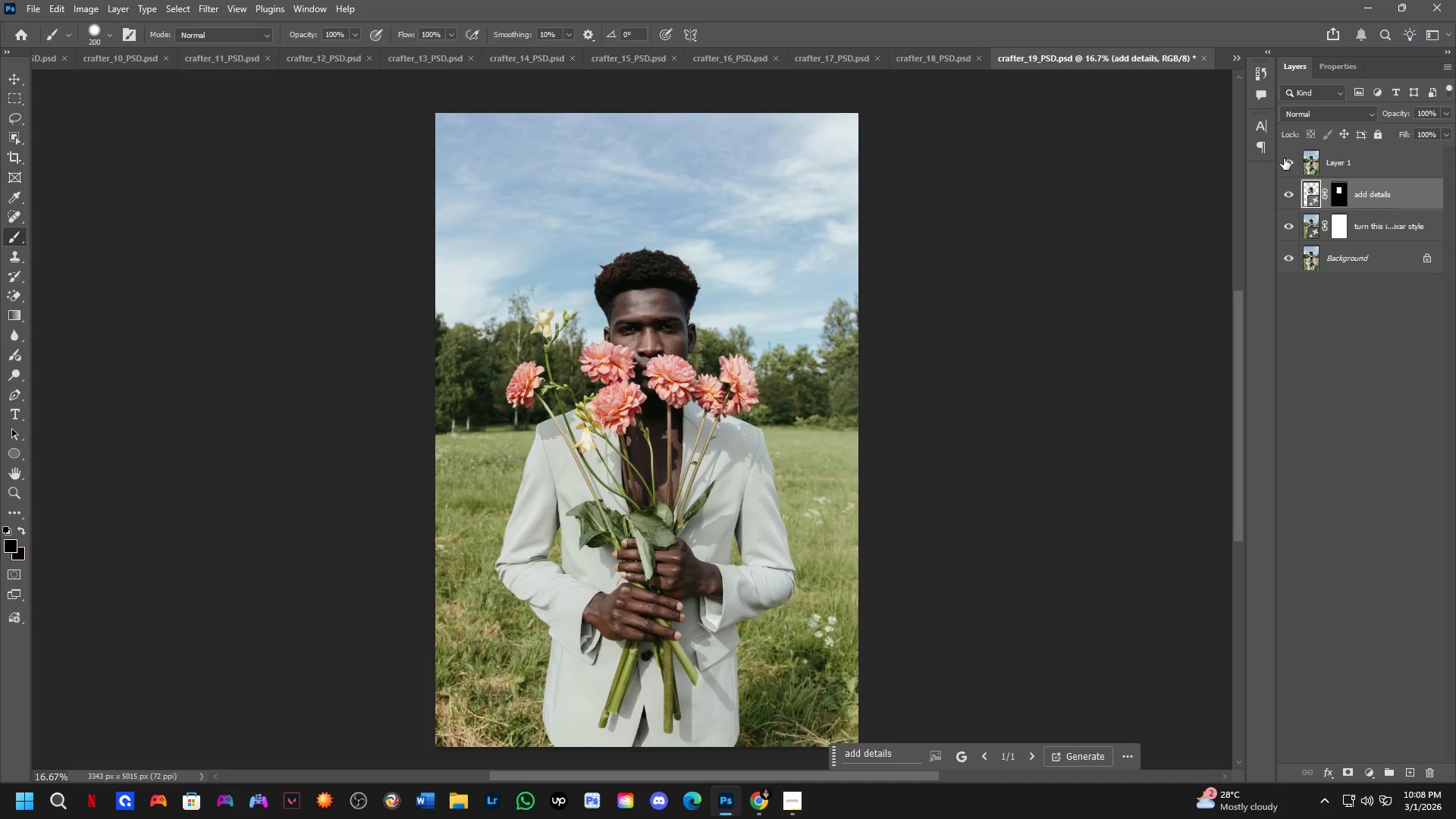 
left_click([1284, 158])
 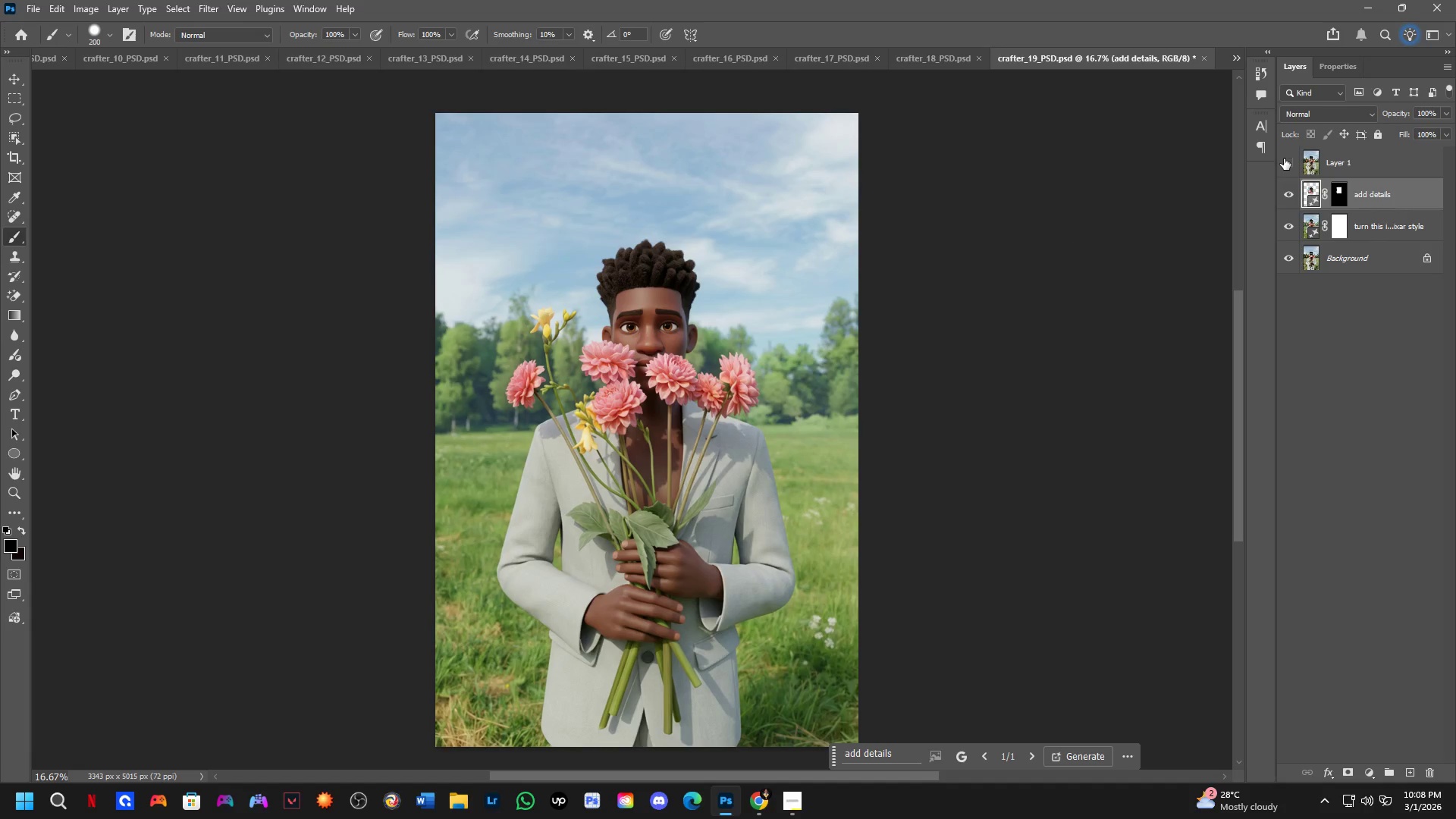 
key(Control+S)
 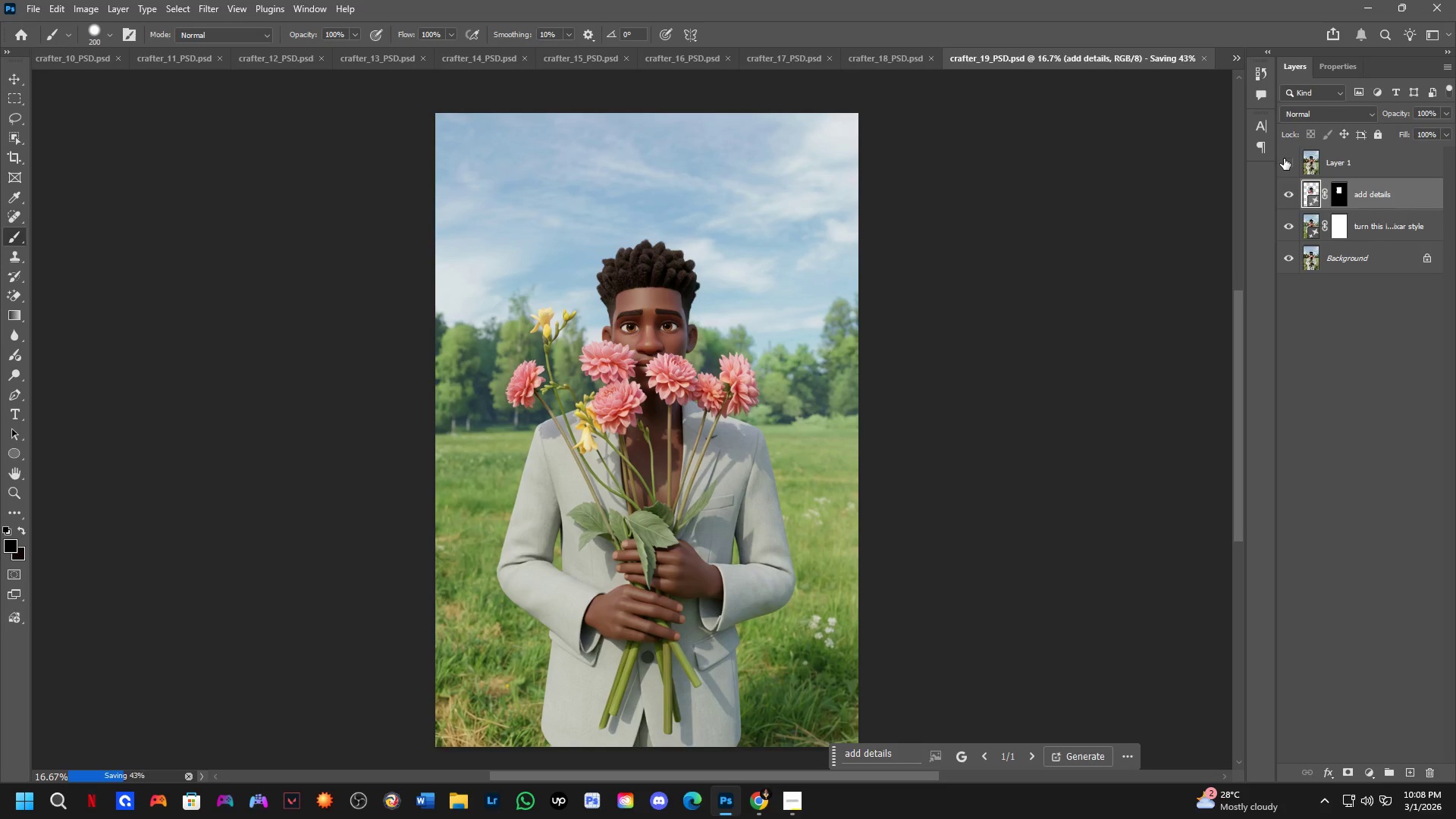 
left_click([1284, 158])
 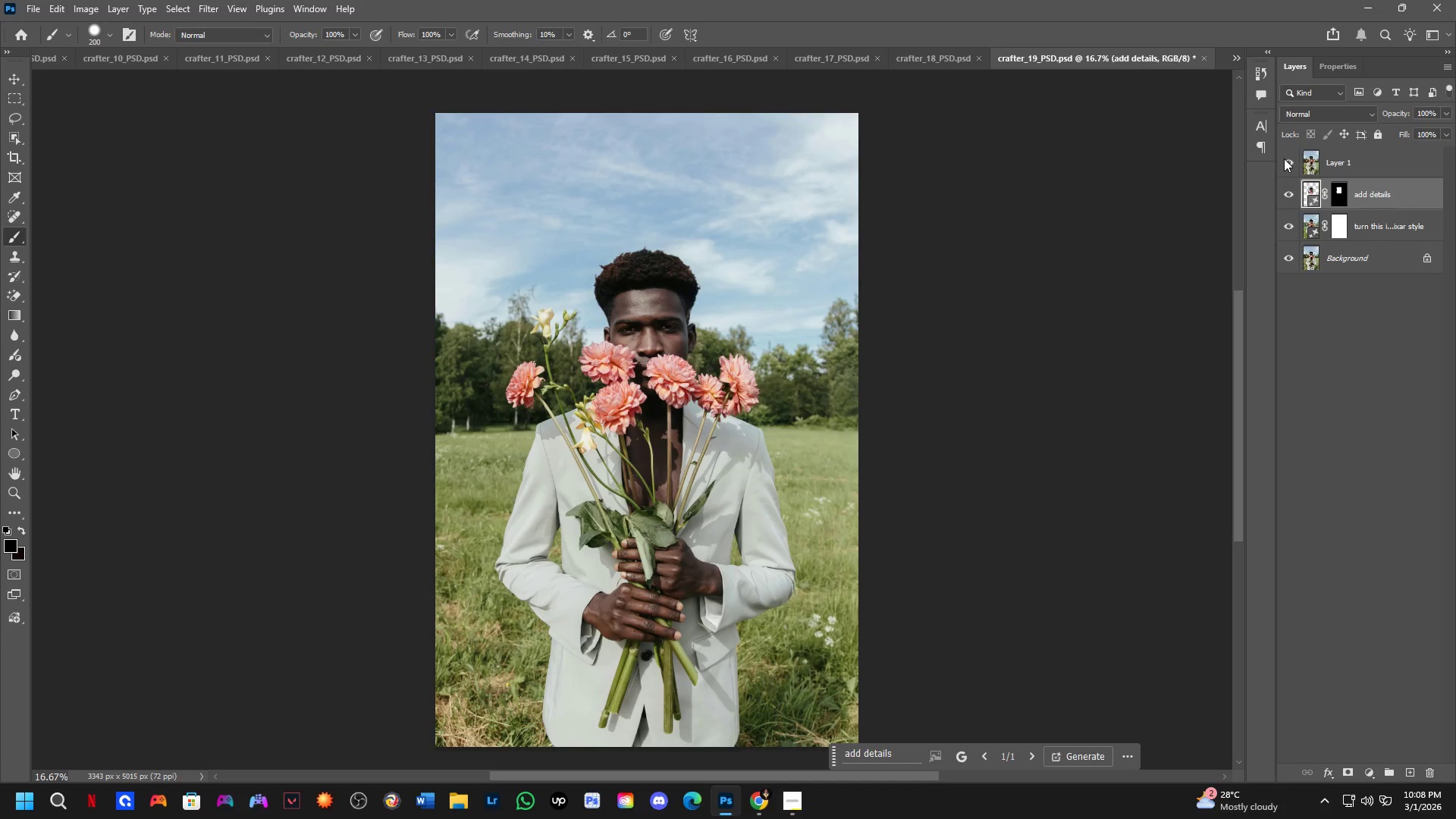 
left_click([1284, 158])
 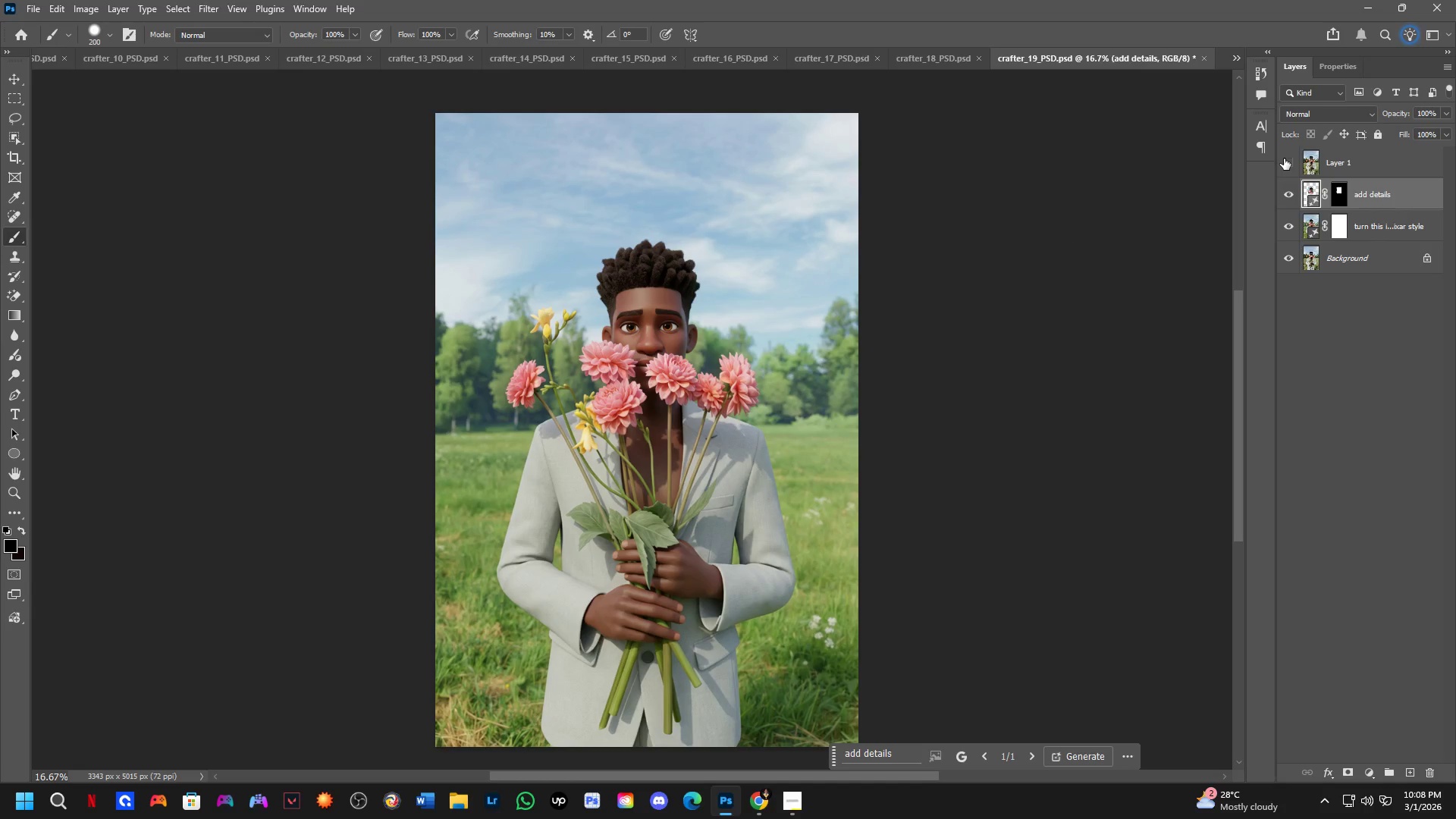 
key(Control+S)
 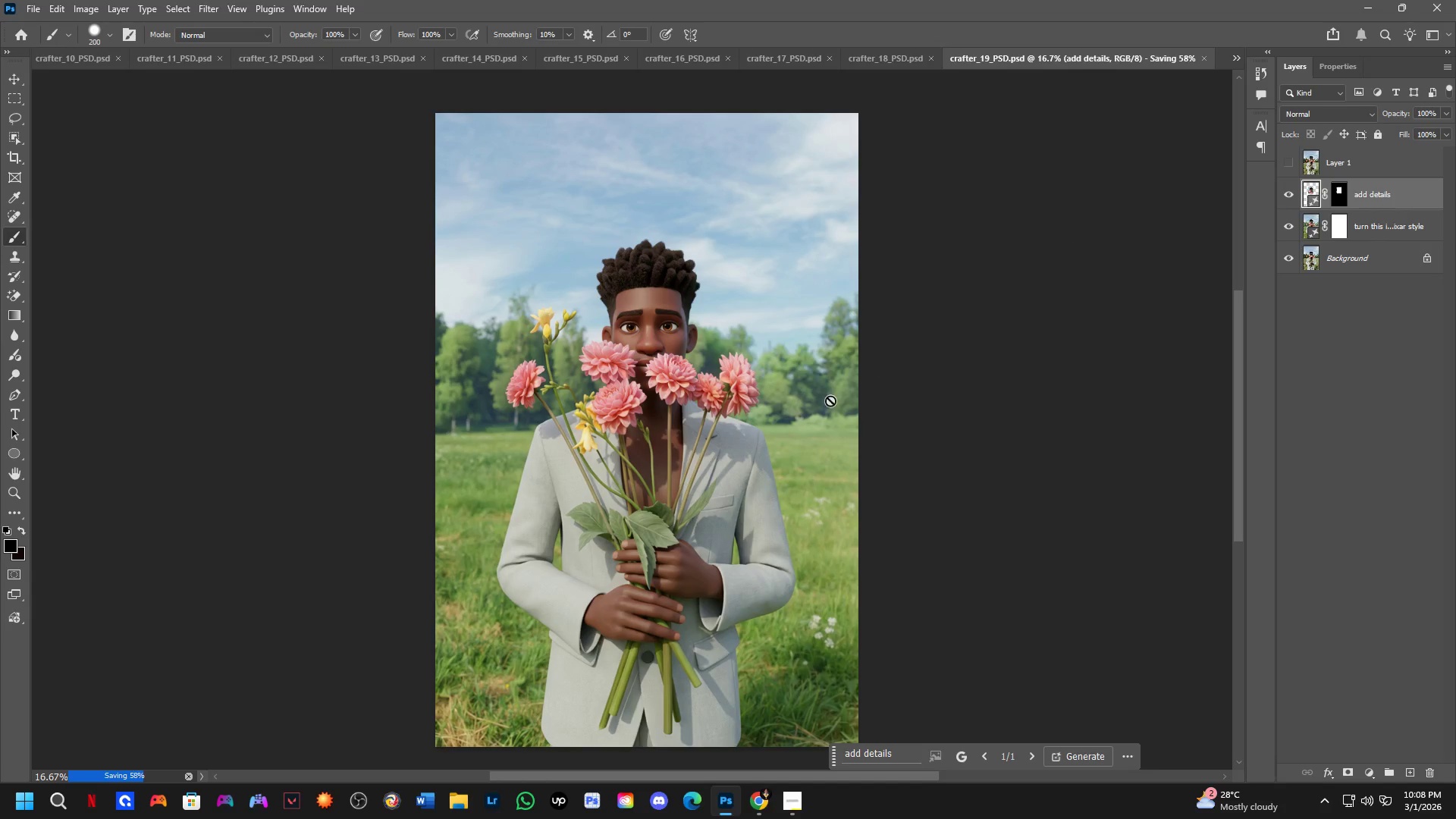 
hold_key(key=Space, duration=0.56)
 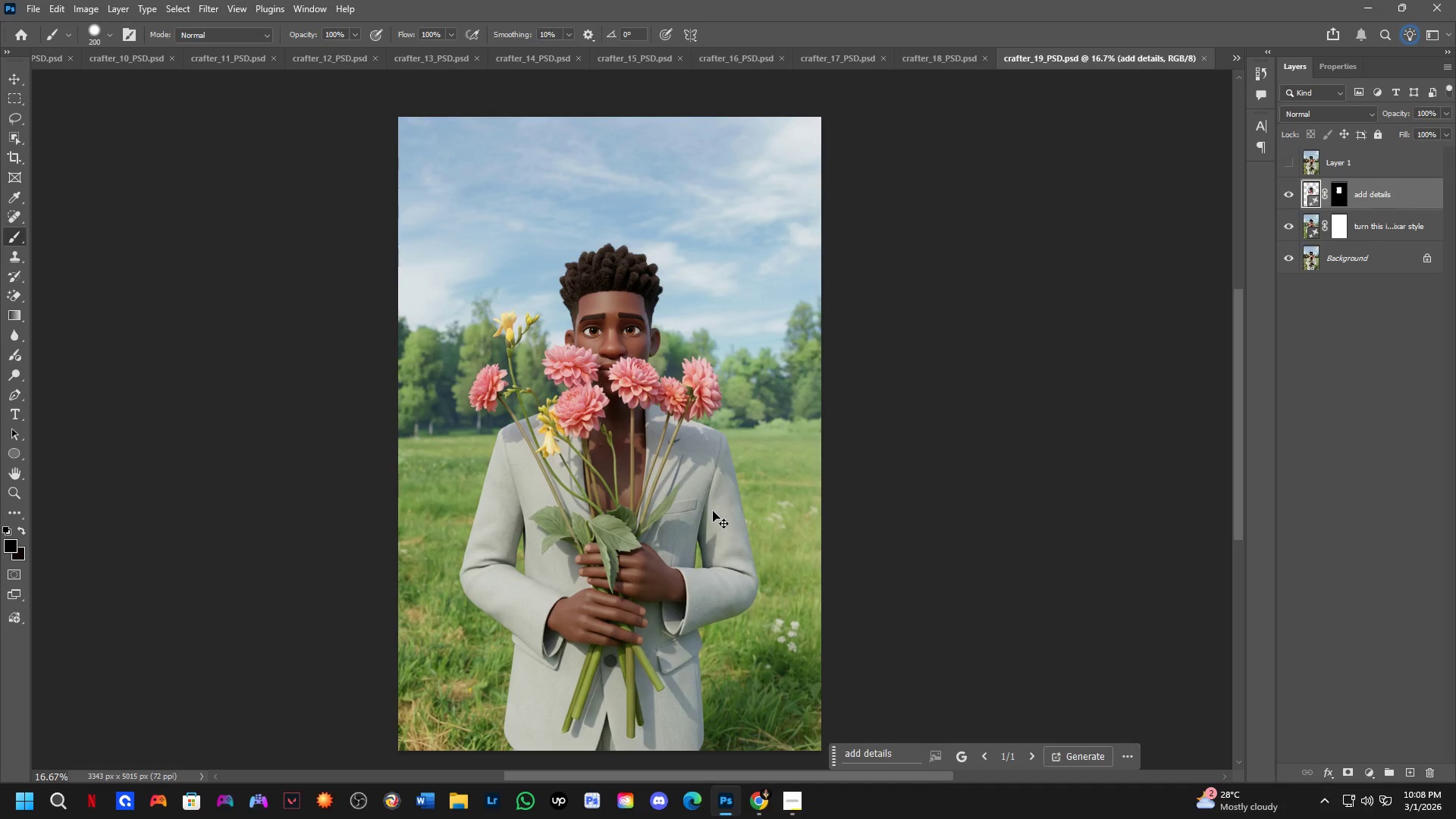 
left_click_drag(start_coordinate=[752, 507], to_coordinate=[714, 511])
 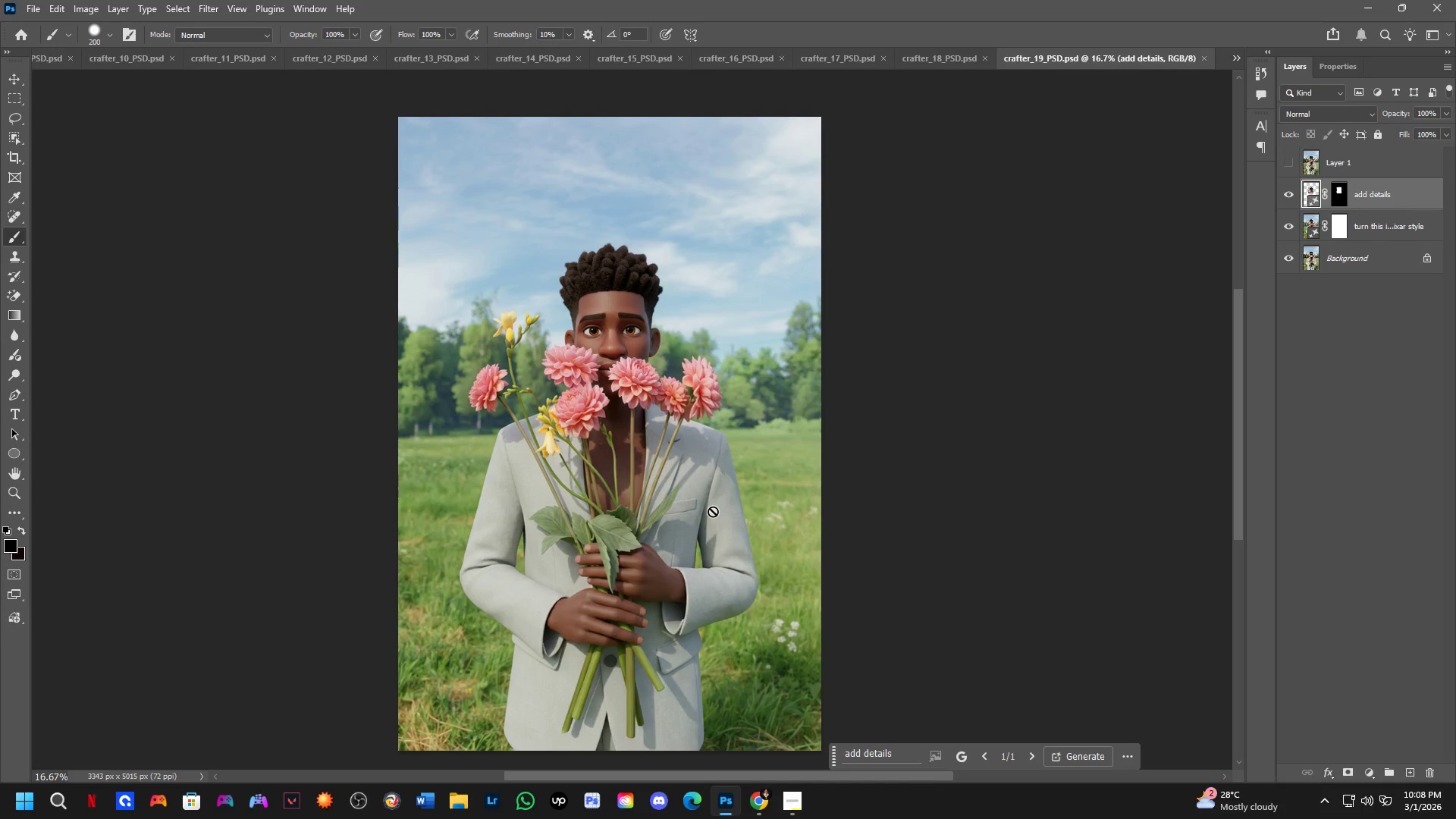 
key(Control+Shift+S)
 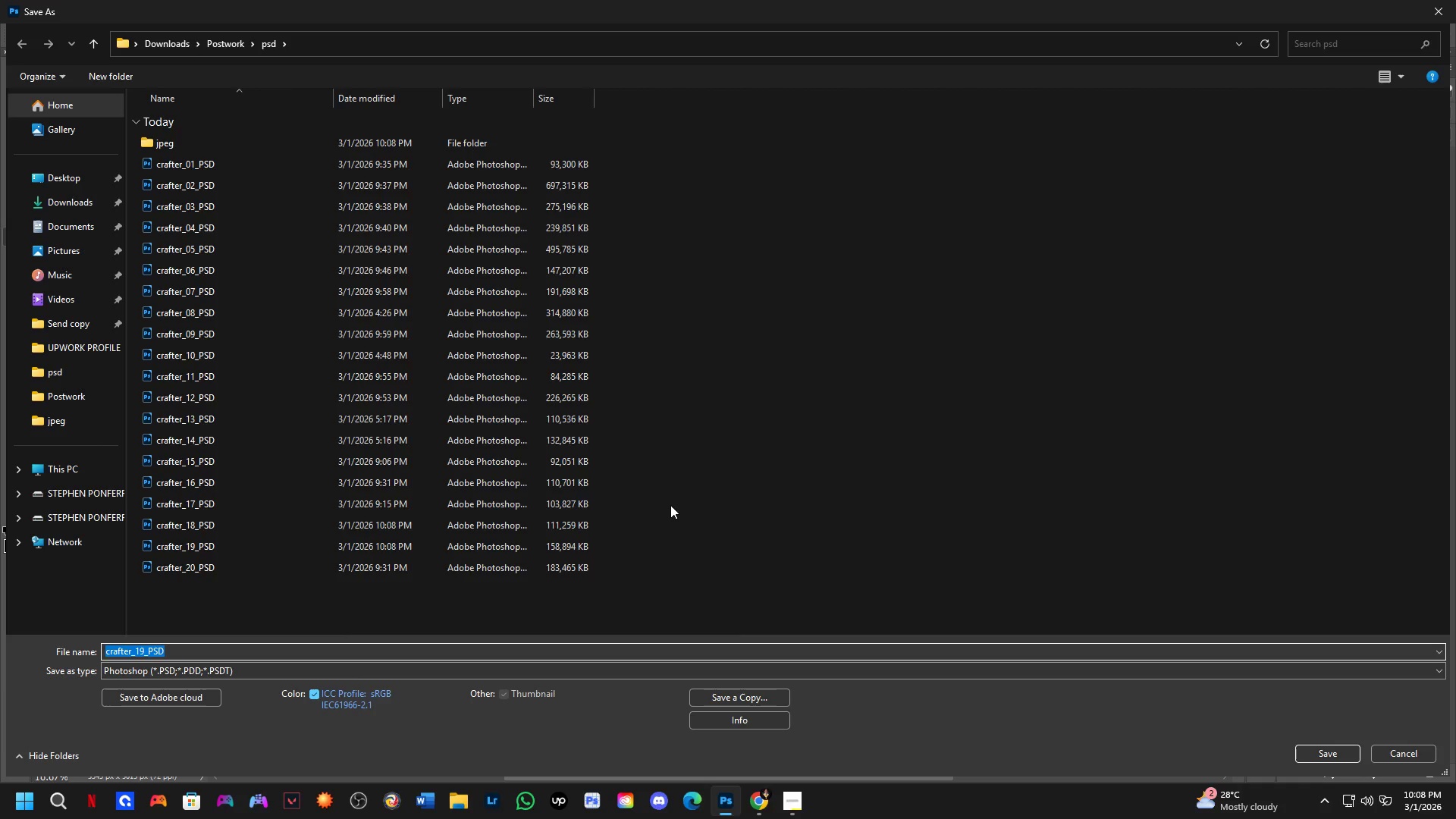 
left_click([240, 137])
 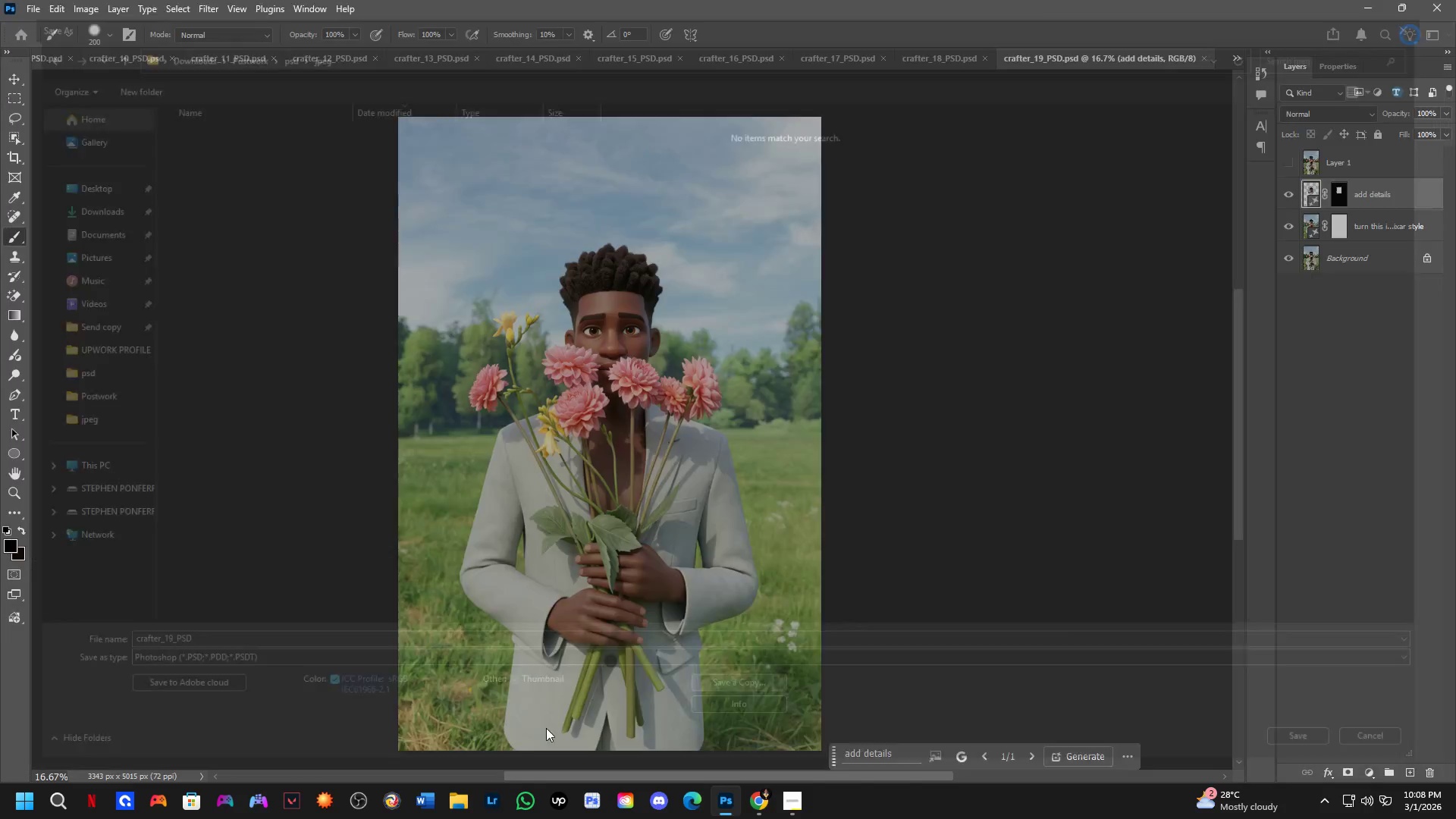 
left_click([398, 648])
 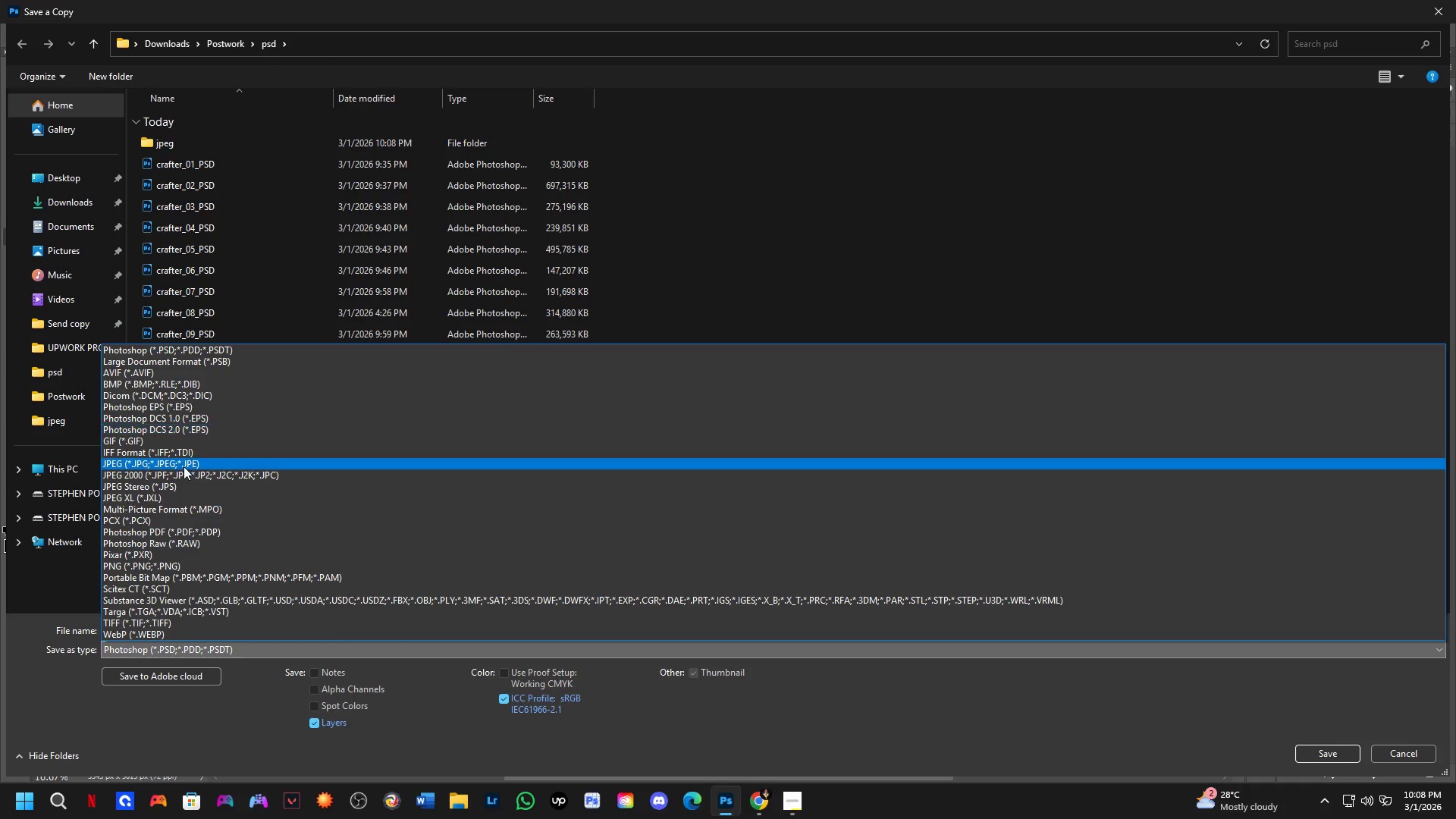 
left_click([184, 460])
 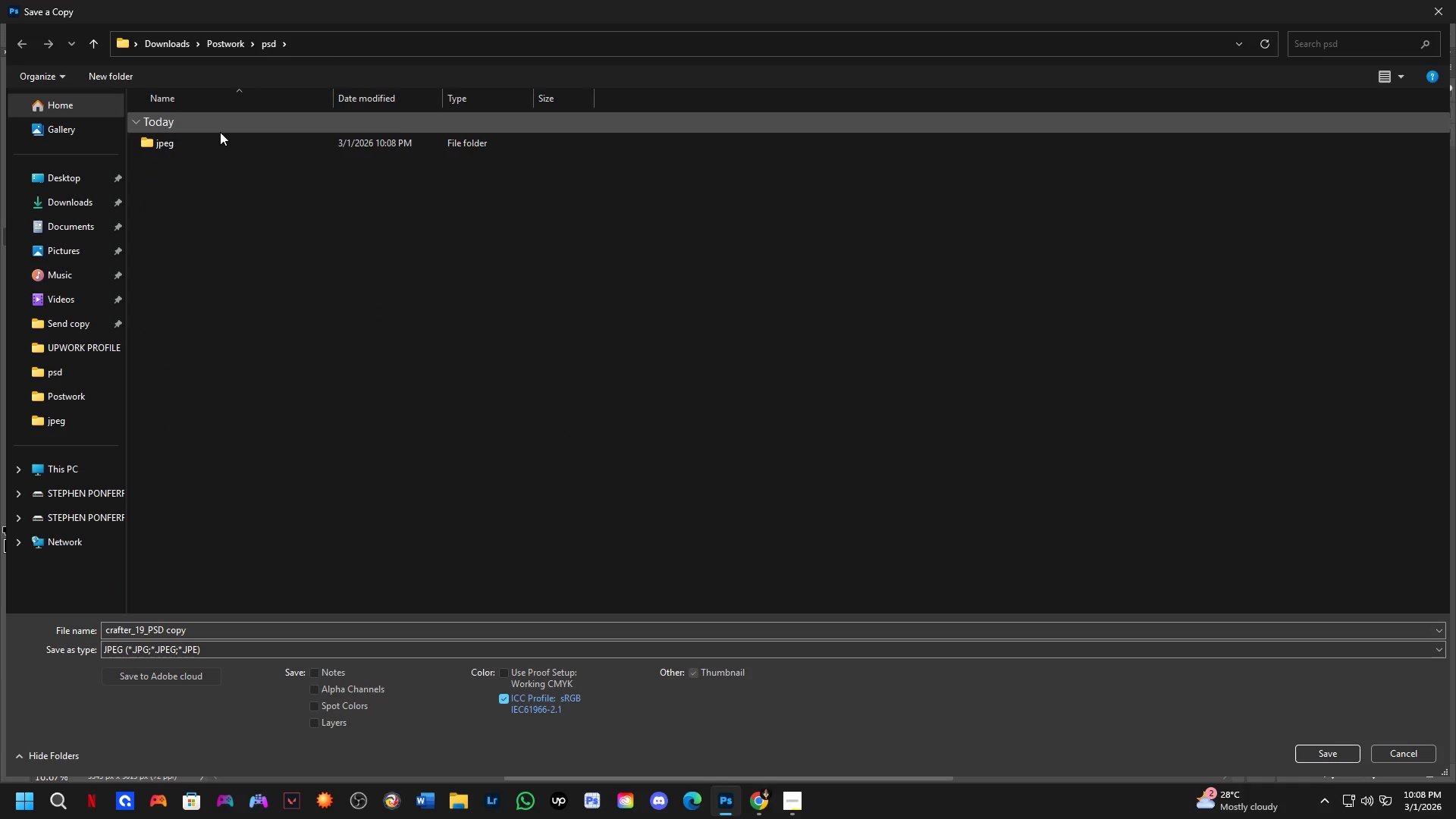 
left_click([221, 143])
 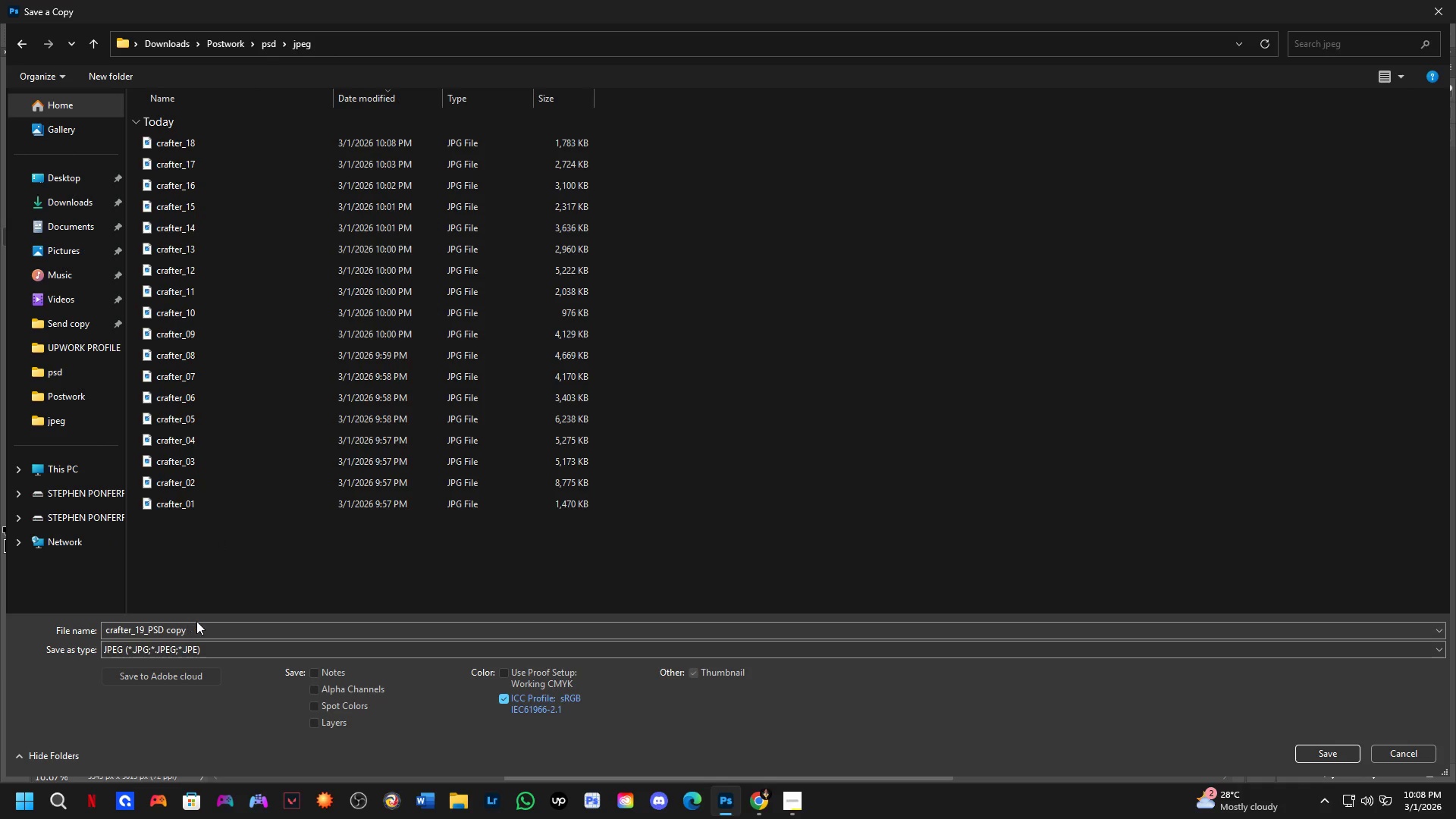 
double_click([216, 637])
 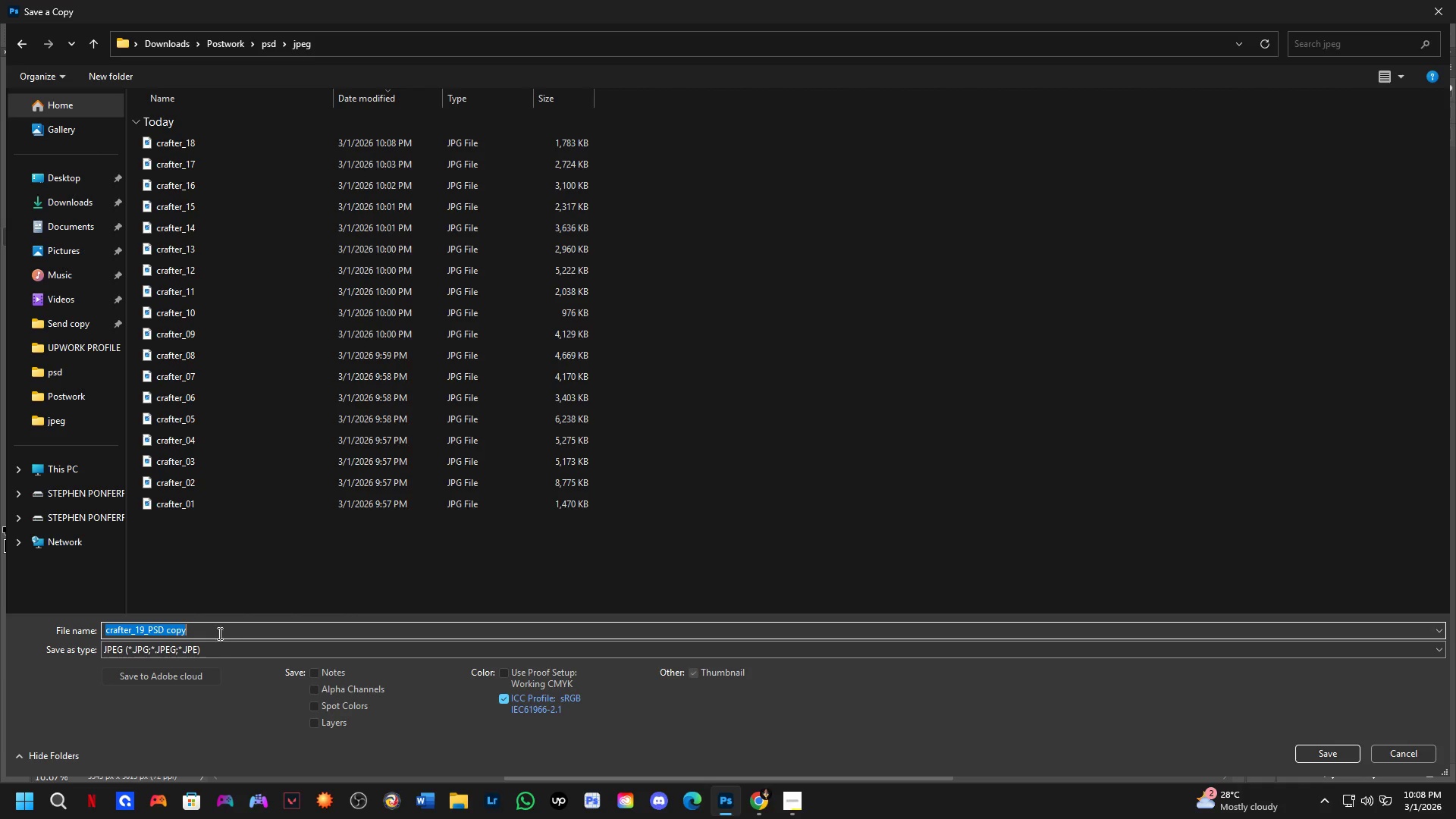 
triple_click([221, 629])
 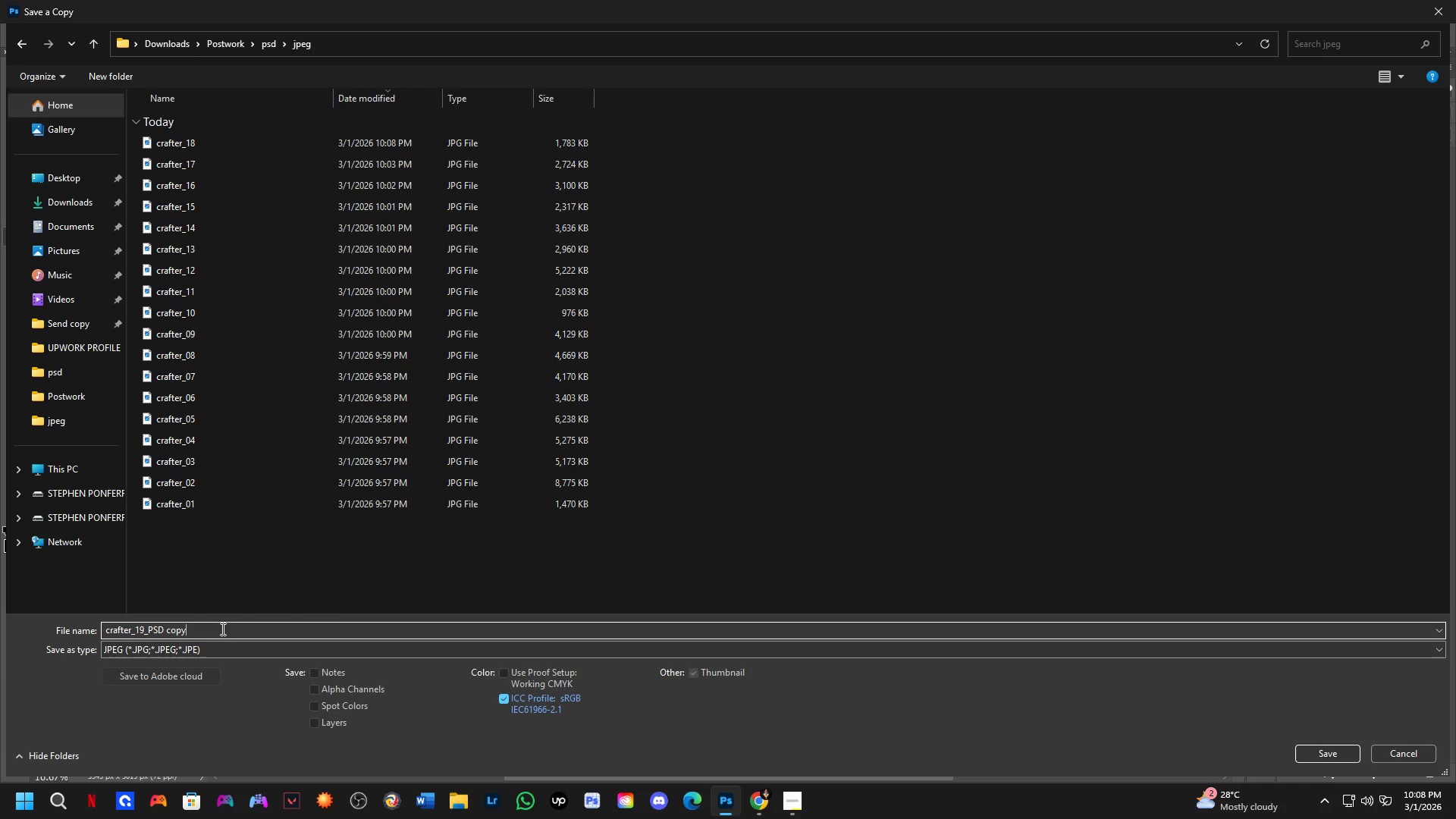 
left_click_drag(start_coordinate=[221, 629], to_coordinate=[142, 635])
 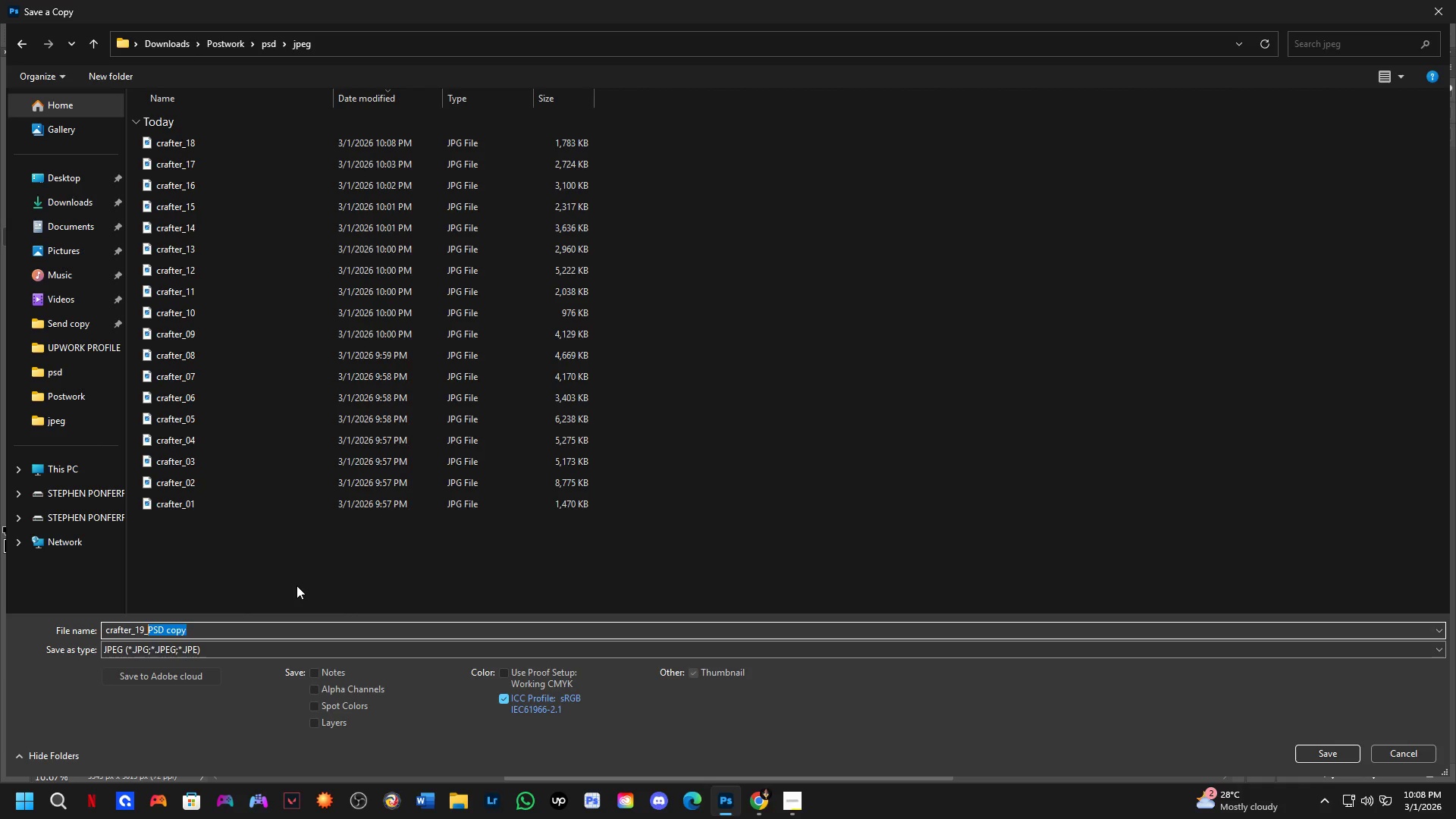 
key(Backspace)
 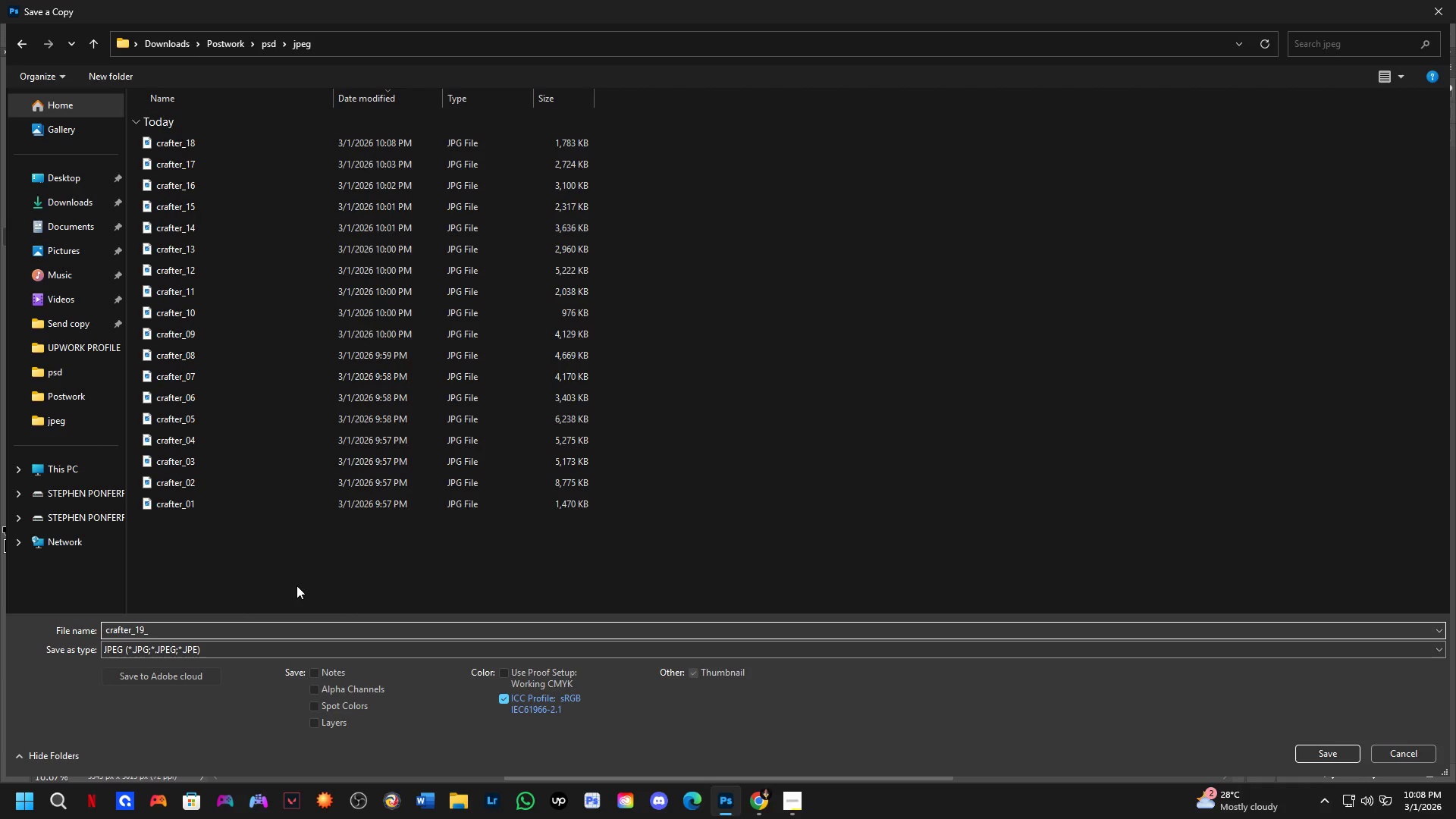 
key(Backspace)
 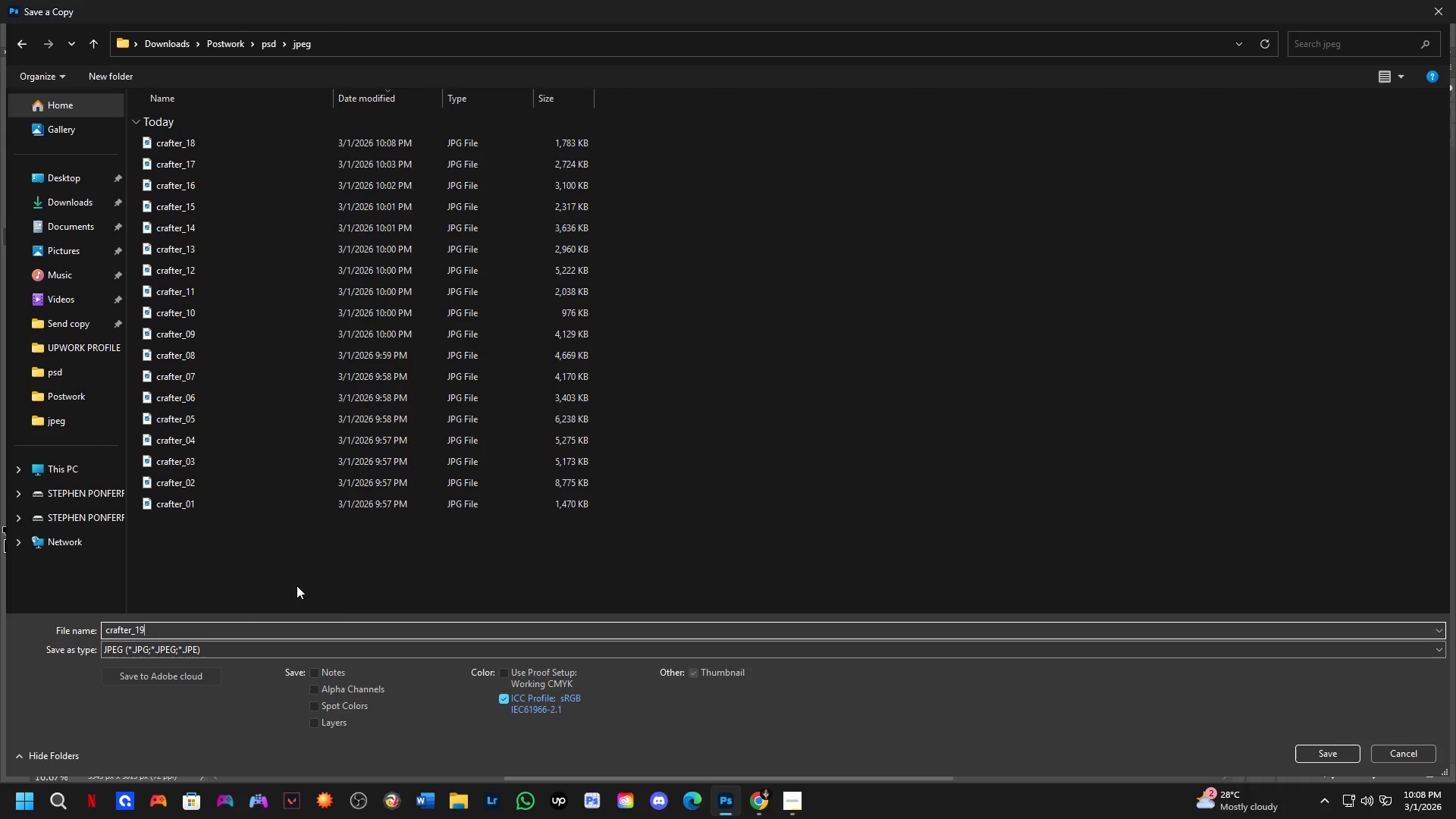 
key(NumpadEnter)
 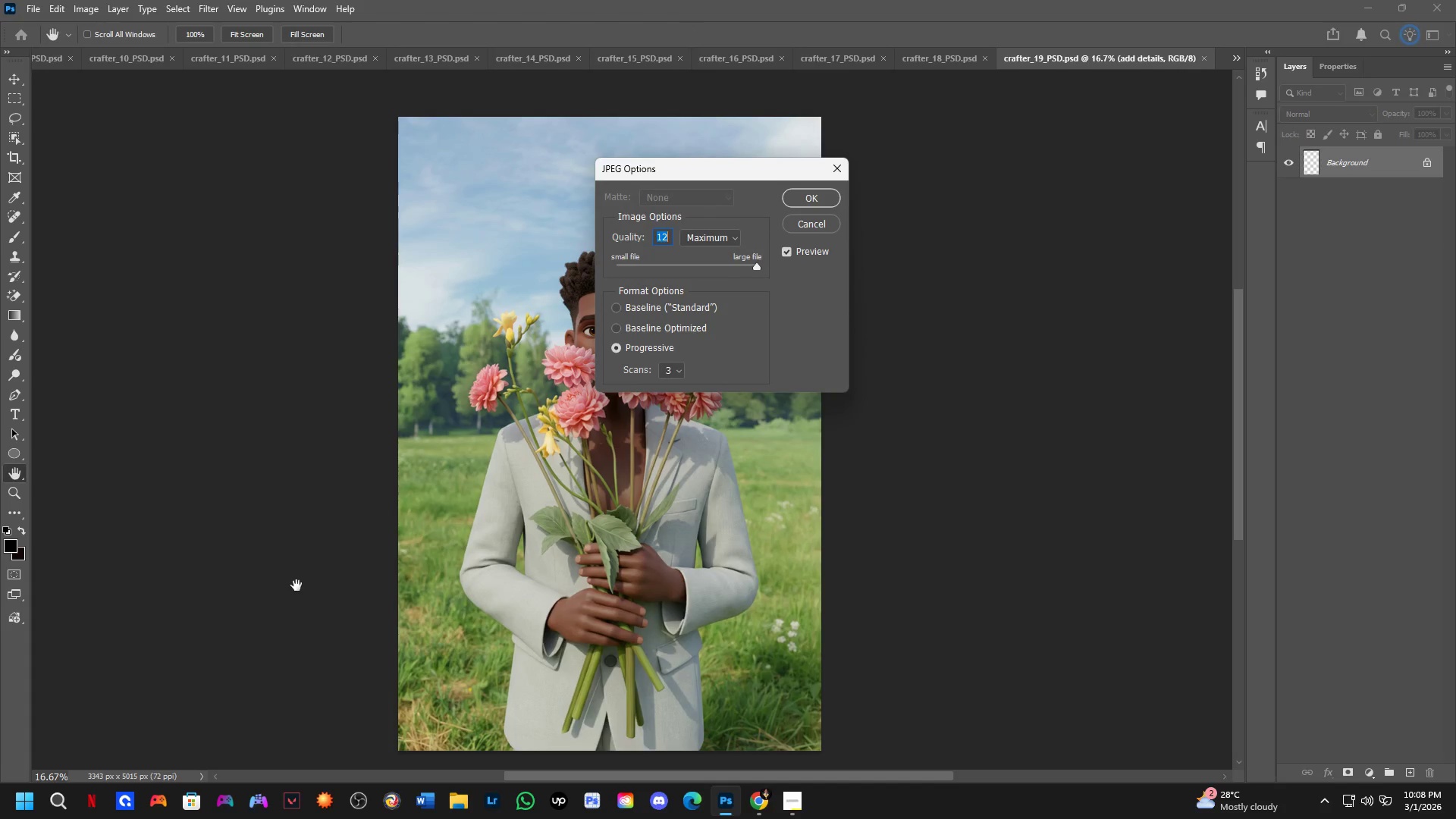 
key(NumpadEnter)
 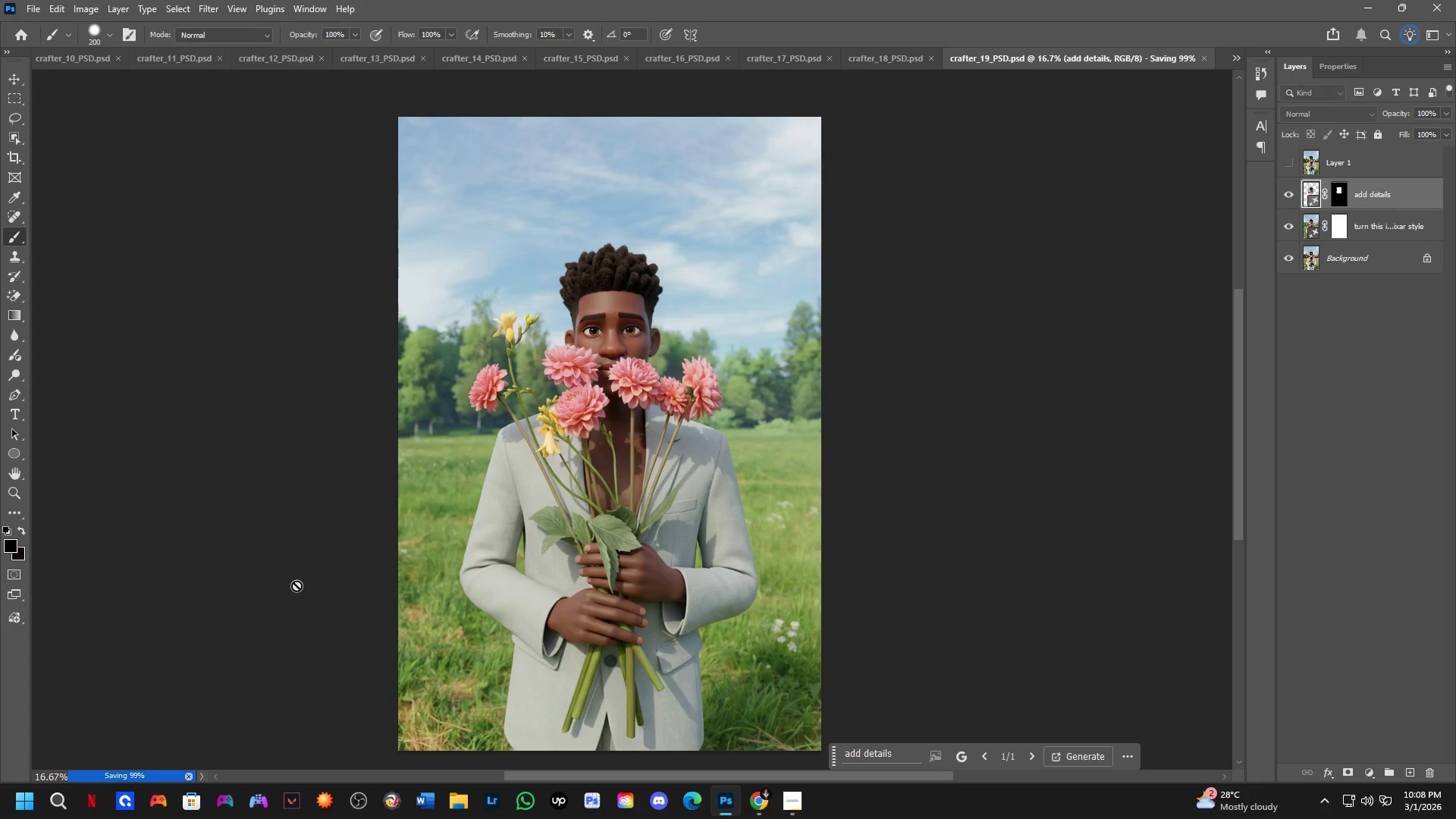 
key(Control+ControlLeft)
 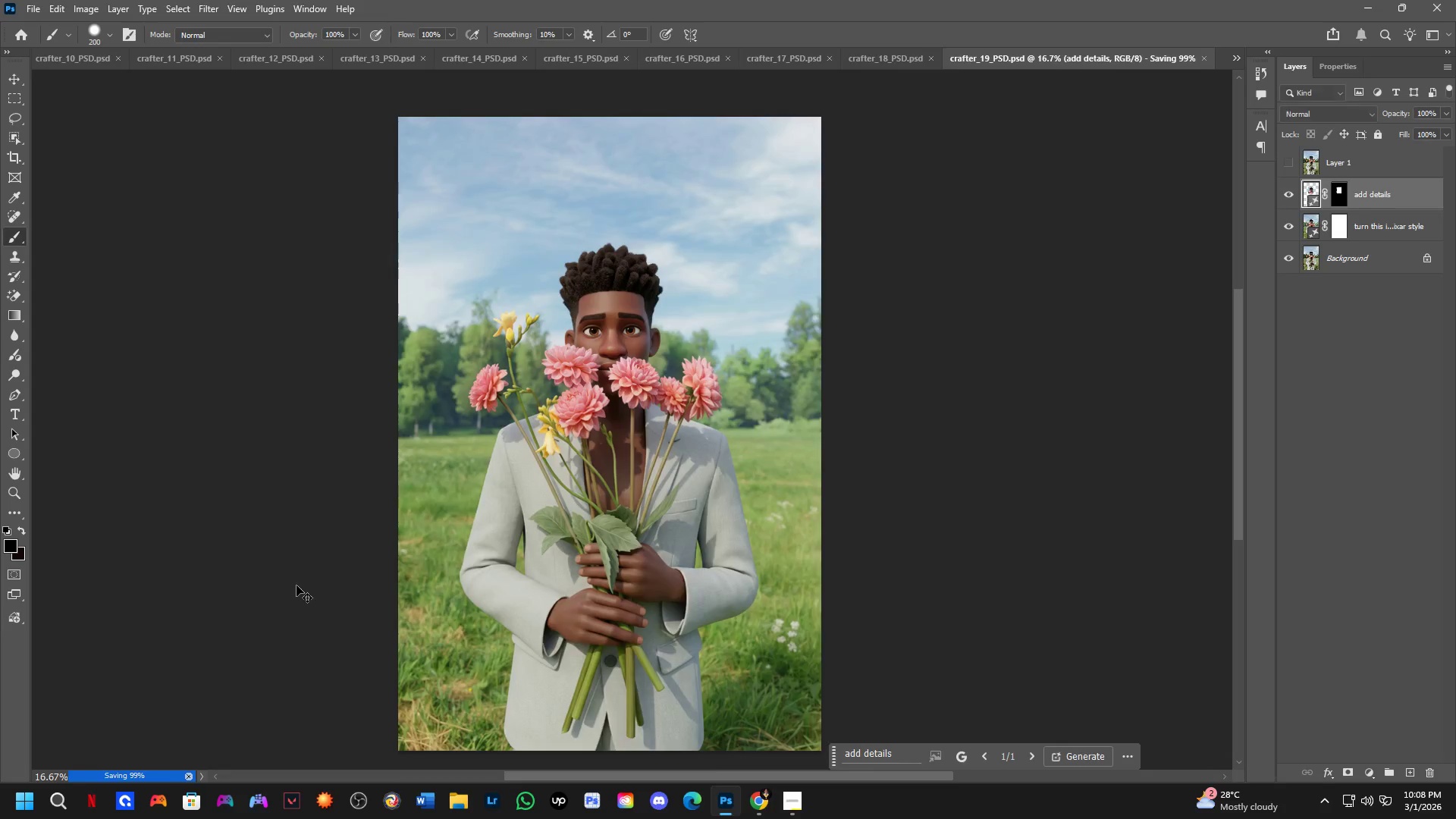 
key(Control+Tab)
 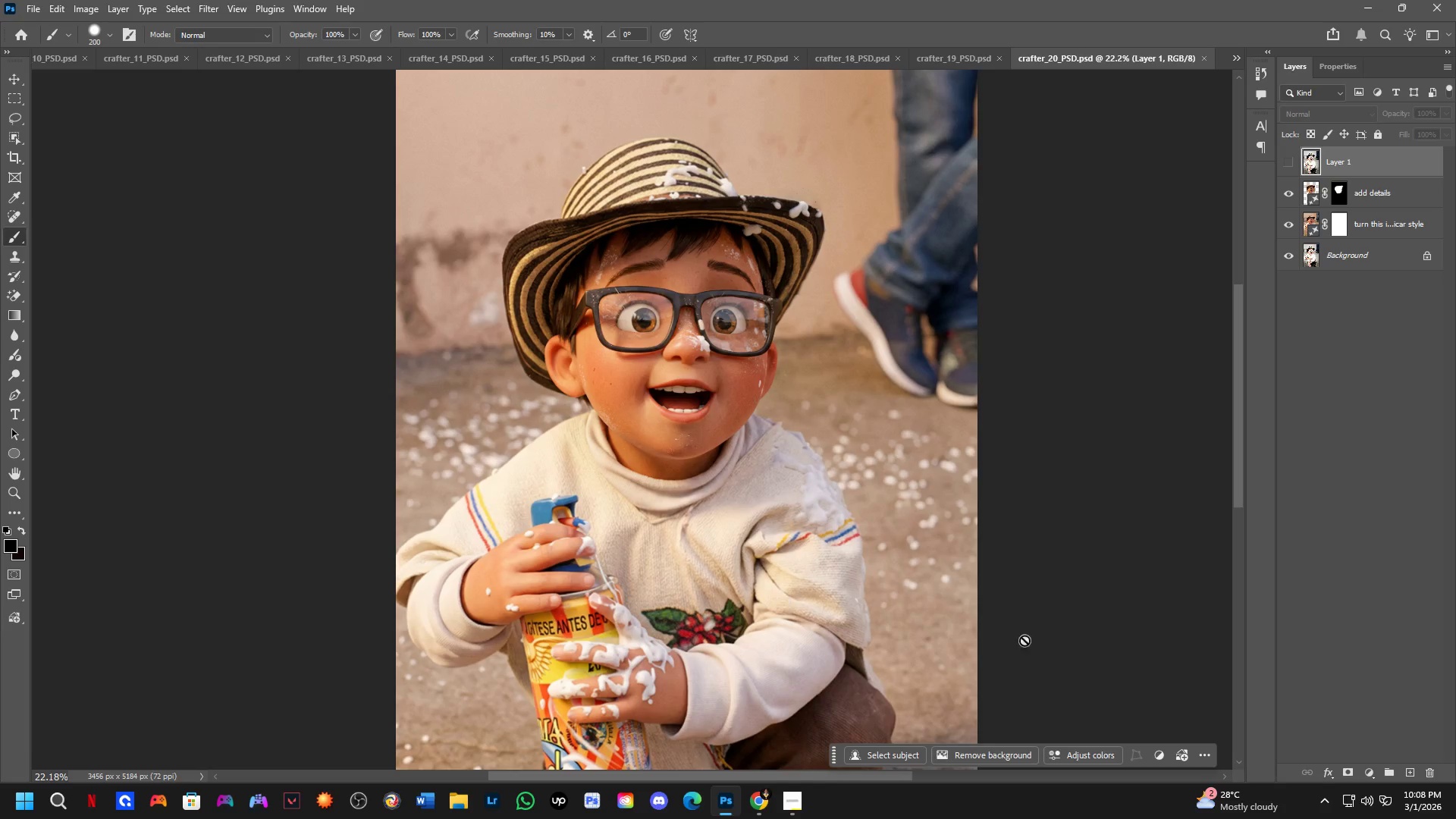 
key(Shift+ShiftLeft)
 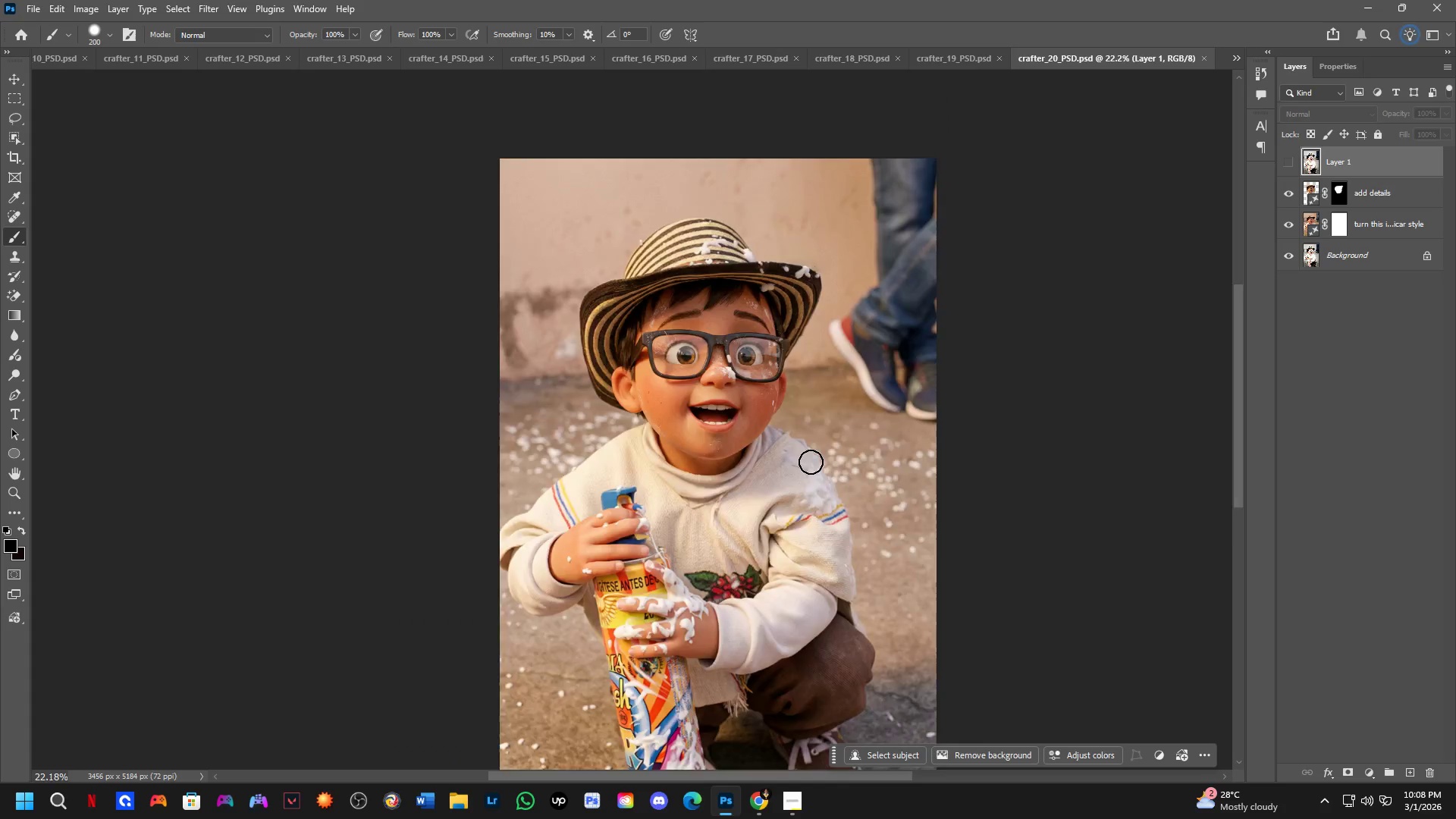 
scroll: coordinate [802, 455], scroll_direction: down, amount: 3.0
 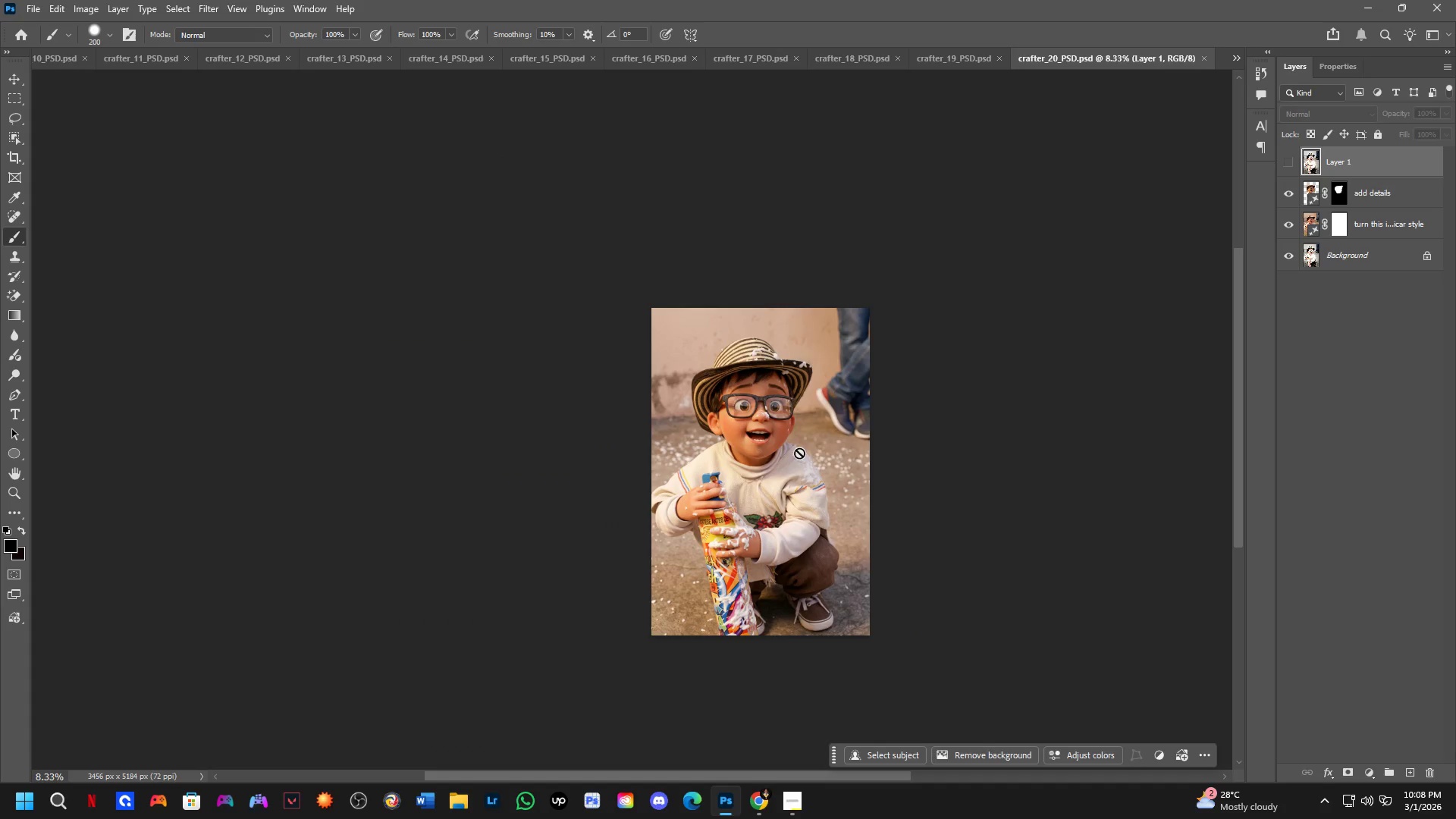 
hold_key(key=Space, duration=0.53)
 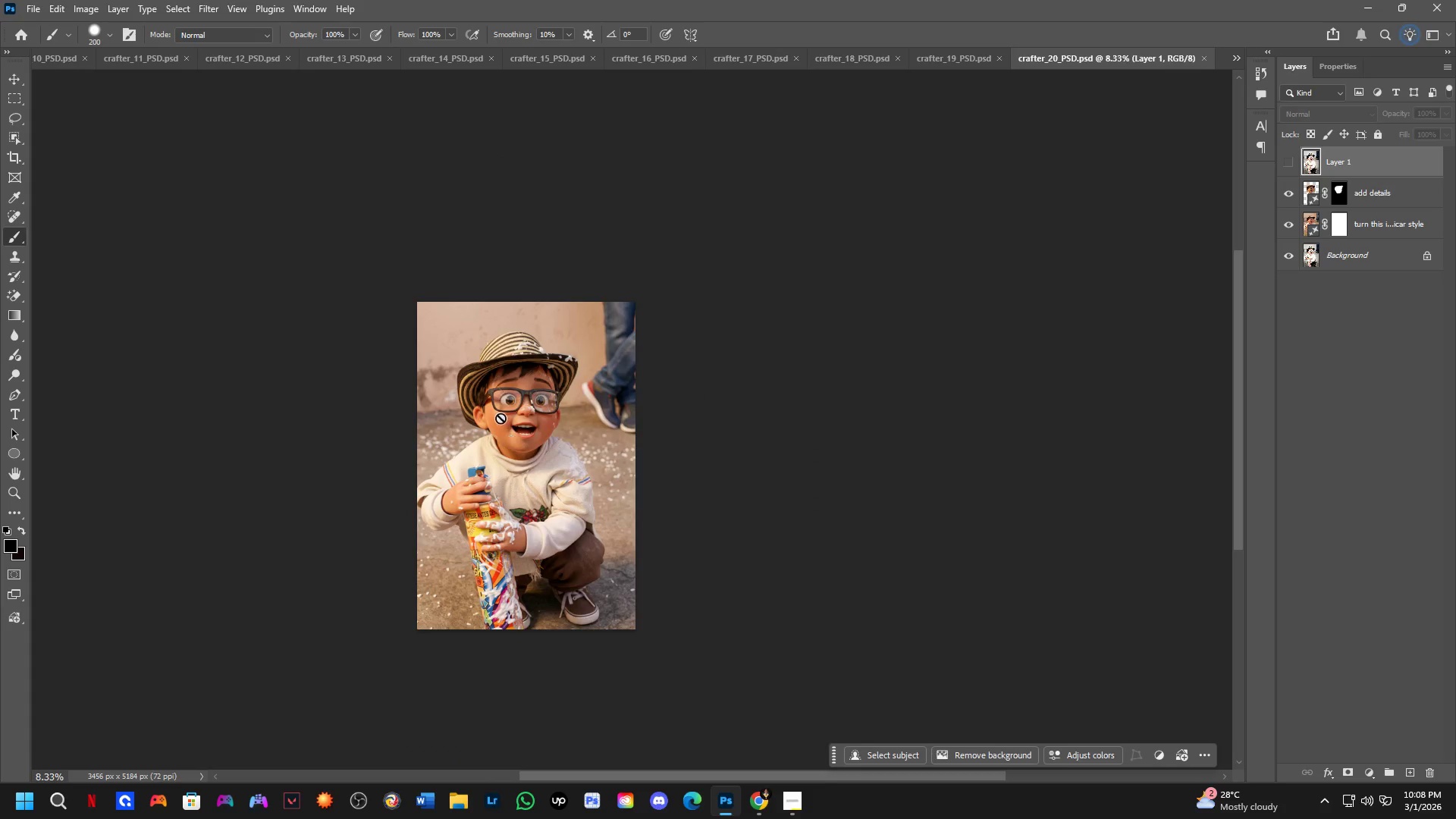 
left_click_drag(start_coordinate=[827, 466], to_coordinate=[592, 460])
 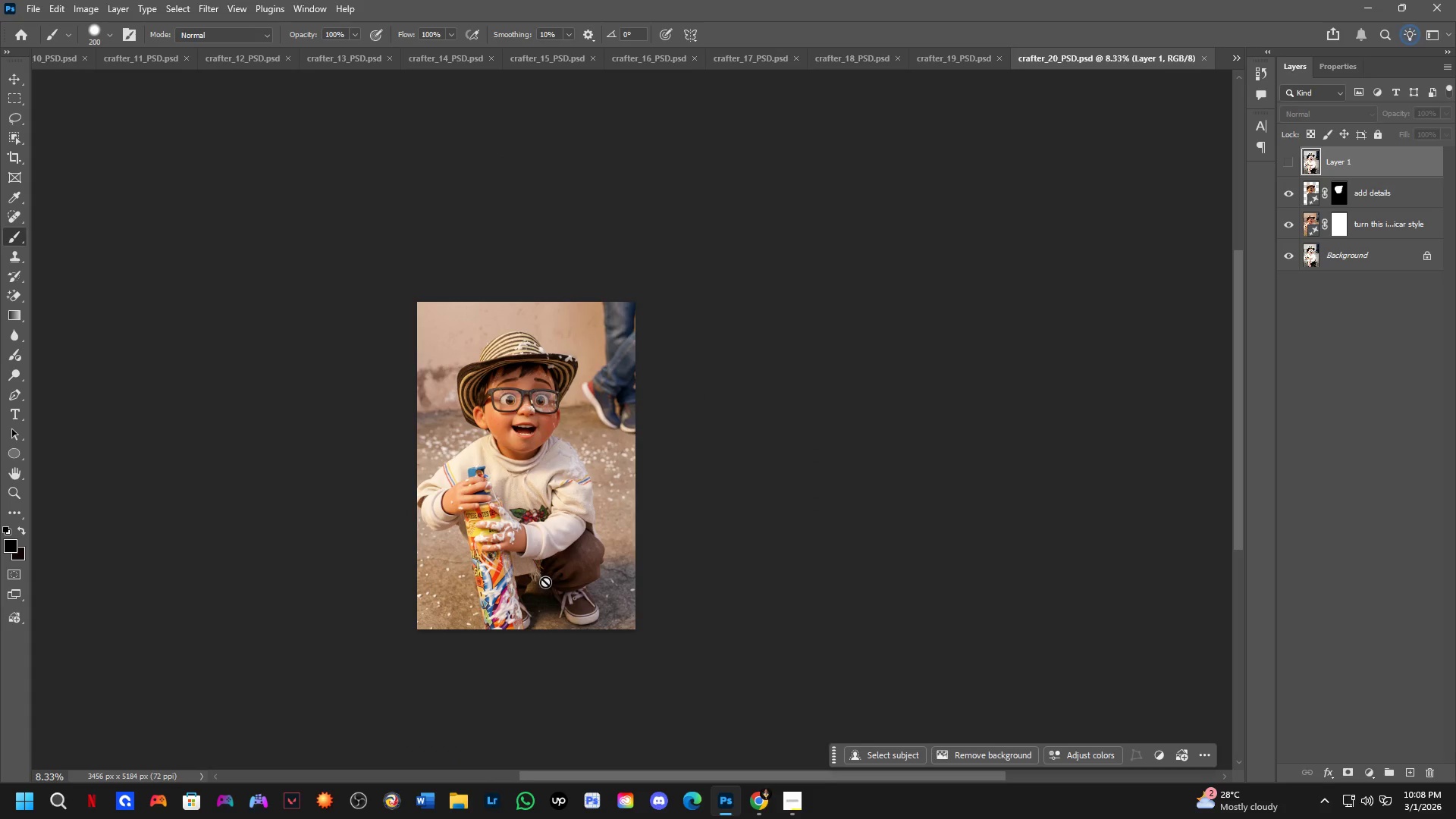 
key(Shift+ShiftLeft)
 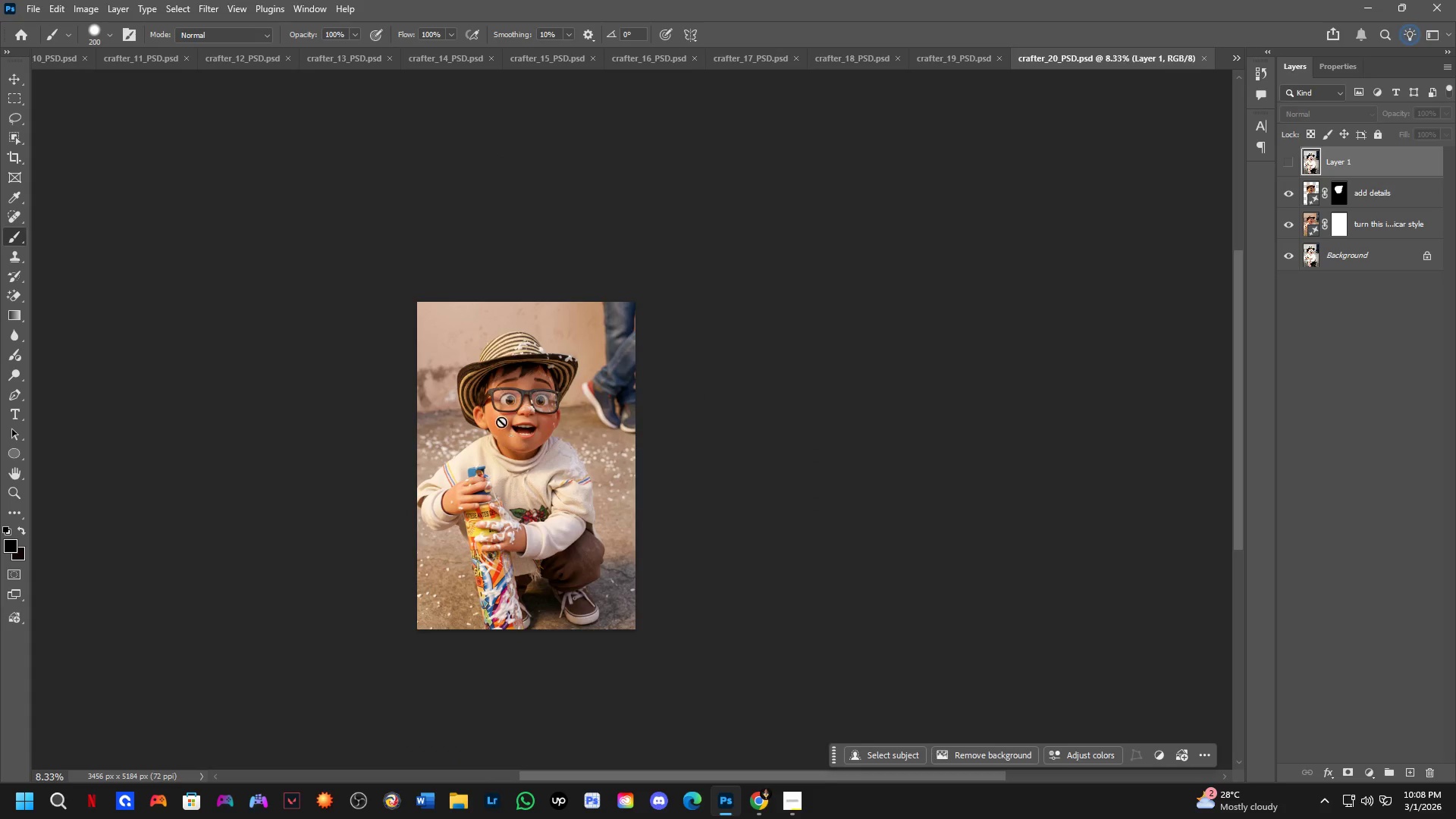 
scroll: coordinate [500, 418], scroll_direction: up, amount: 1.0
 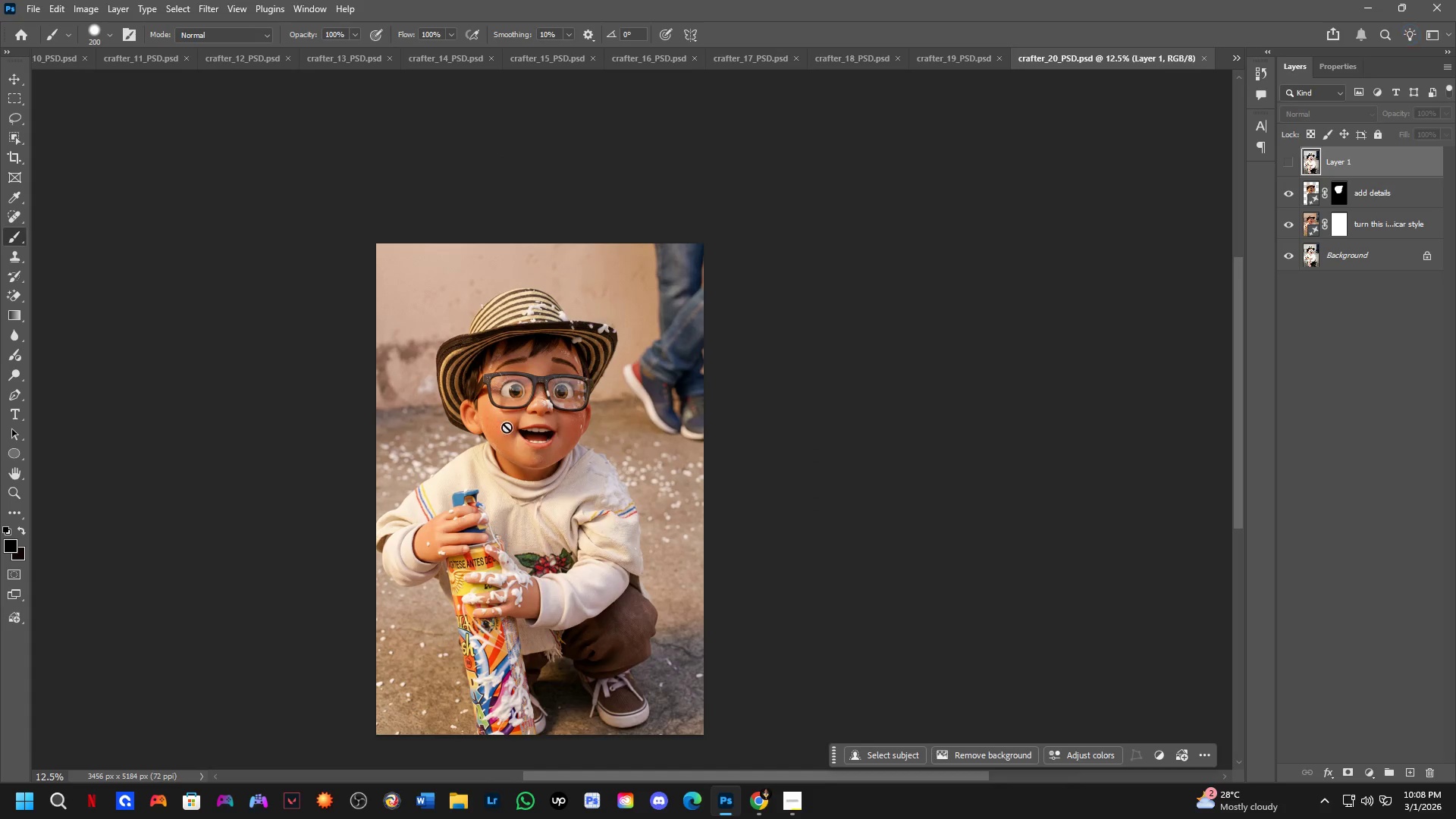 
key(Space)
 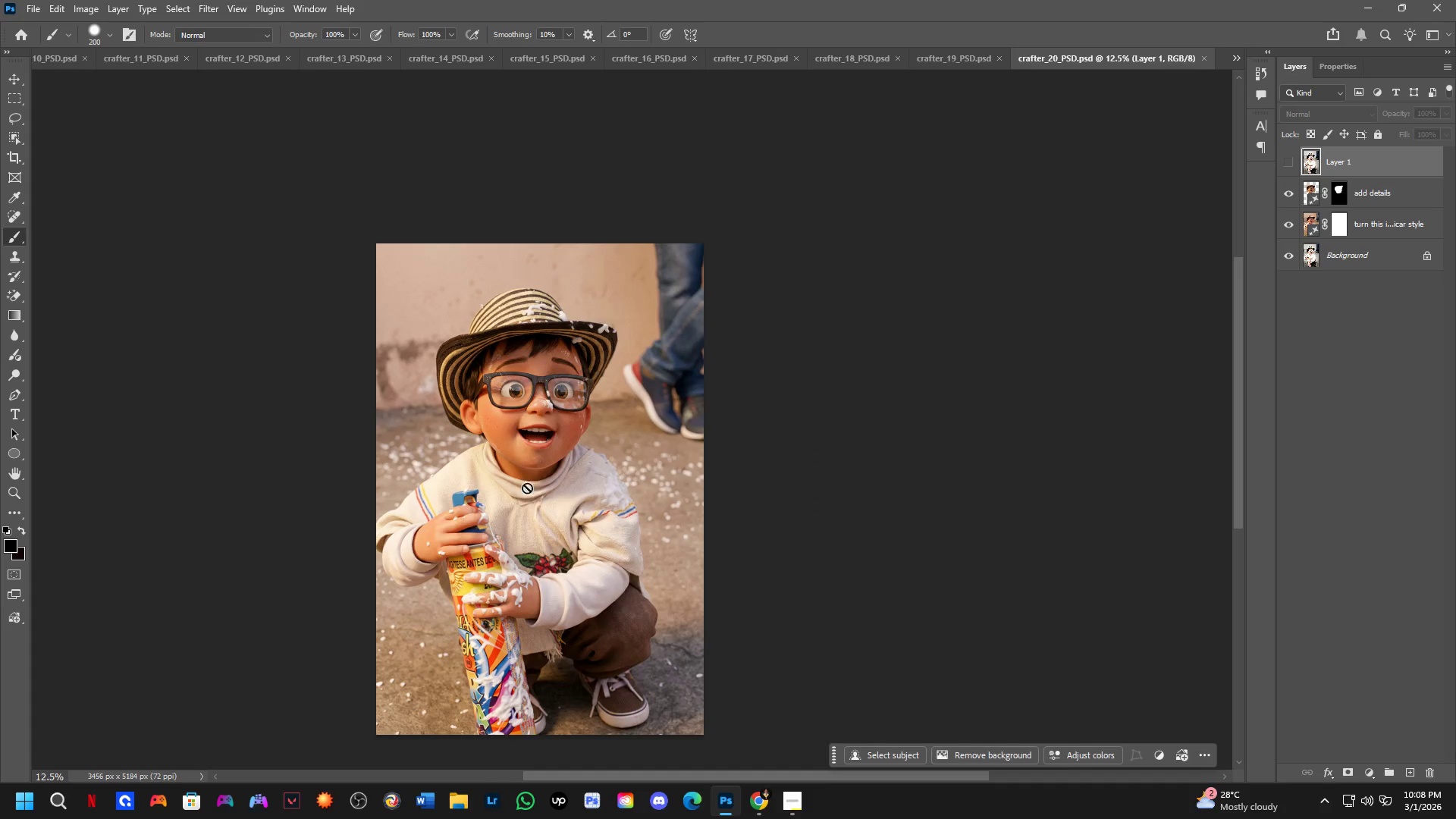 
left_click_drag(start_coordinate=[528, 489], to_coordinate=[529, 460])
 